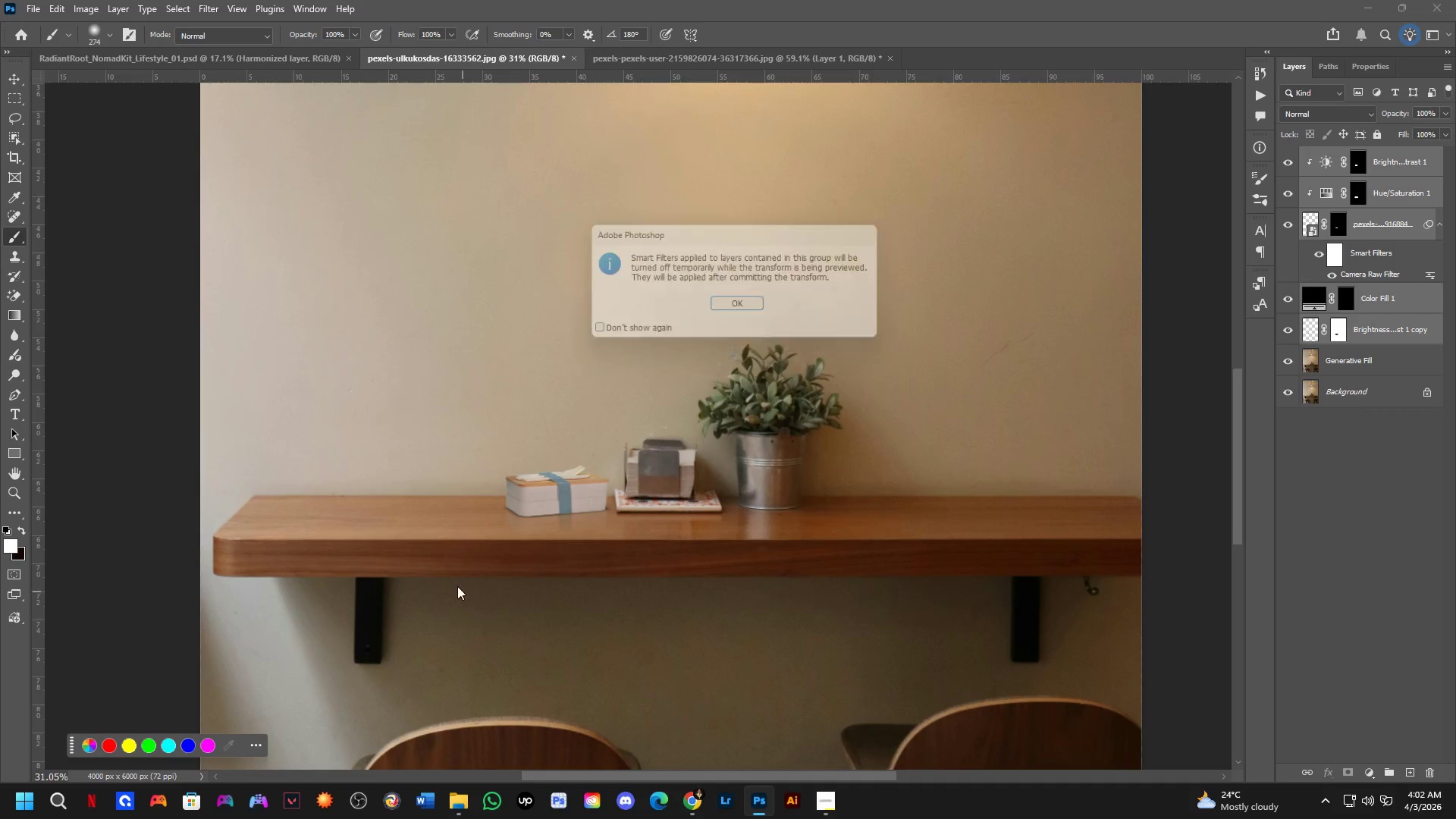 
scroll: coordinate [456, 576], scroll_direction: up, amount: 4.0
 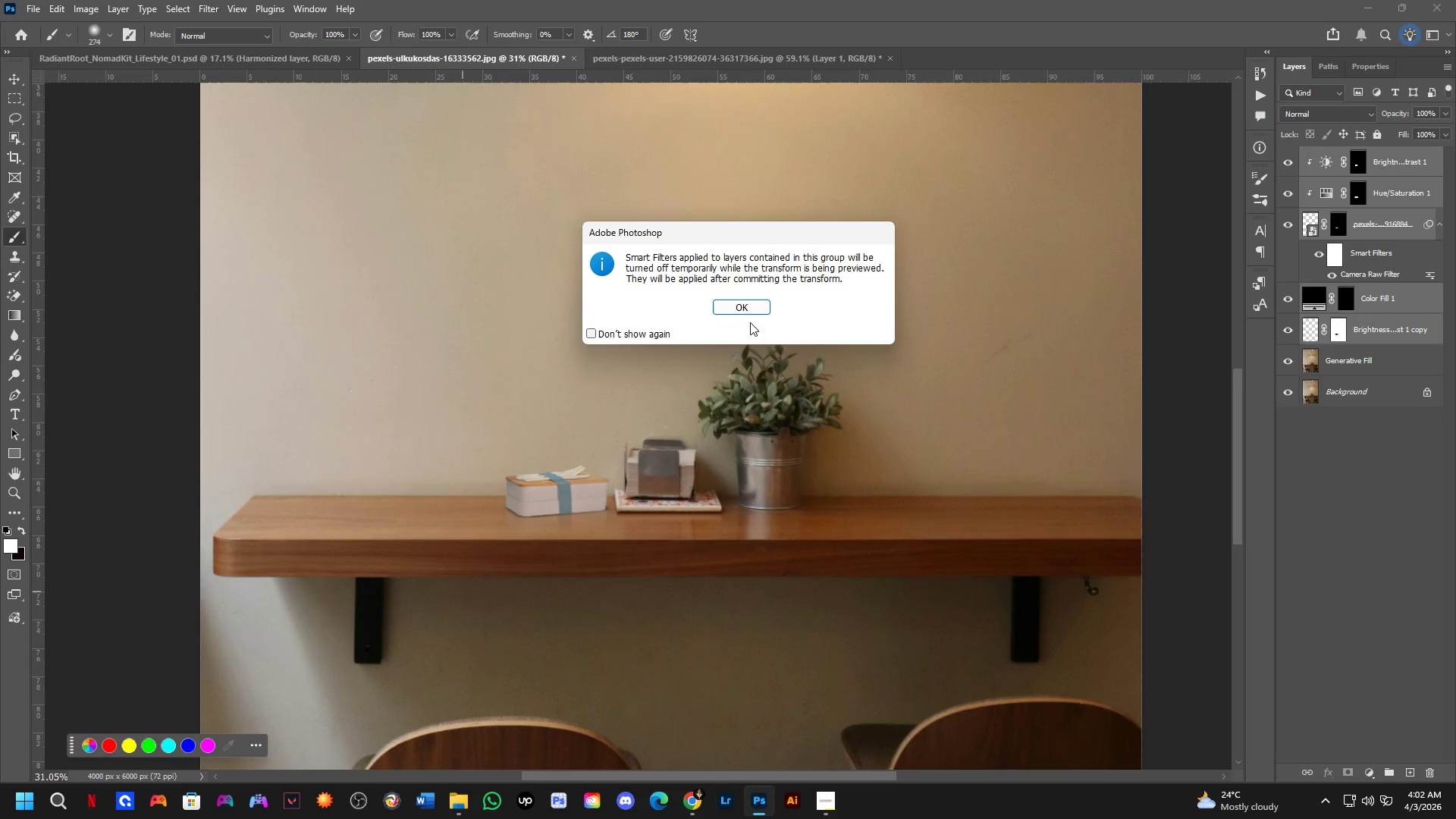 
left_click([748, 307])
 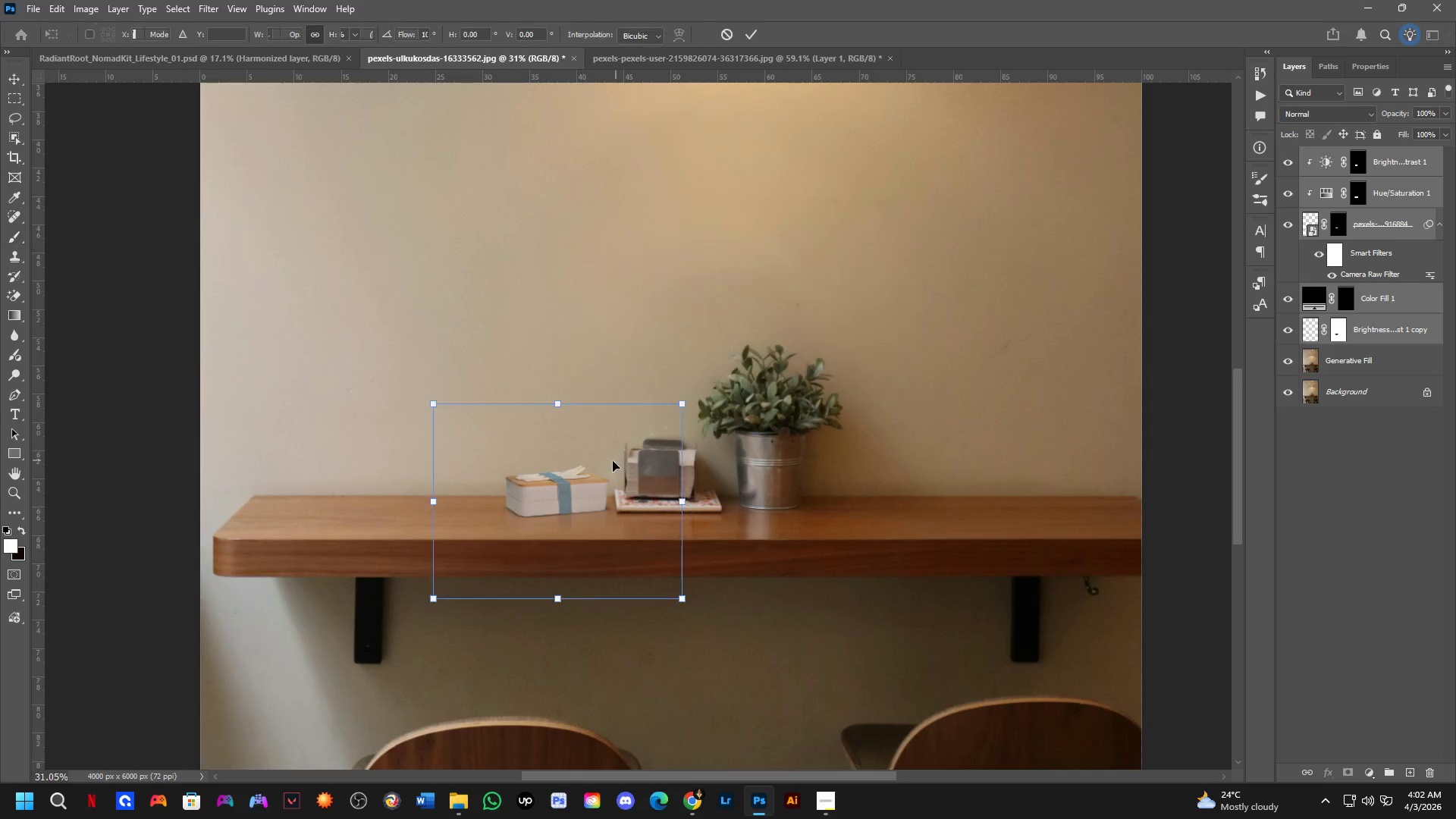 
hold_key(key=ControlLeft, duration=0.84)
left_click_drag(start_coordinate=[593, 508], to_coordinate=[570, 508])
 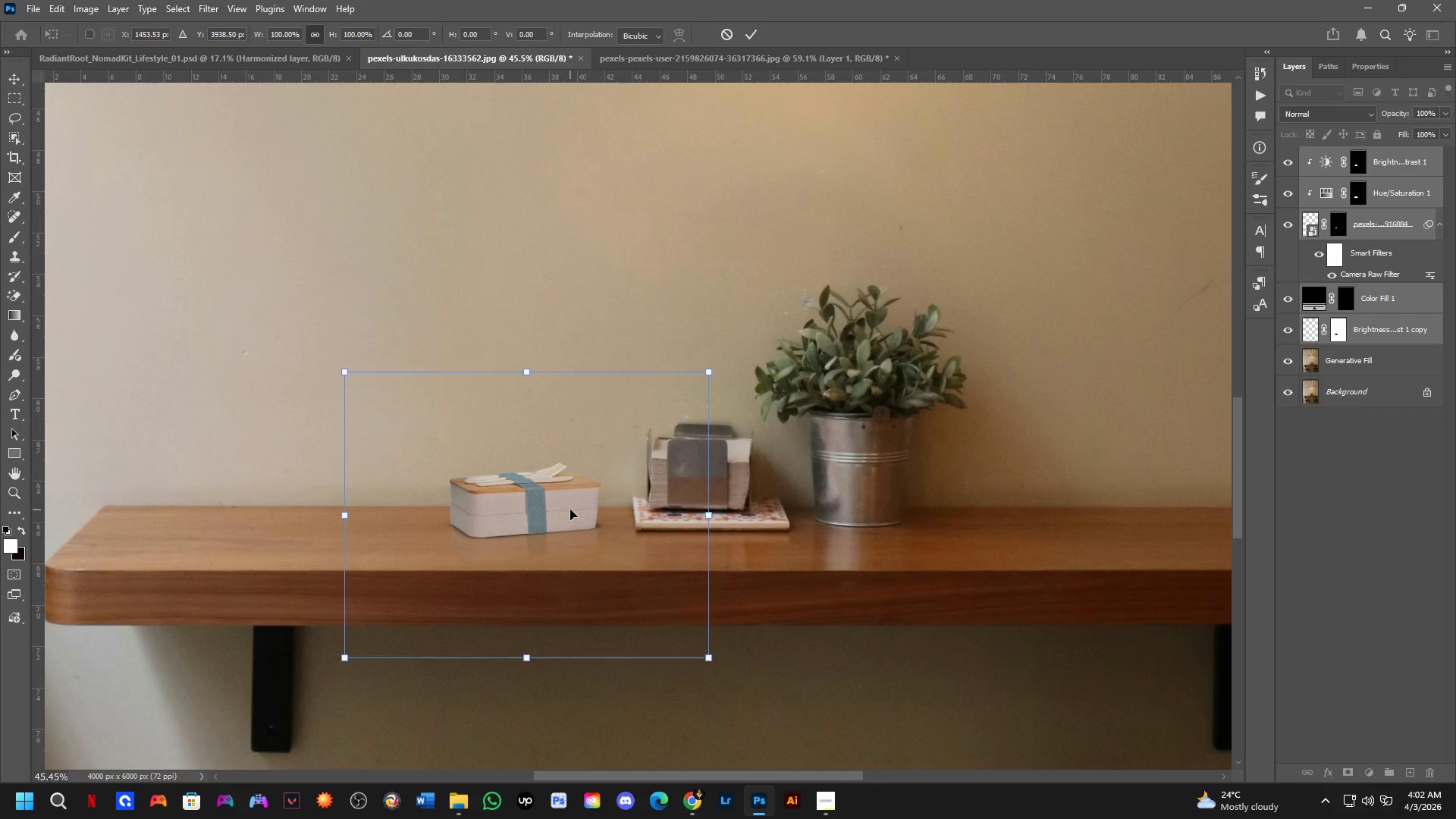 
scroll: coordinate [543, 486], scroll_direction: up, amount: 4.0
 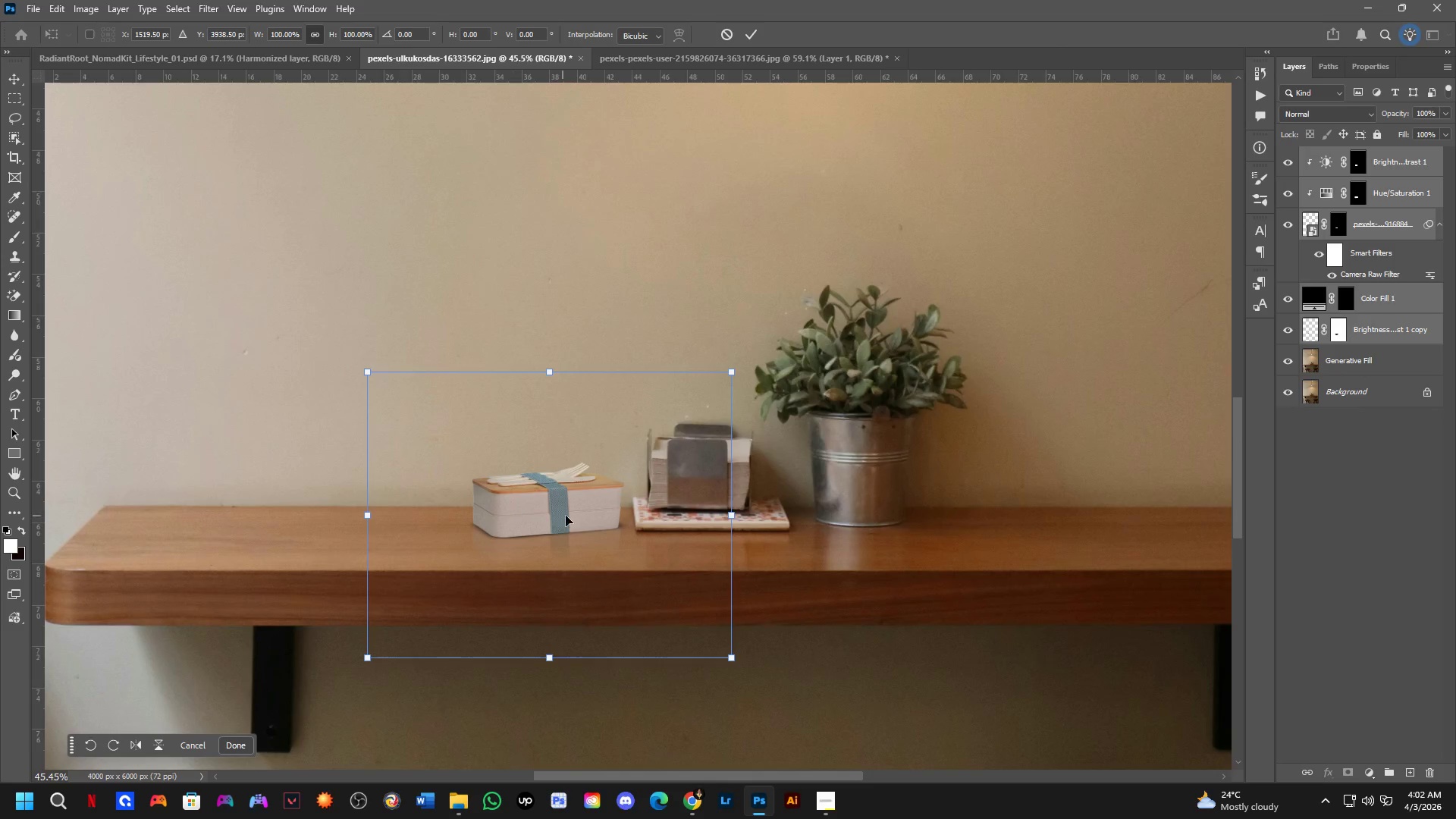 
scroll: coordinate [570, 510], scroll_direction: down, amount: 3.0
 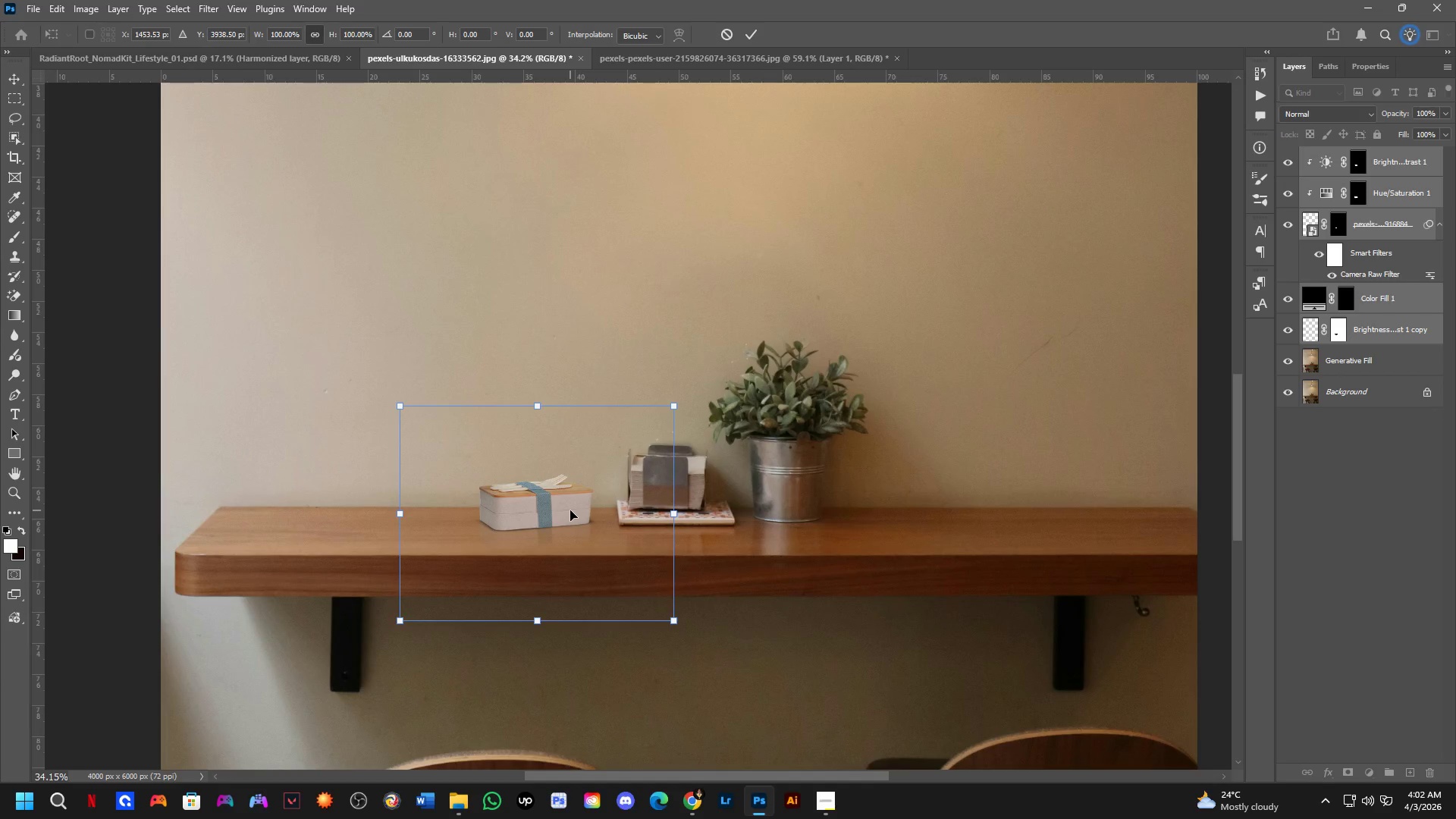 
wait(13.09)
 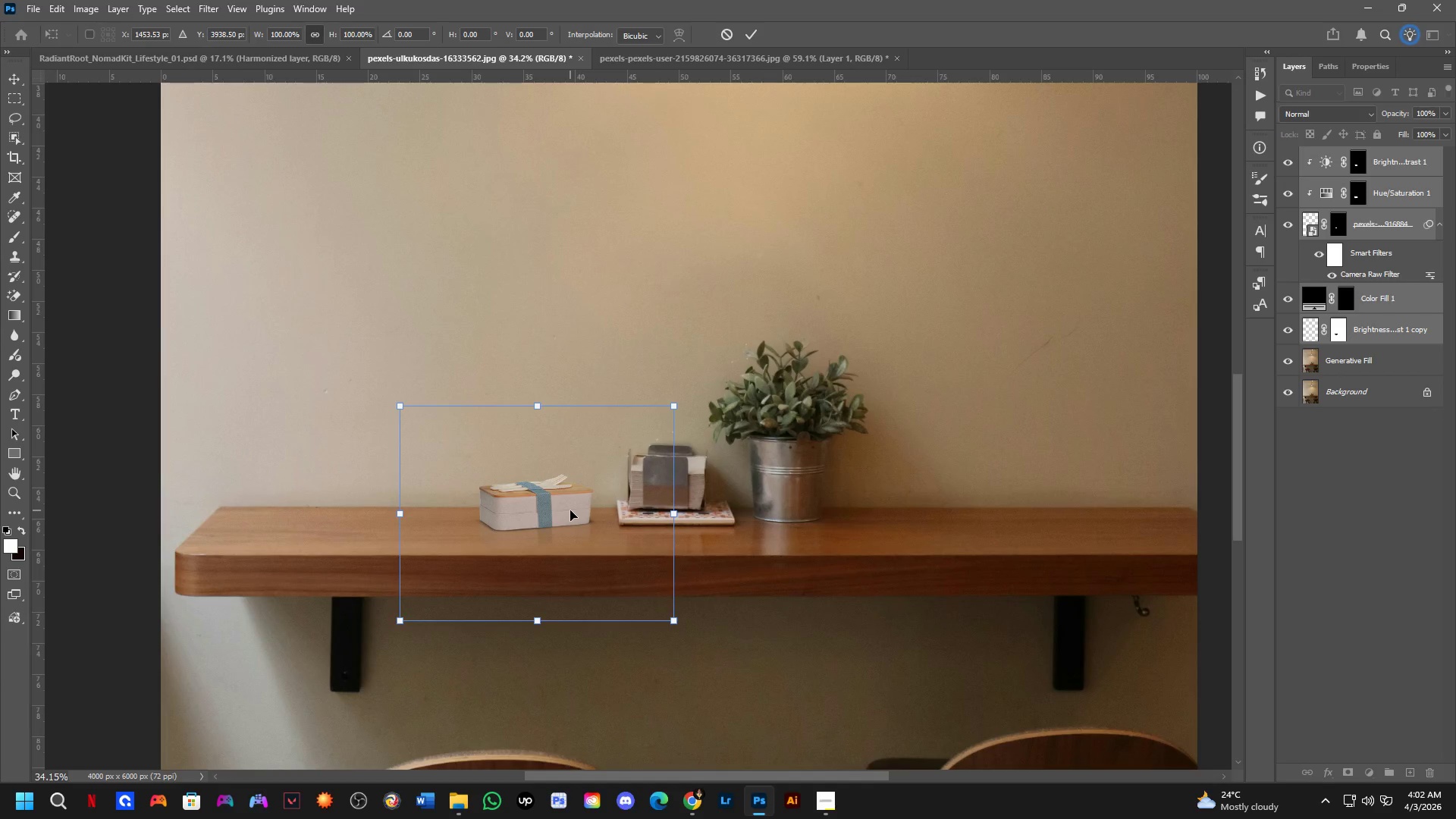 
scroll: coordinate [507, 397], scroll_direction: up, amount: 5.0
 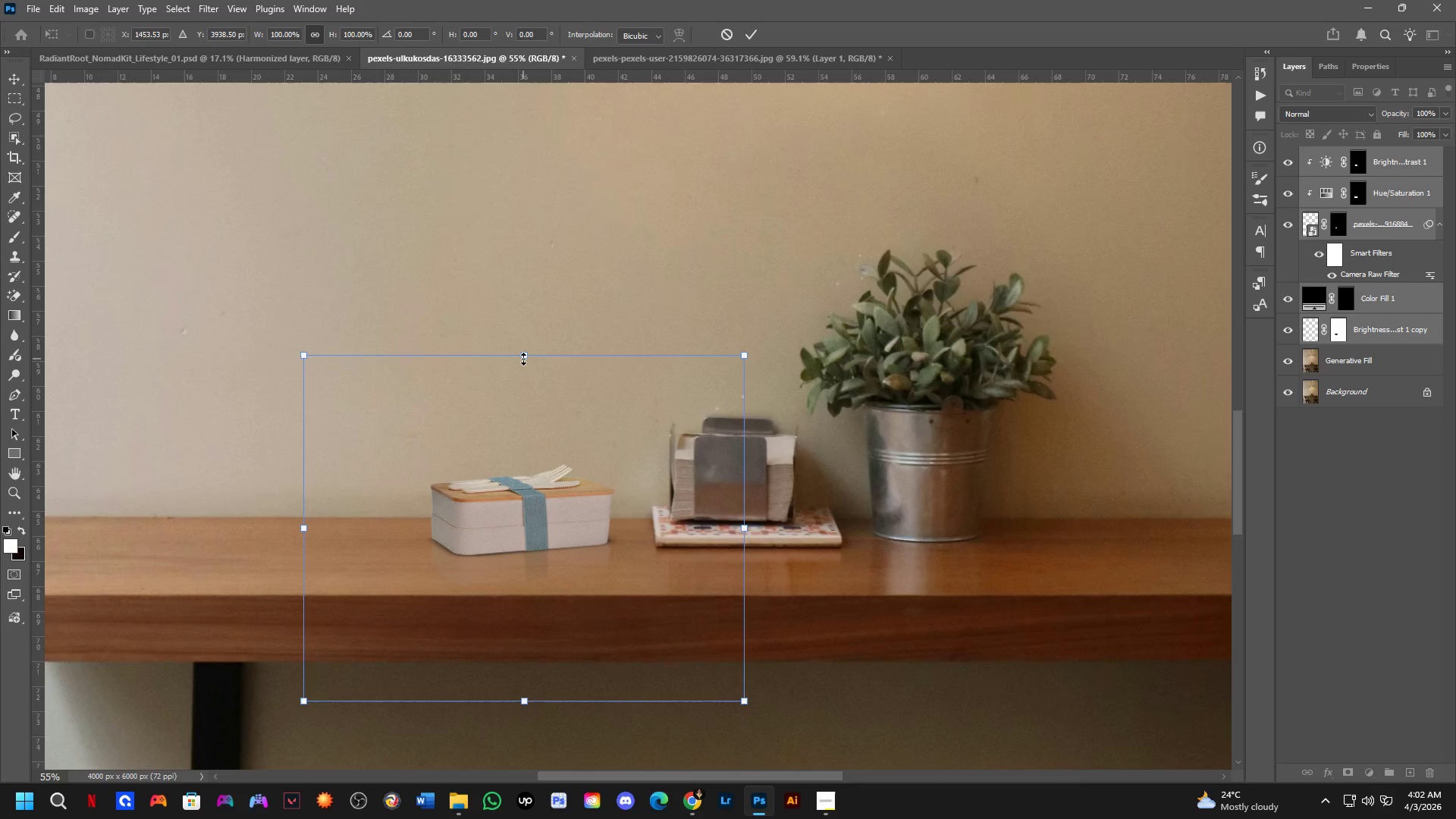 
left_click_drag(start_coordinate=[523, 359], to_coordinate=[531, 380])
 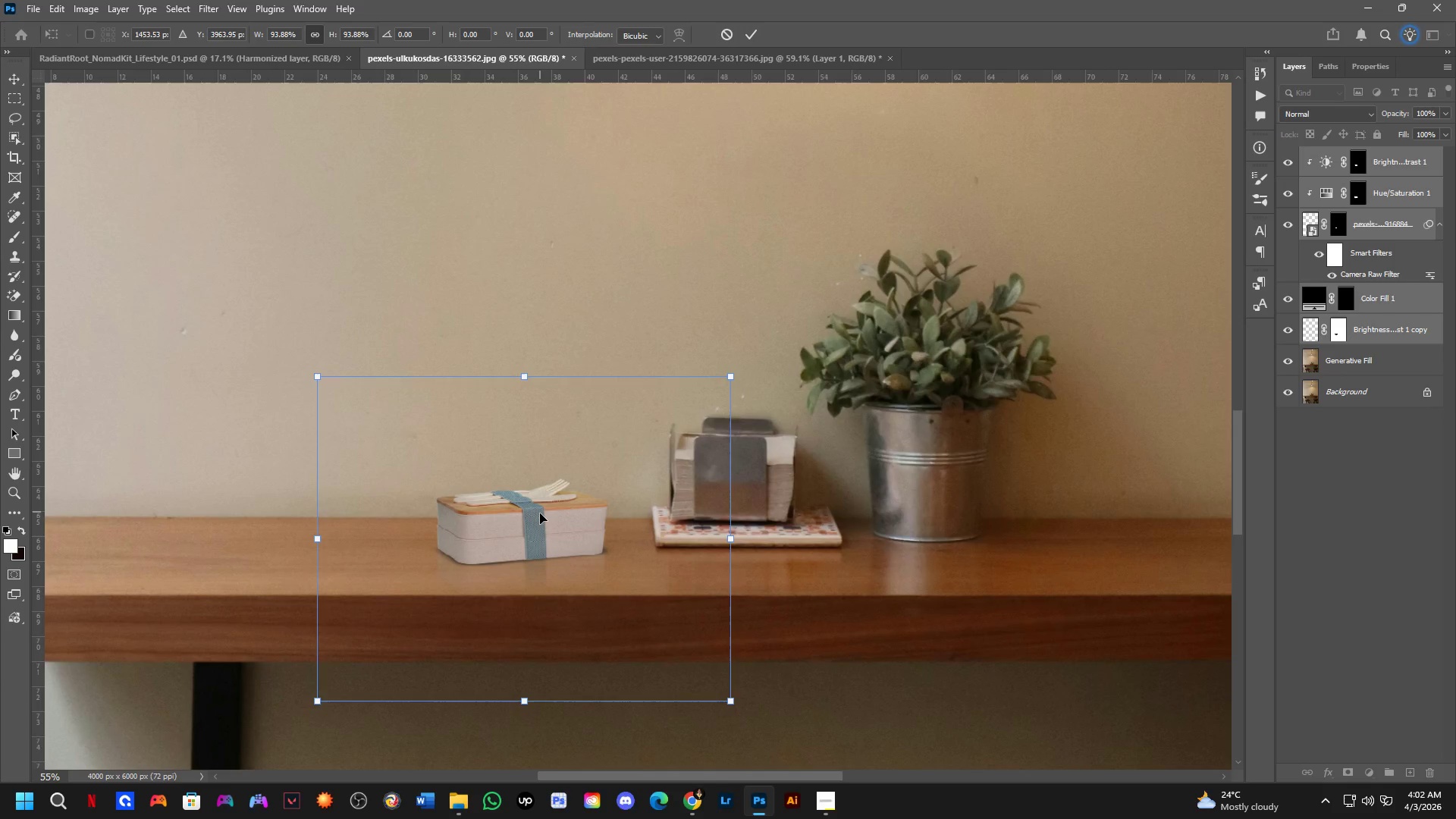 
left_click_drag(start_coordinate=[540, 513], to_coordinate=[546, 502])
 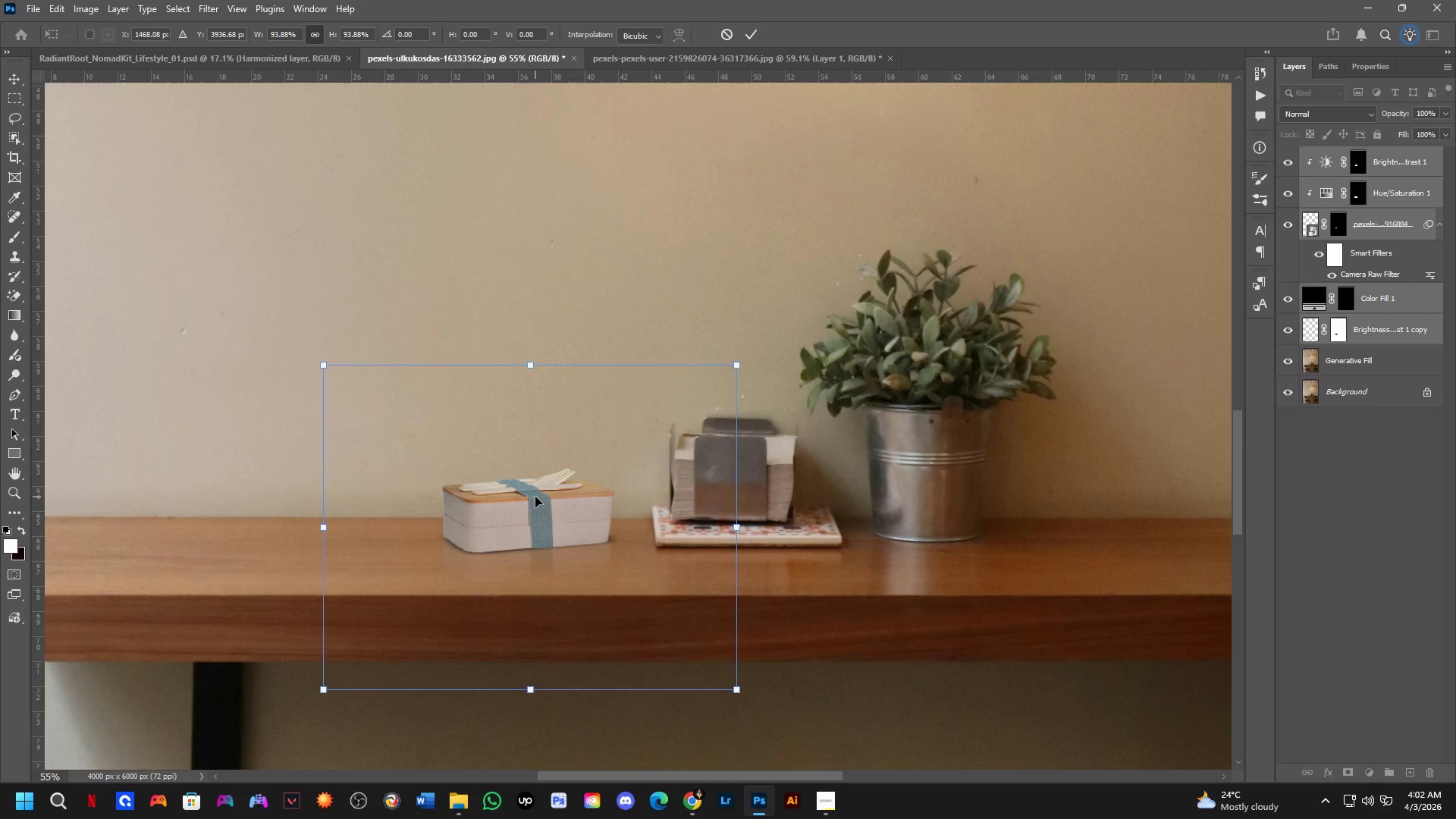 
key(NumpadEnter)
 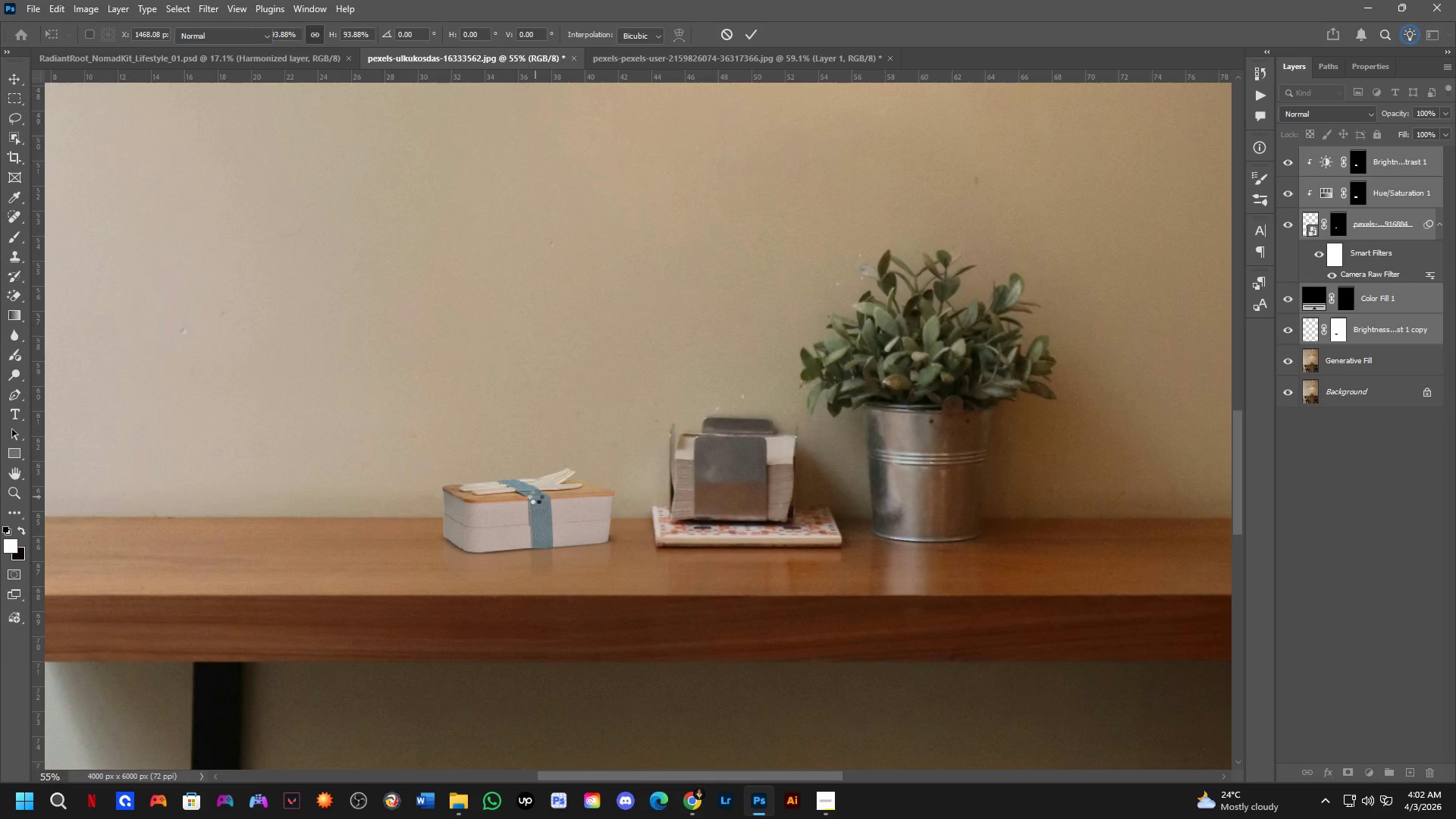 
scroll: coordinate [596, 555], scroll_direction: down, amount: 19.0
 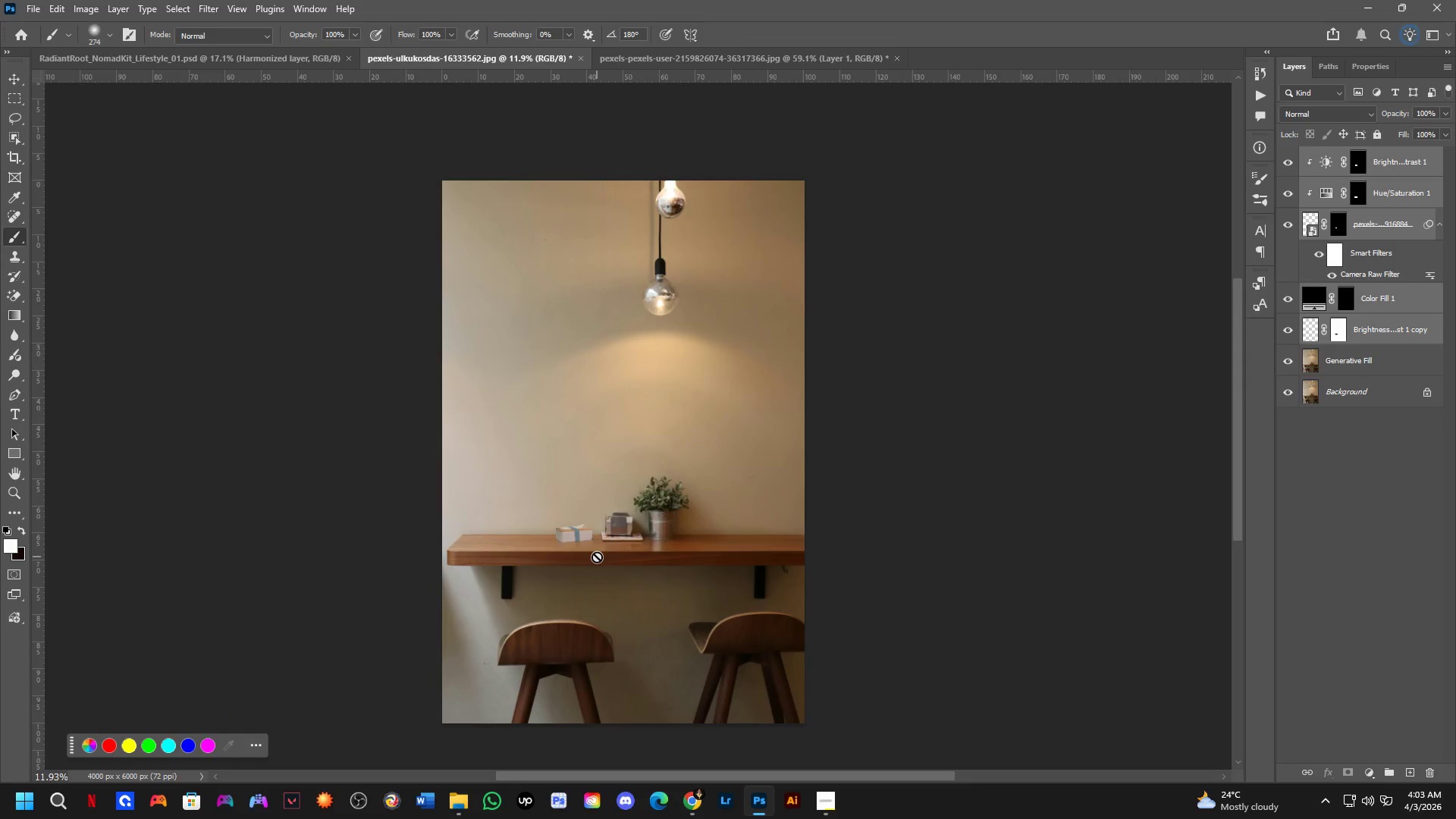 
scroll: coordinate [596, 554], scroll_direction: up, amount: 13.0
 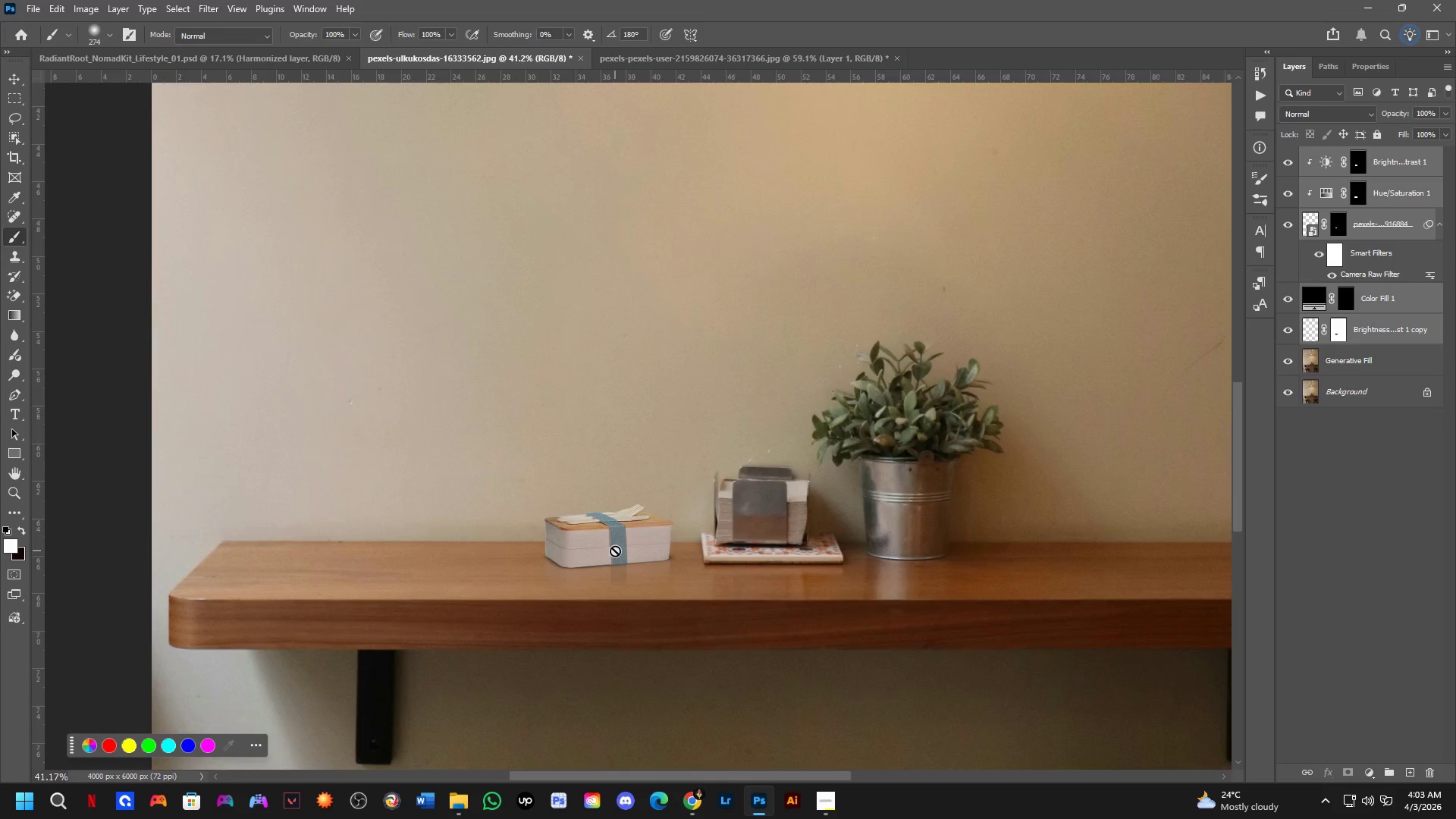 
scroll: coordinate [615, 551], scroll_direction: down, amount: 3.0
 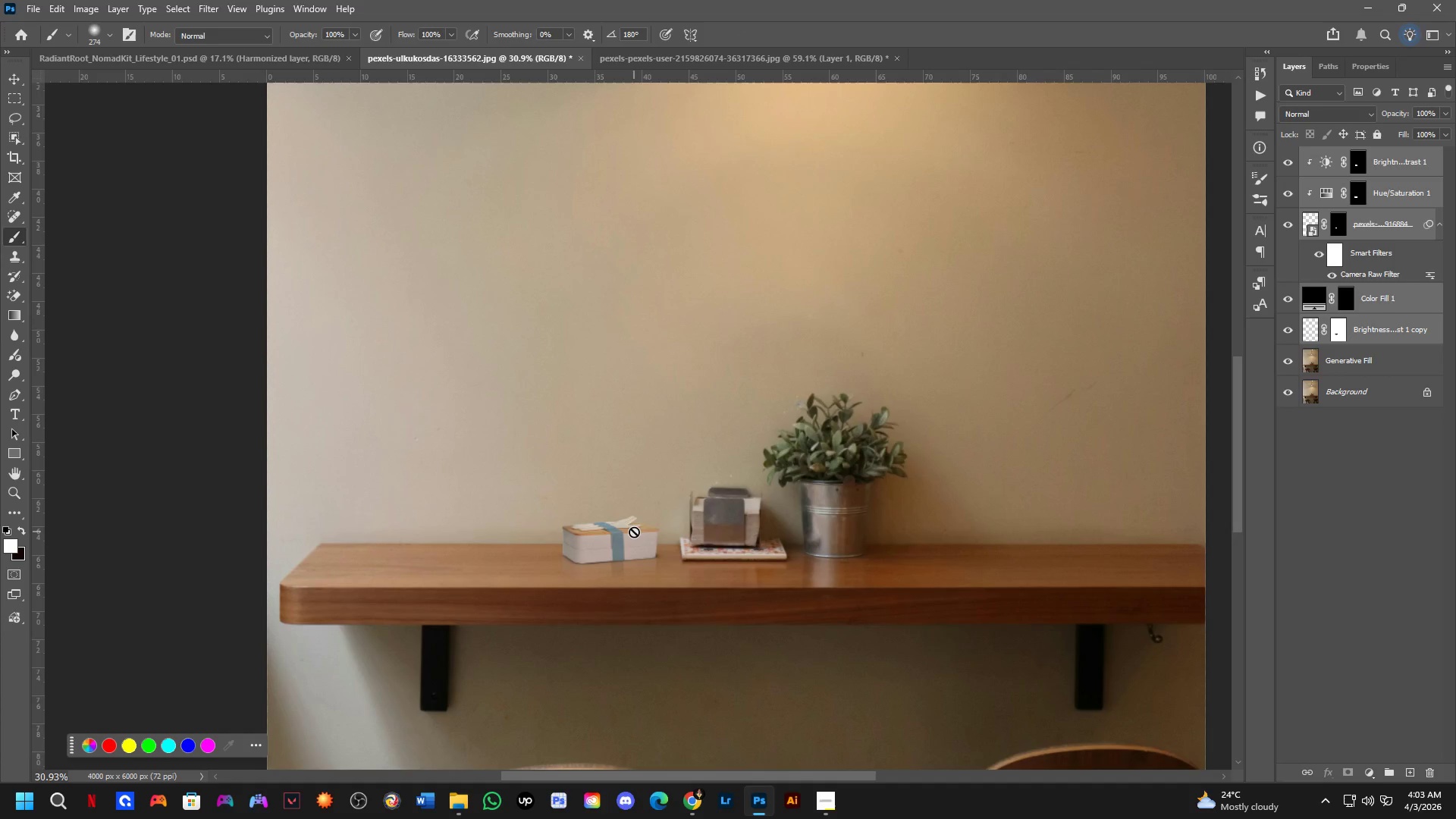 
hold_key(key=ControlLeft, duration=0.44)
left_click([636, 537])
 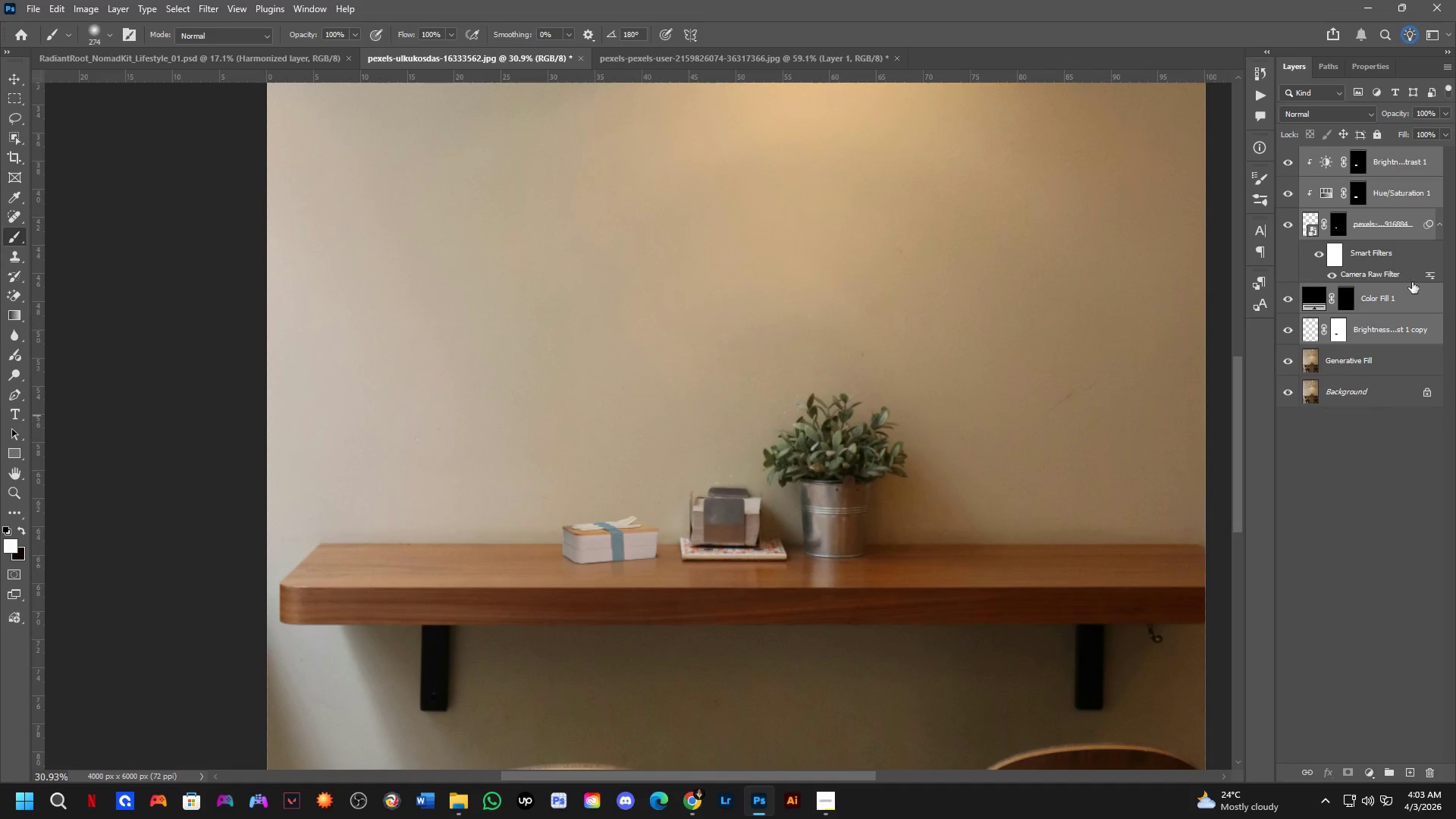 
left_click([1392, 230])
 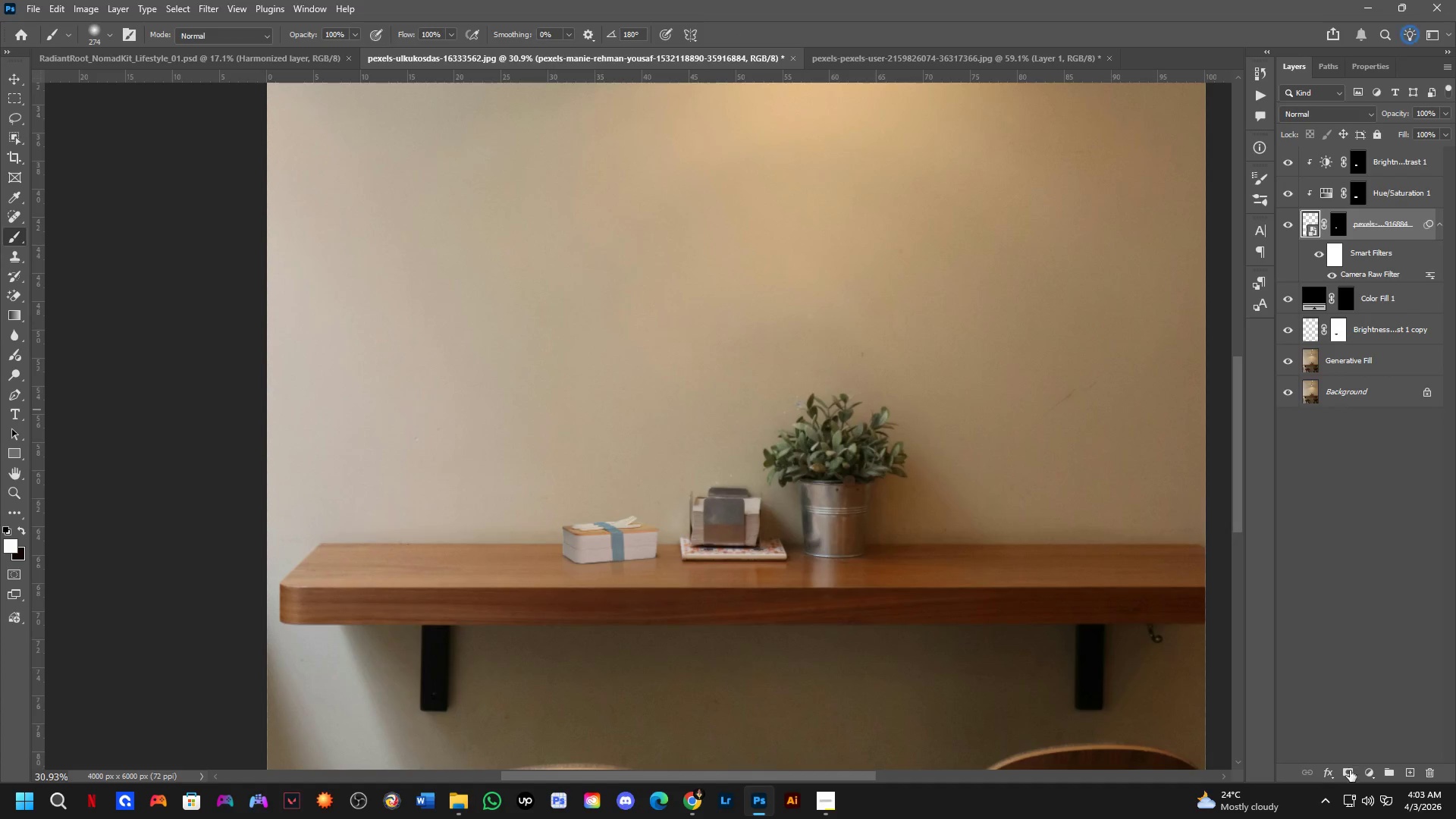 
left_click([1372, 768])
 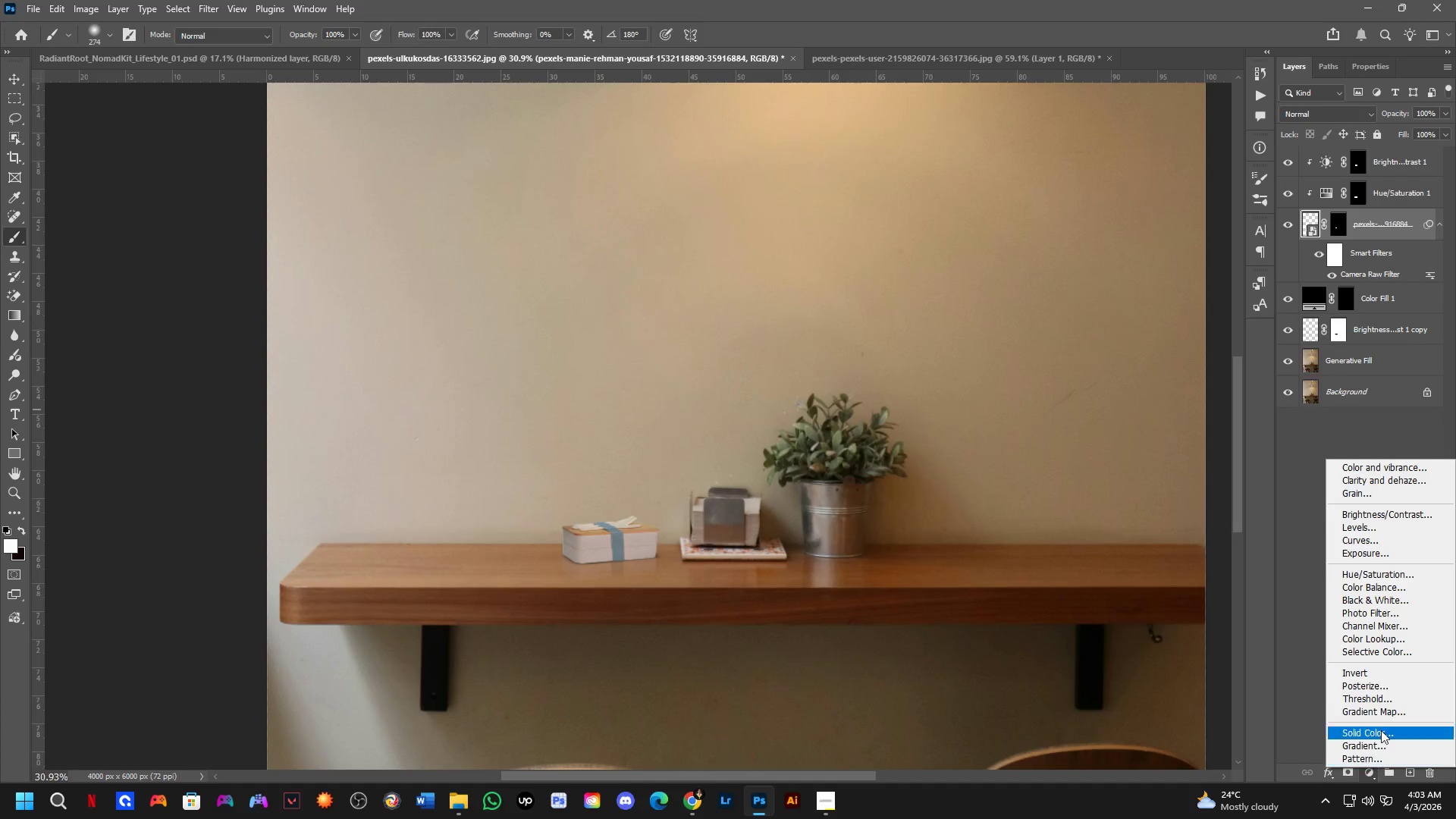 
left_click_drag(start_coordinate=[1382, 701], to_coordinate=[1389, 586])
 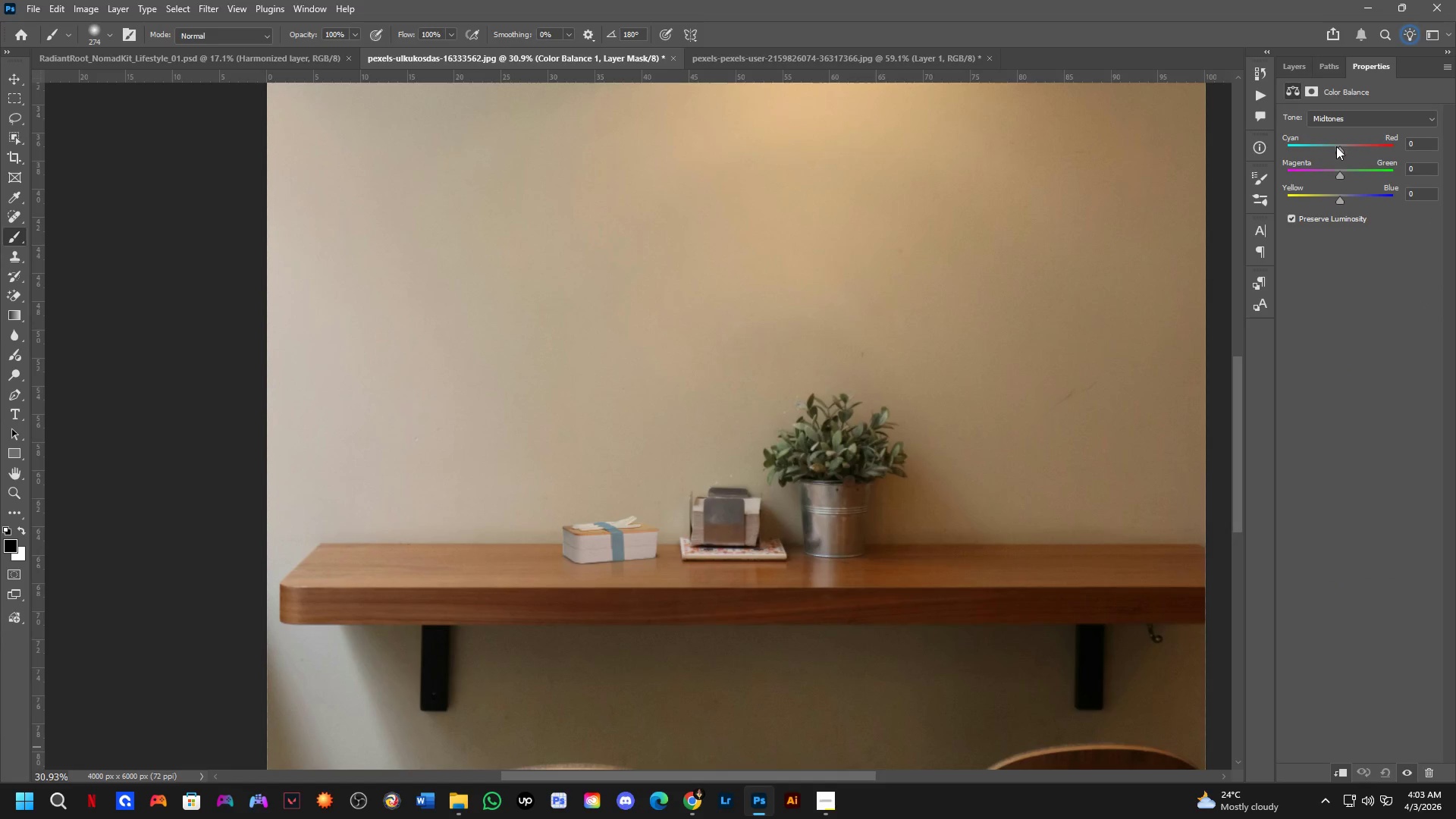 
left_click_drag(start_coordinate=[1342, 149], to_coordinate=[1324, 153])
 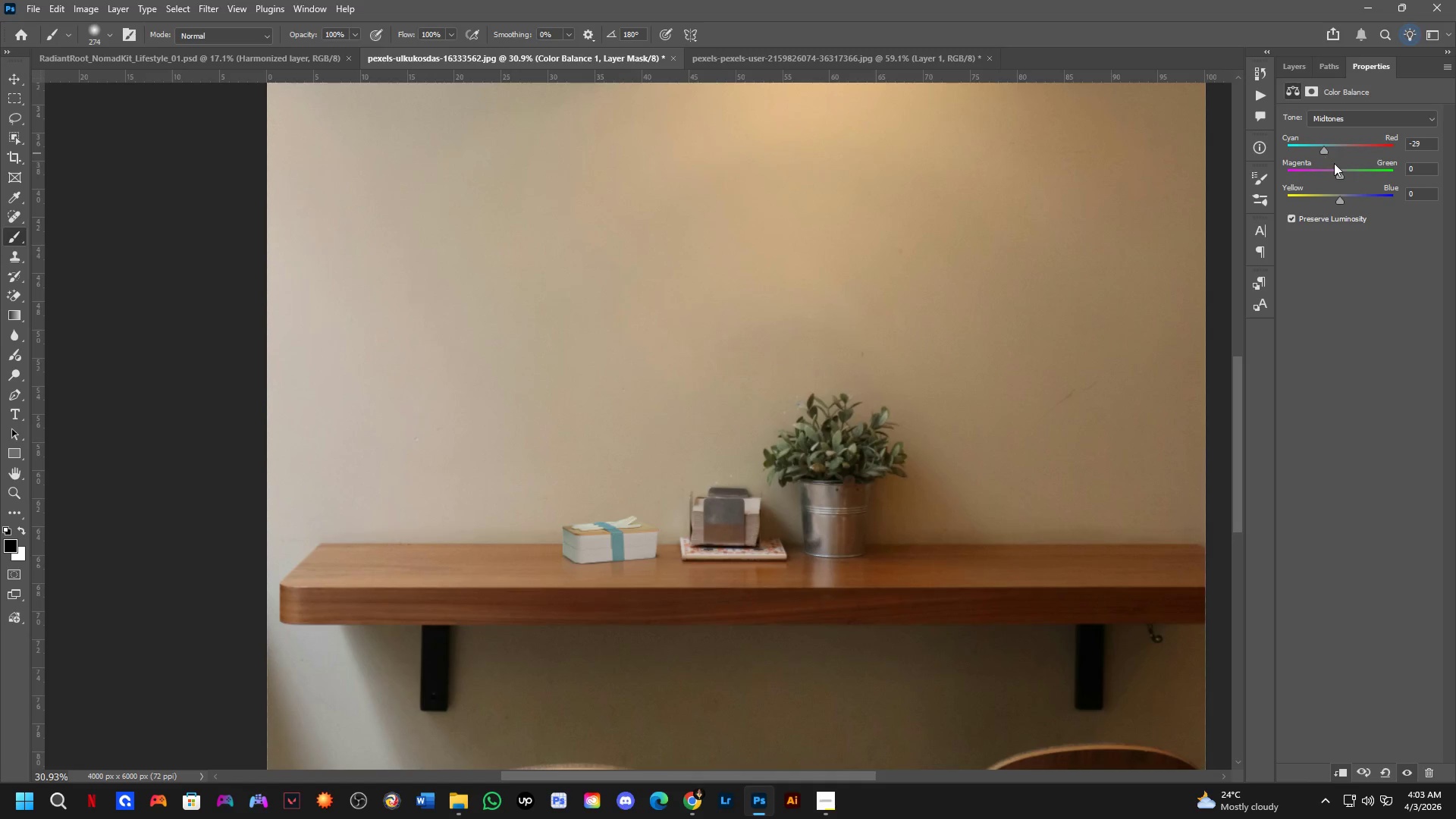 
key(Control+ControlLeft)
 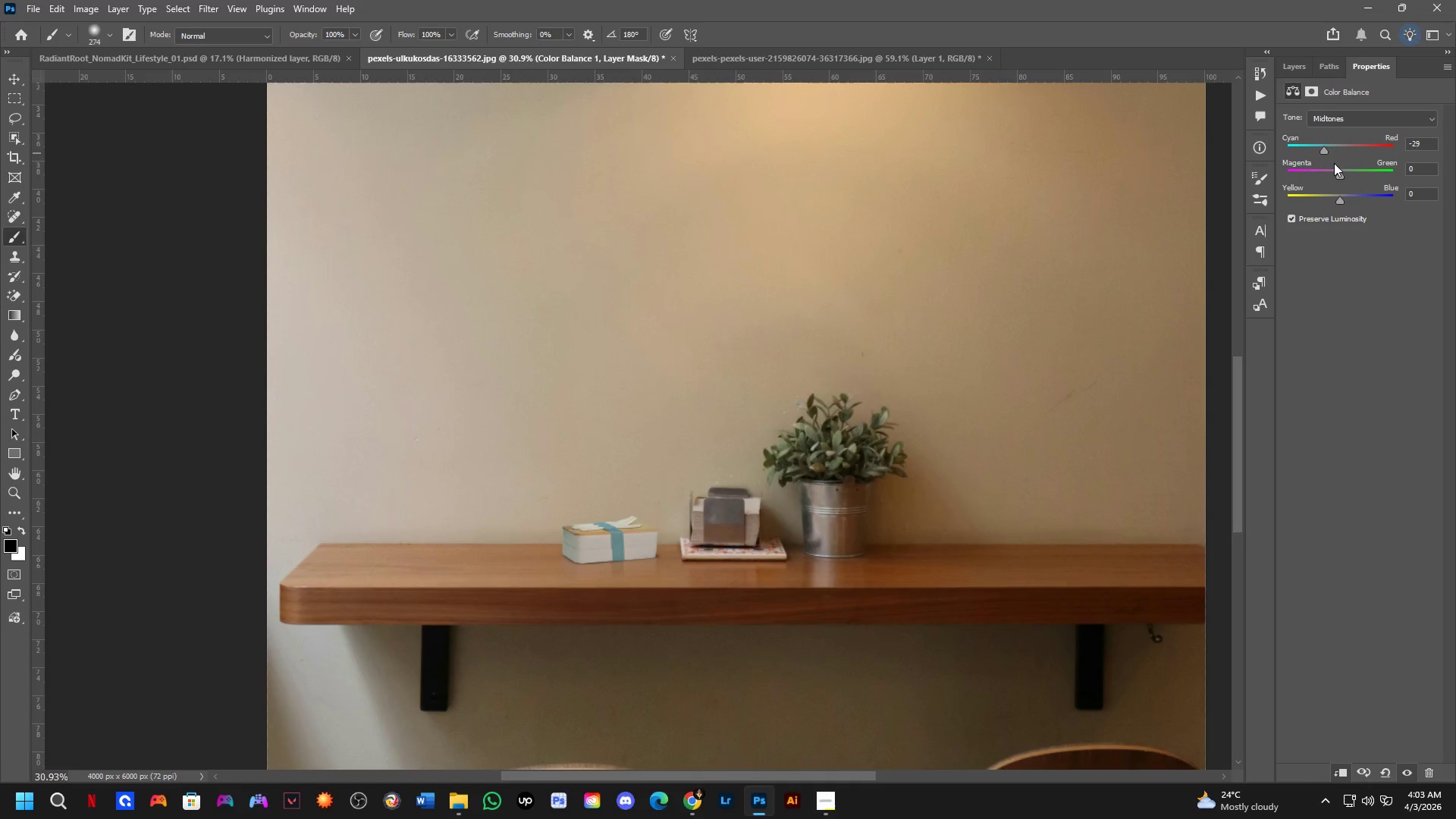 
key(Control+Z)
 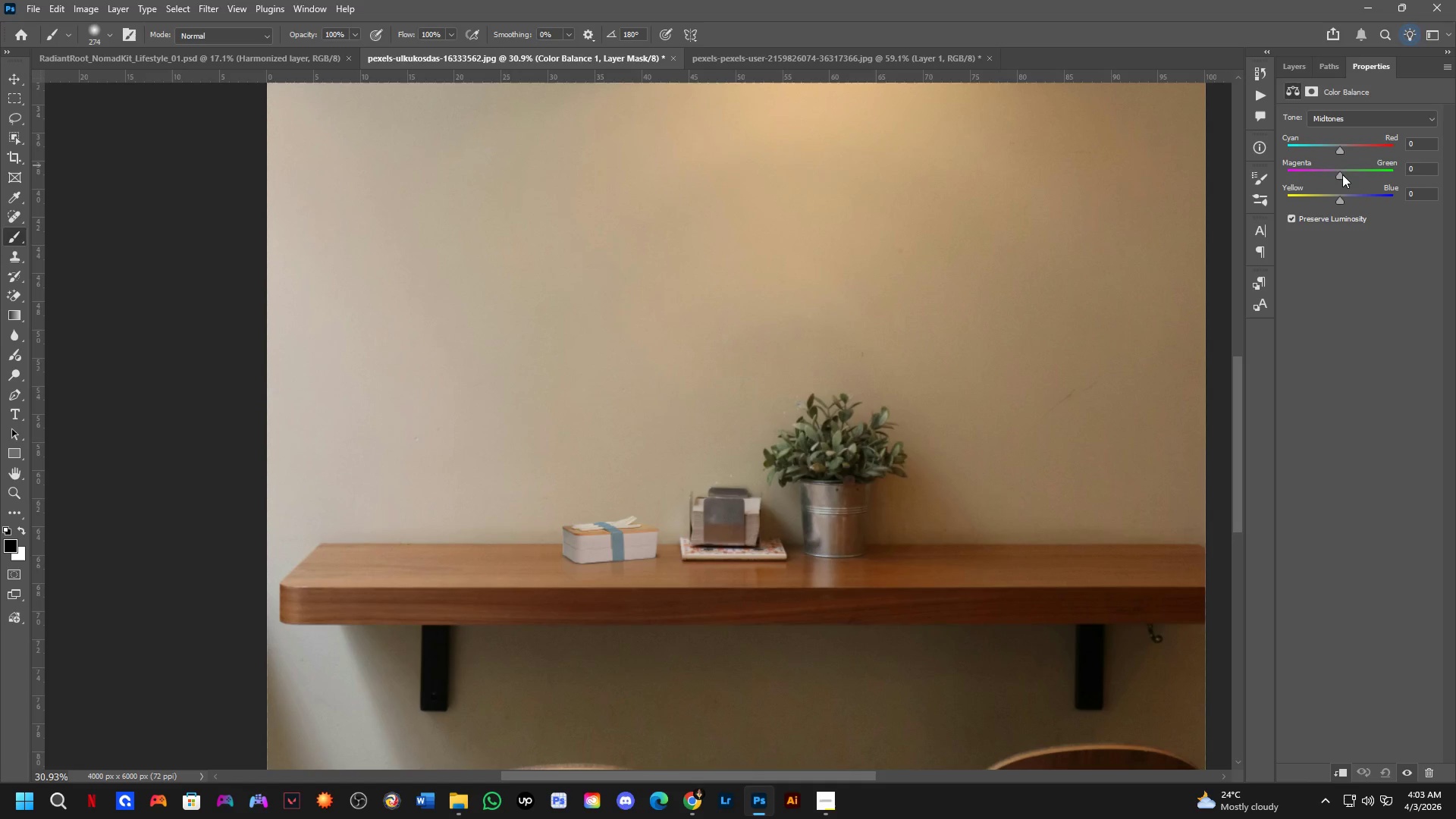 
left_click_drag(start_coordinate=[1342, 176], to_coordinate=[1323, 183])
 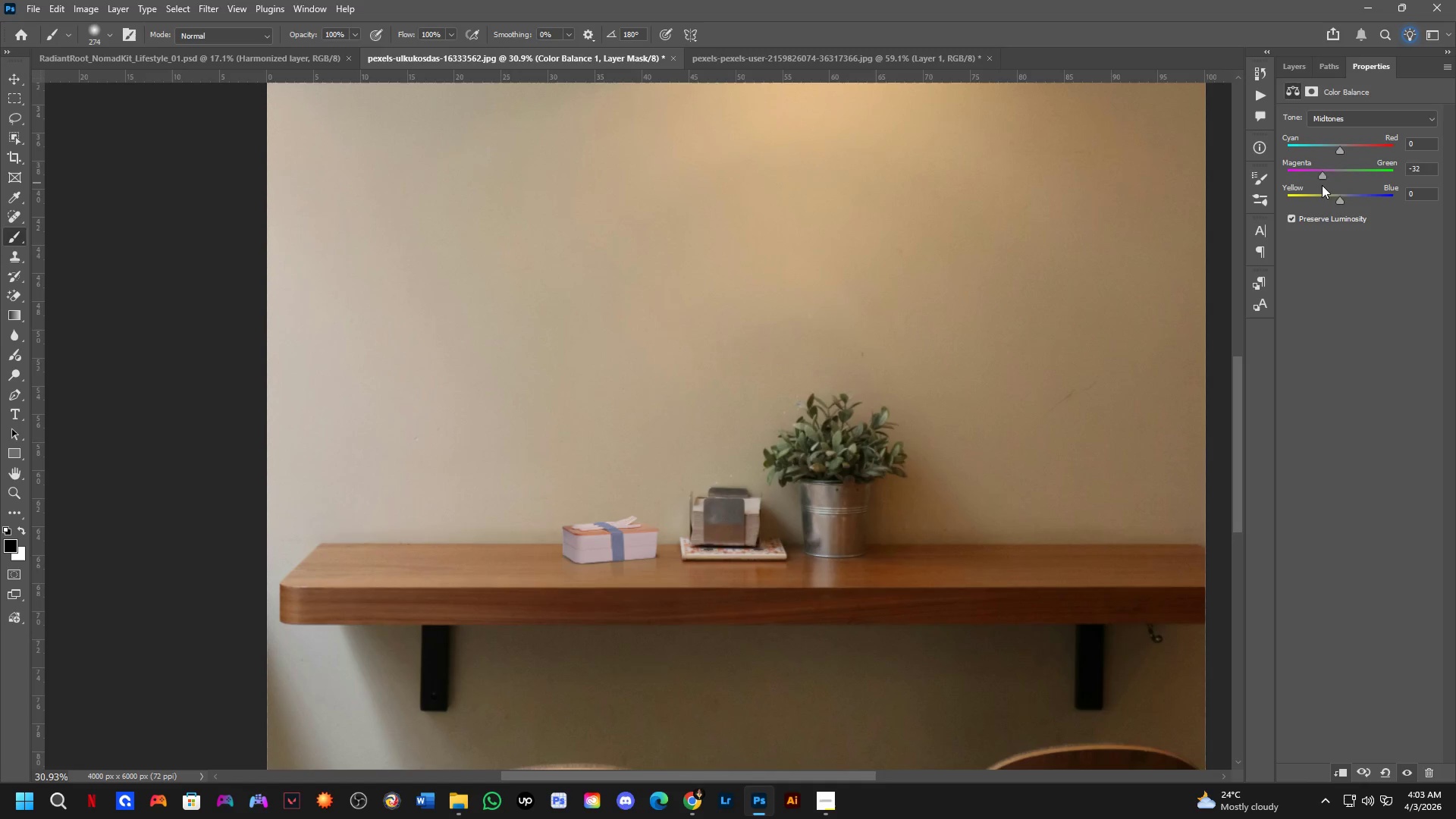 
key(Control+ControlLeft)
 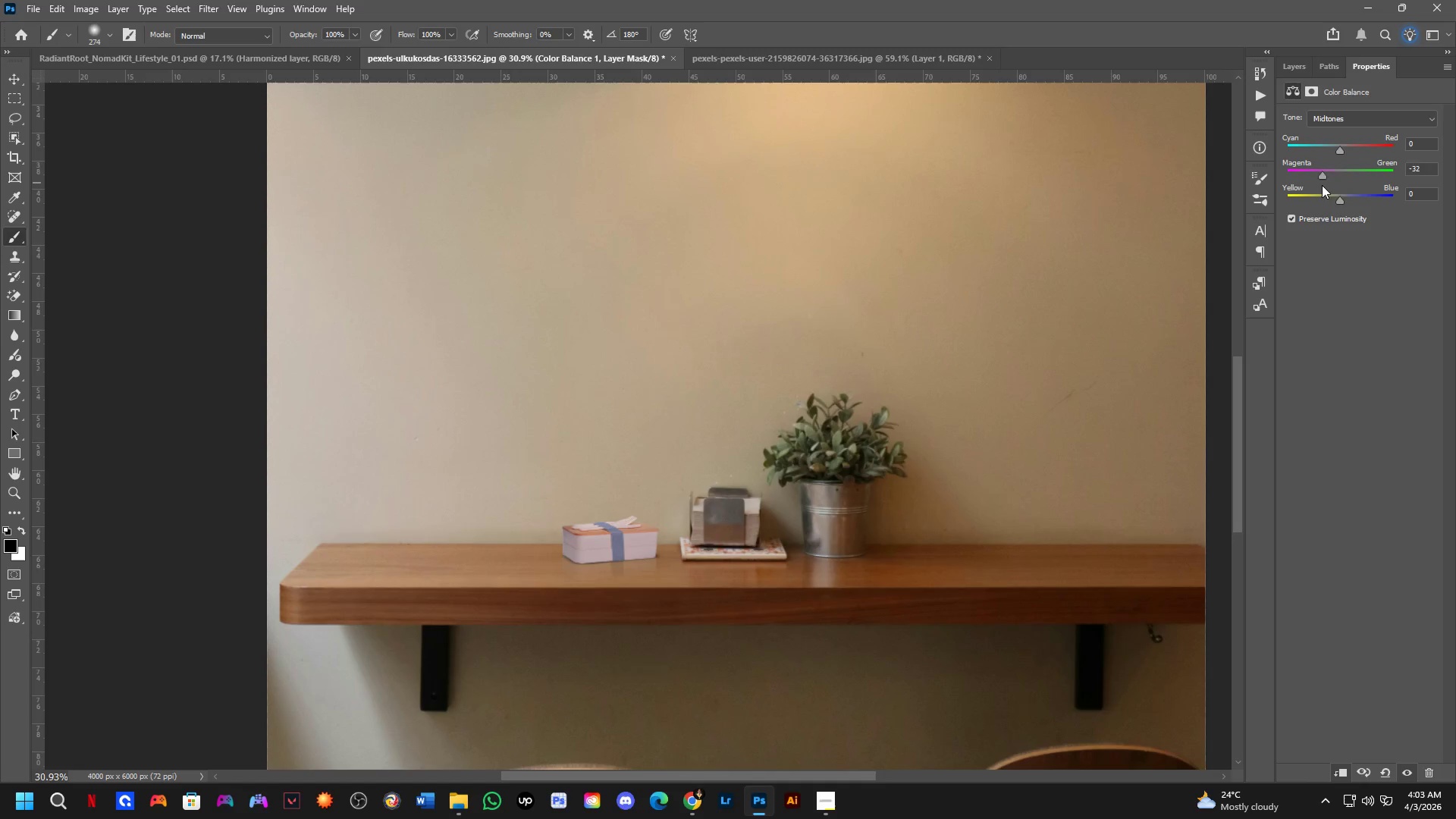 
key(Control+Z)
 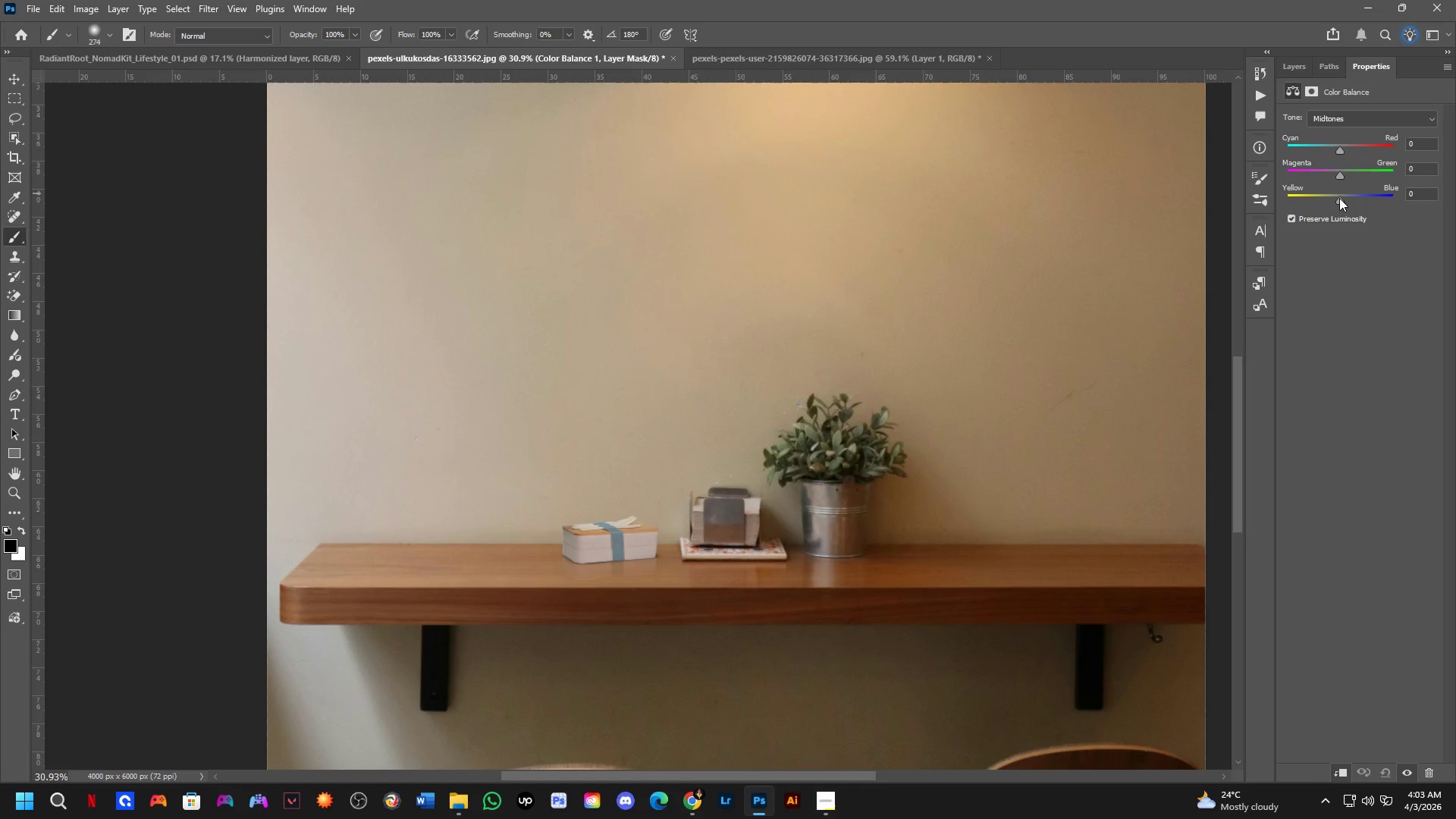 
left_click_drag(start_coordinate=[1340, 198], to_coordinate=[1332, 198])
 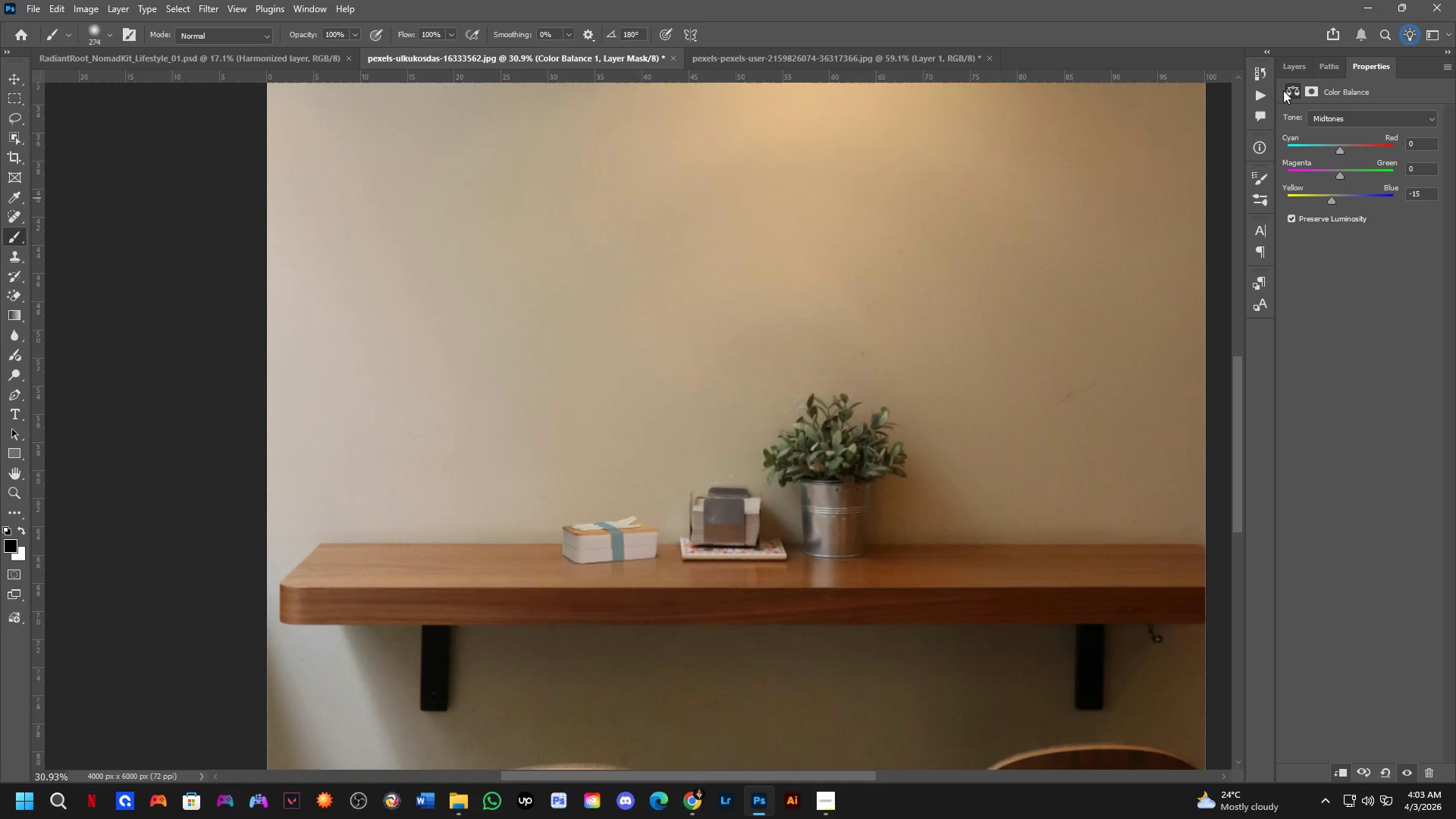 
left_click([1283, 66])
 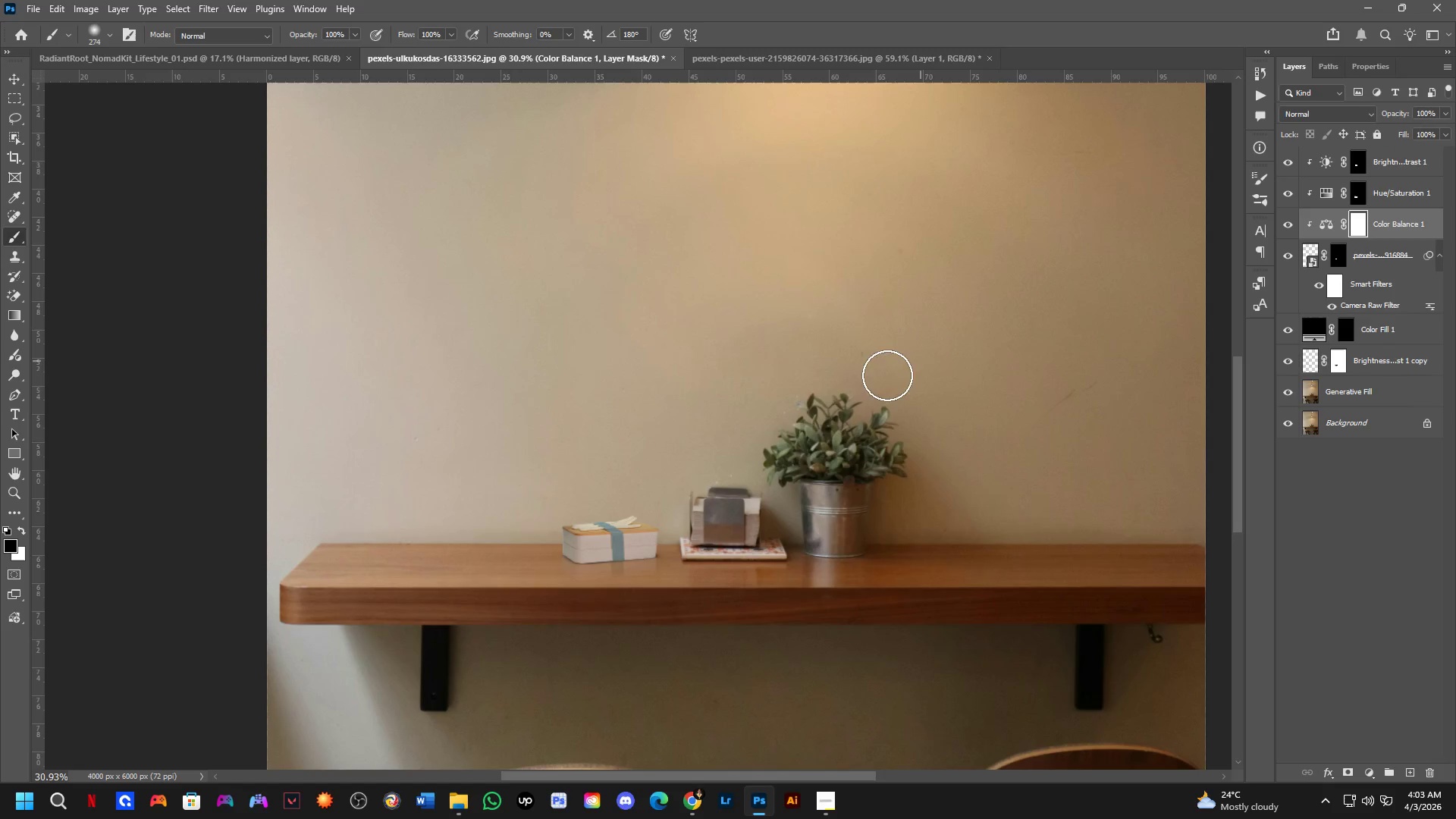 
key(Shift+ShiftLeft)
 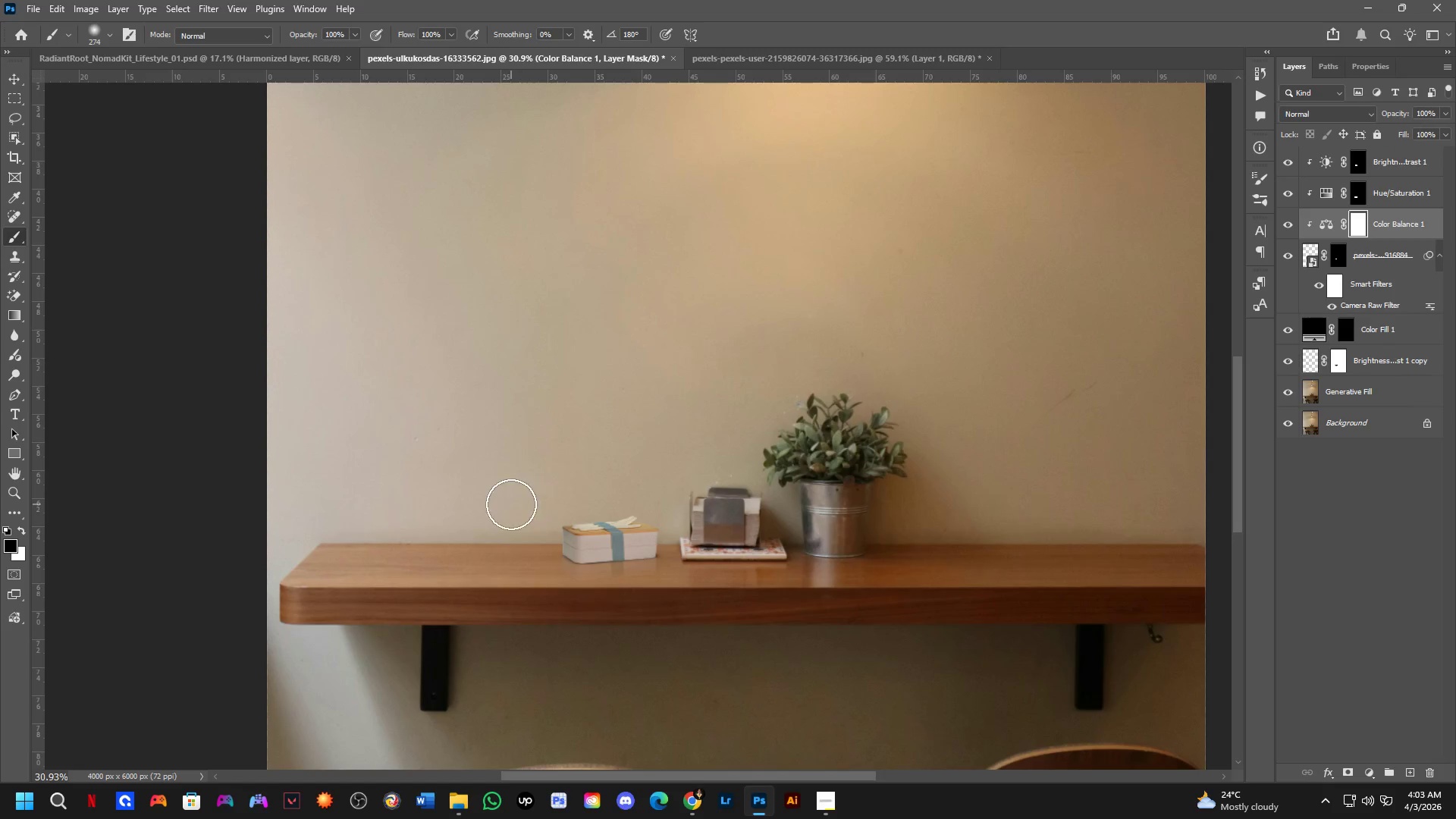 
hold_key(key=Space, duration=0.47)
 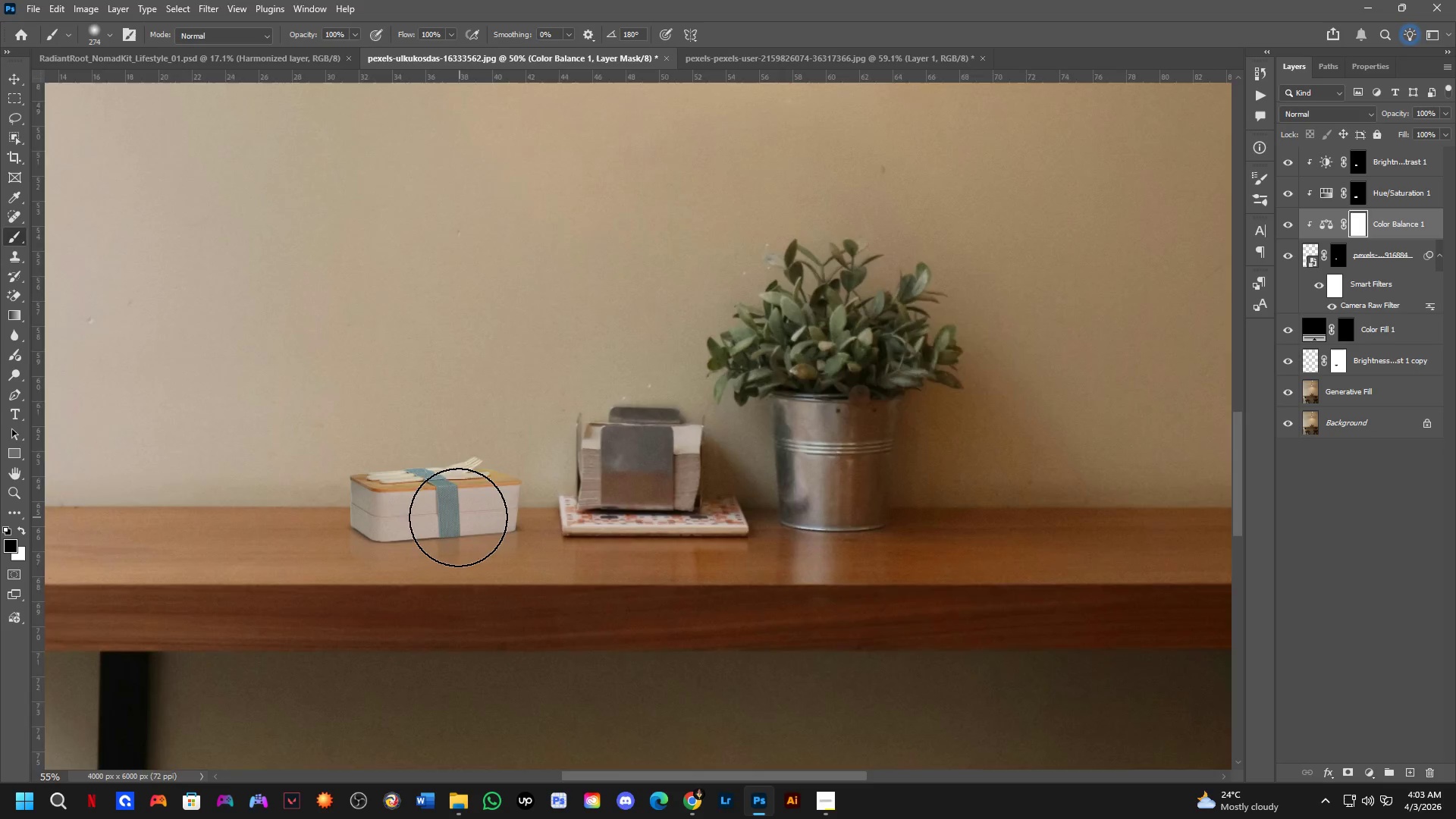 
left_click_drag(start_coordinate=[698, 534], to_coordinate=[673, 533])
 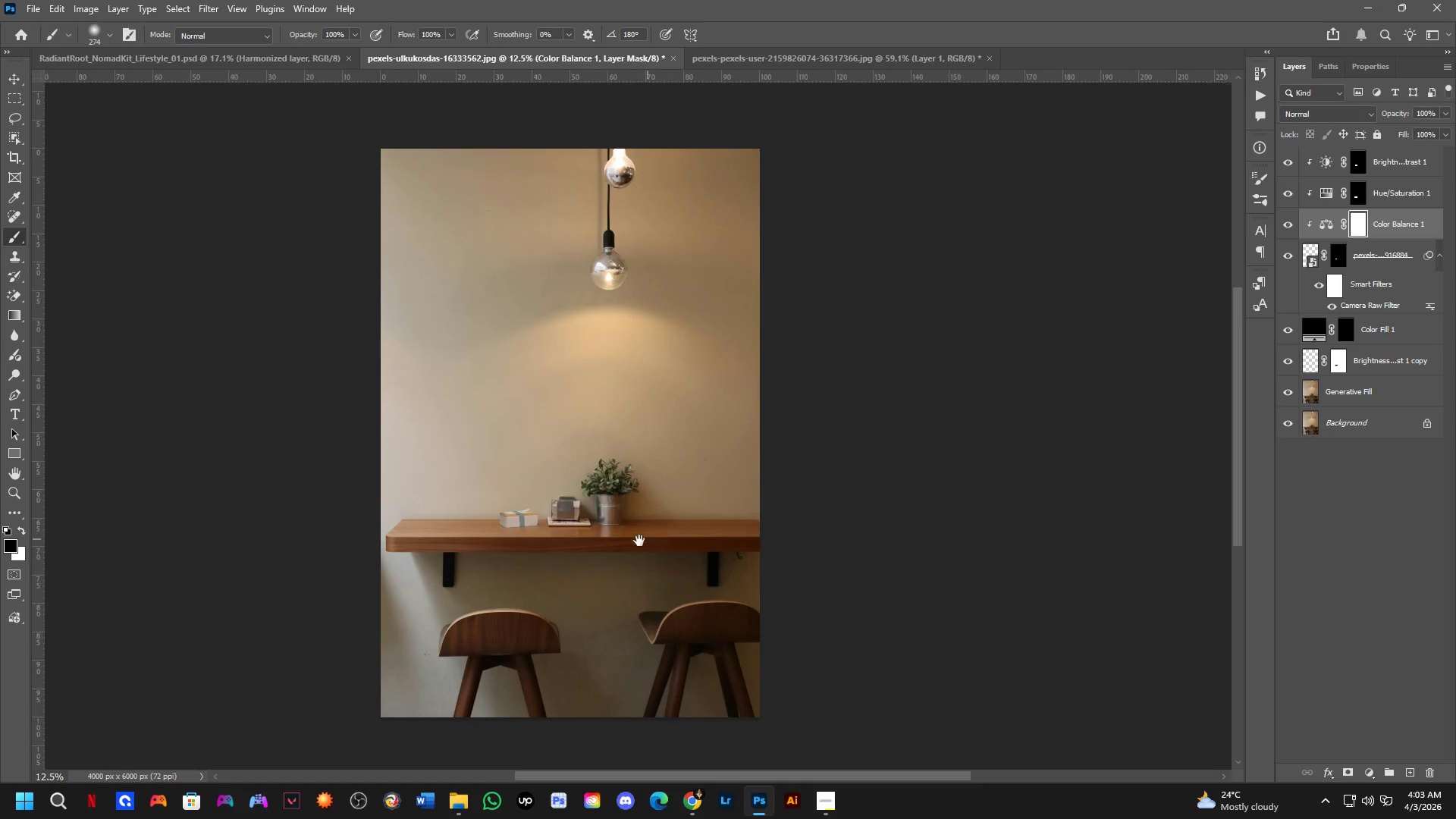 
scroll: coordinate [511, 504], scroll_direction: down, amount: 3.0
 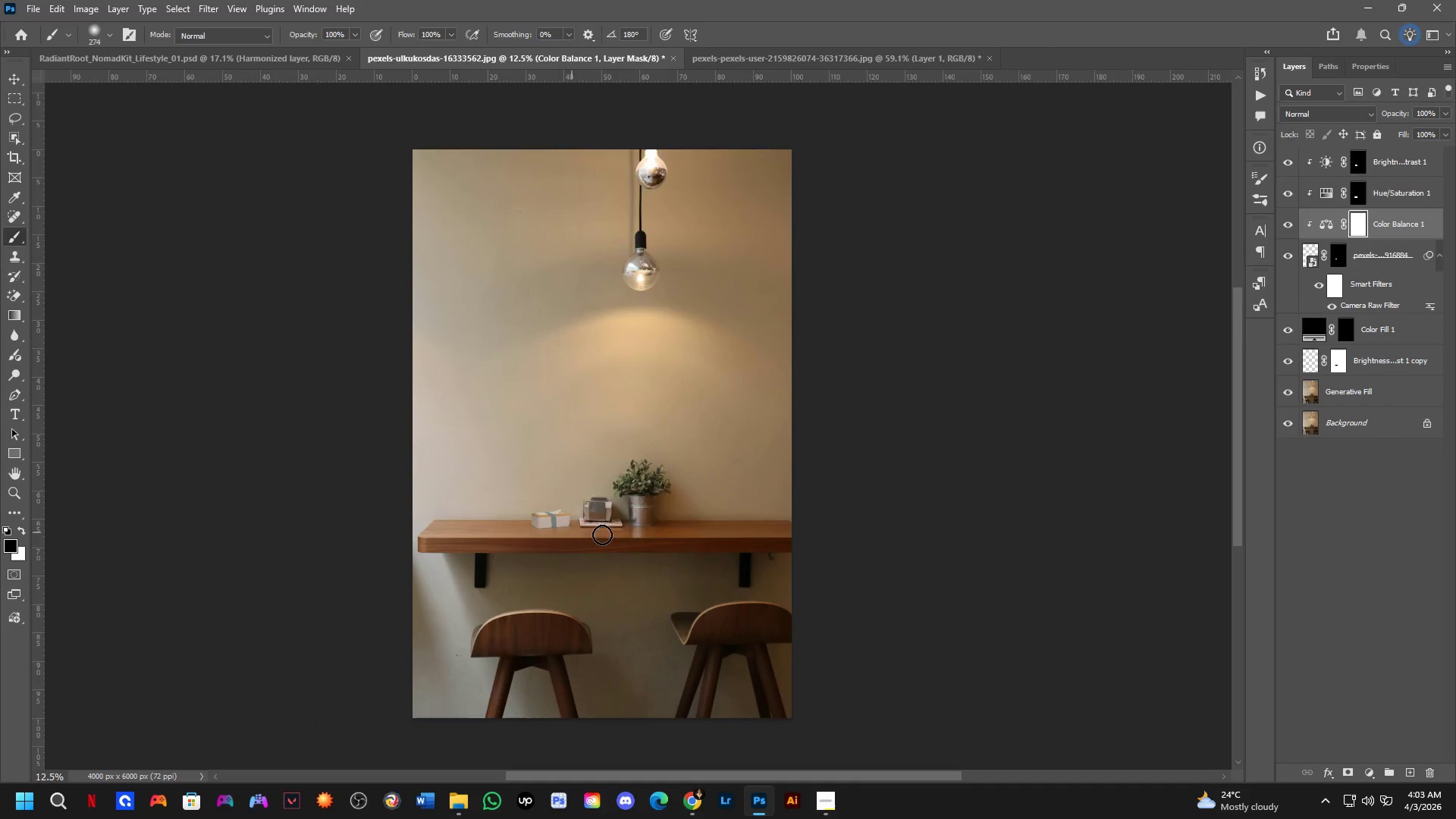 
hold_key(key=ShiftLeft, duration=0.33)
 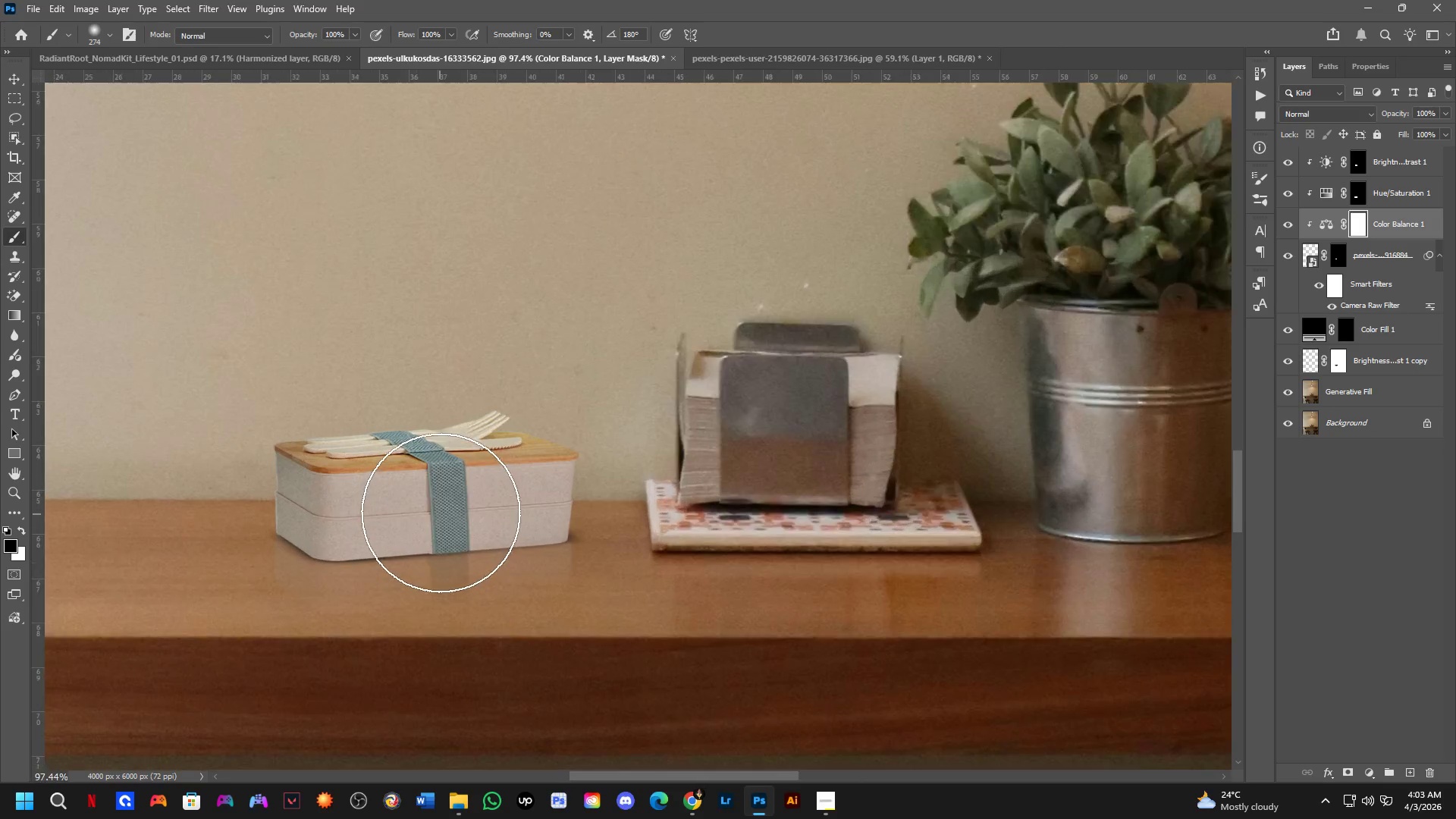 
left_click_drag(start_coordinate=[446, 510], to_coordinate=[472, 504])
 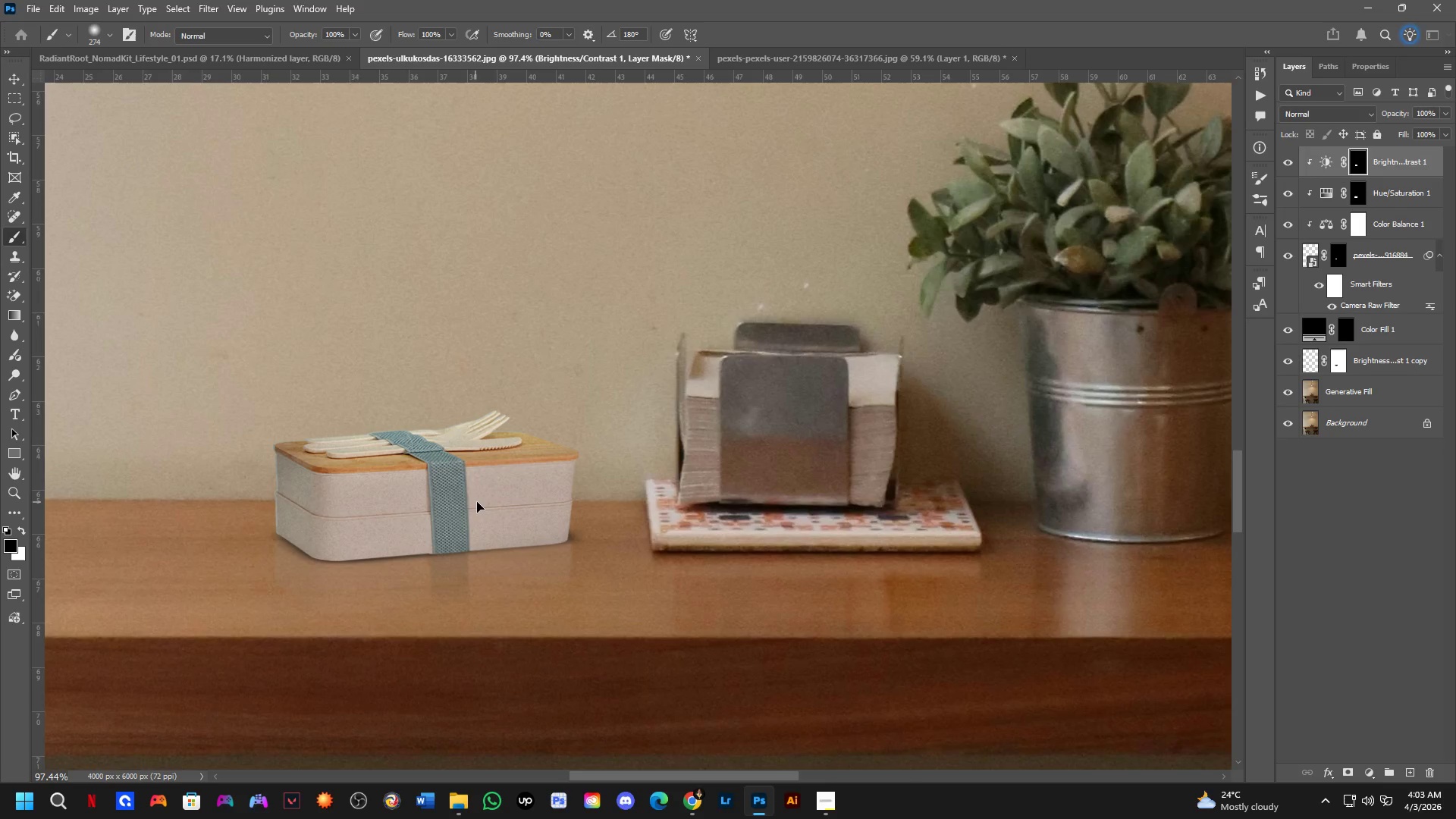 
scroll: coordinate [441, 516], scroll_direction: up, amount: 11.0
 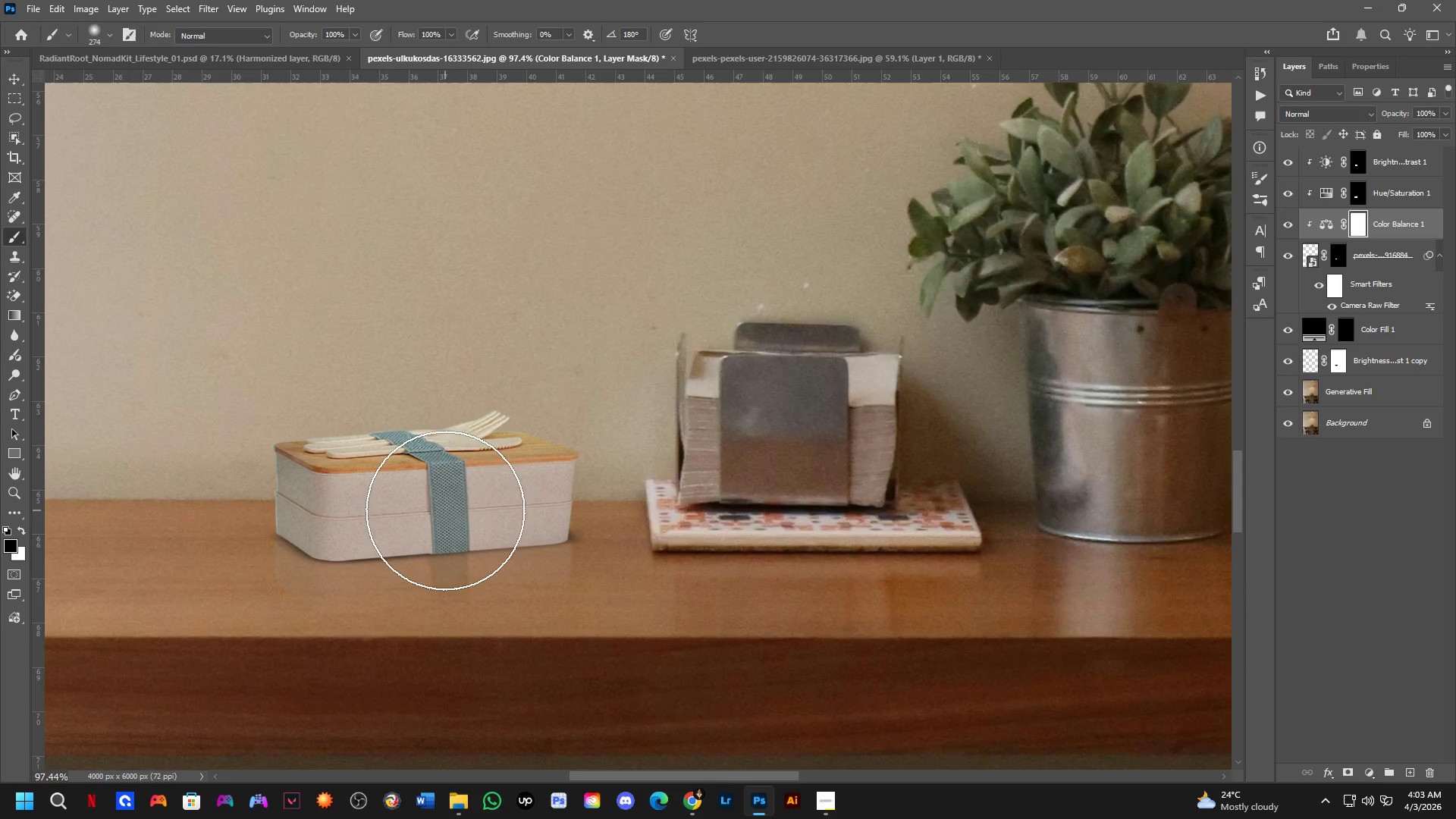 
key(Control+Z)
 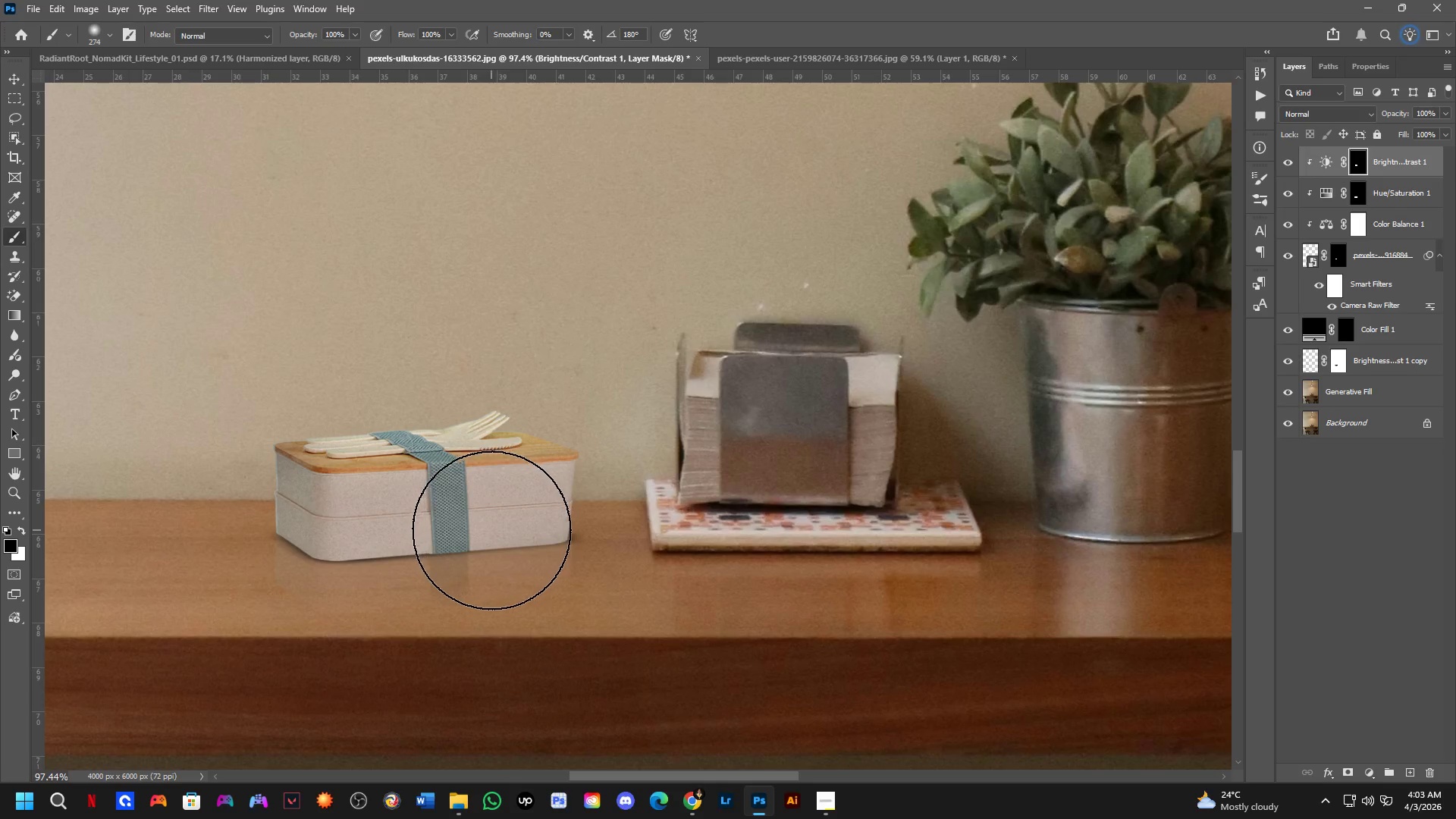 
hold_key(key=ControlLeft, duration=0.55)
 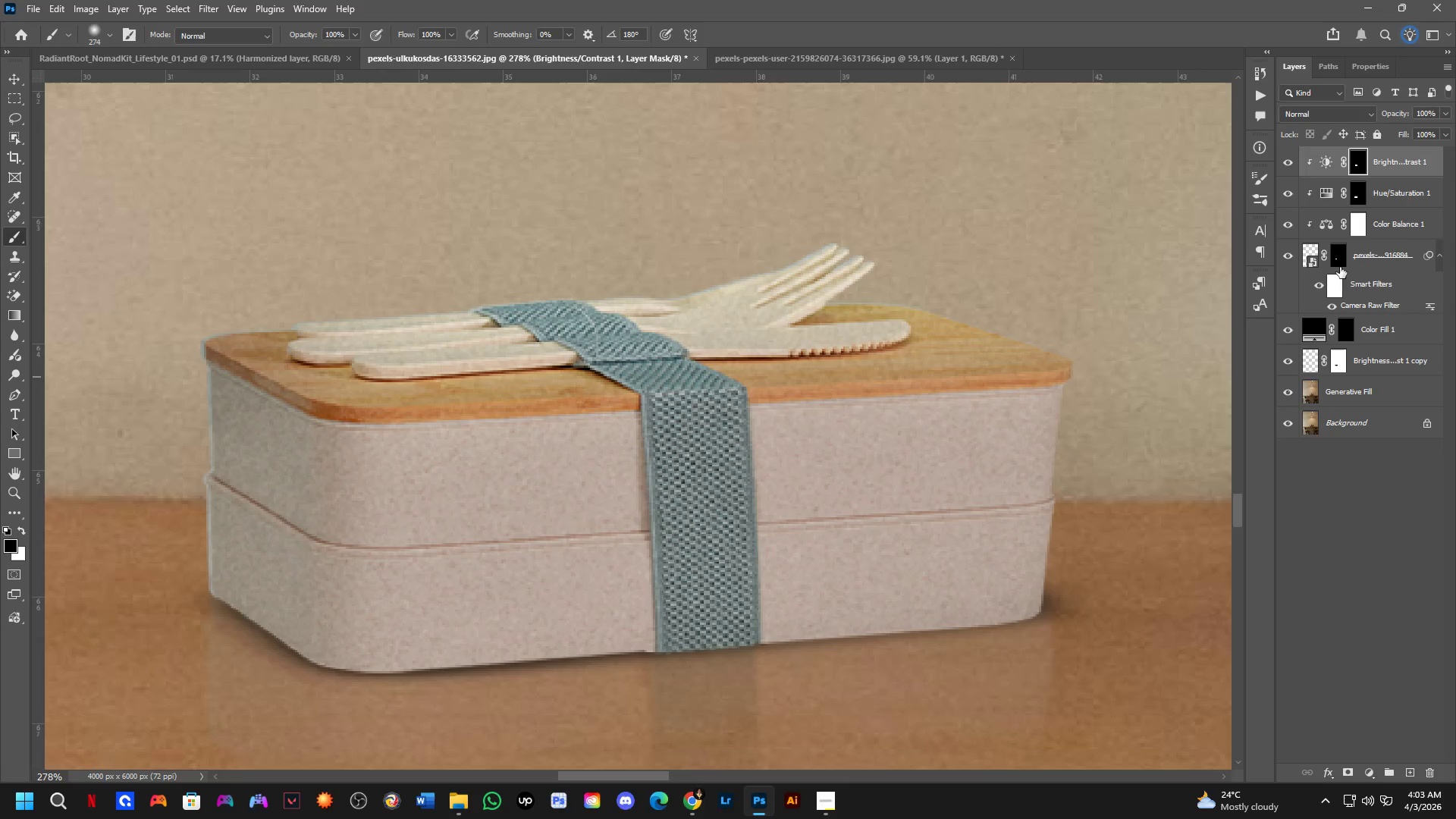 
scroll: coordinate [326, 491], scroll_direction: up, amount: 11.0
 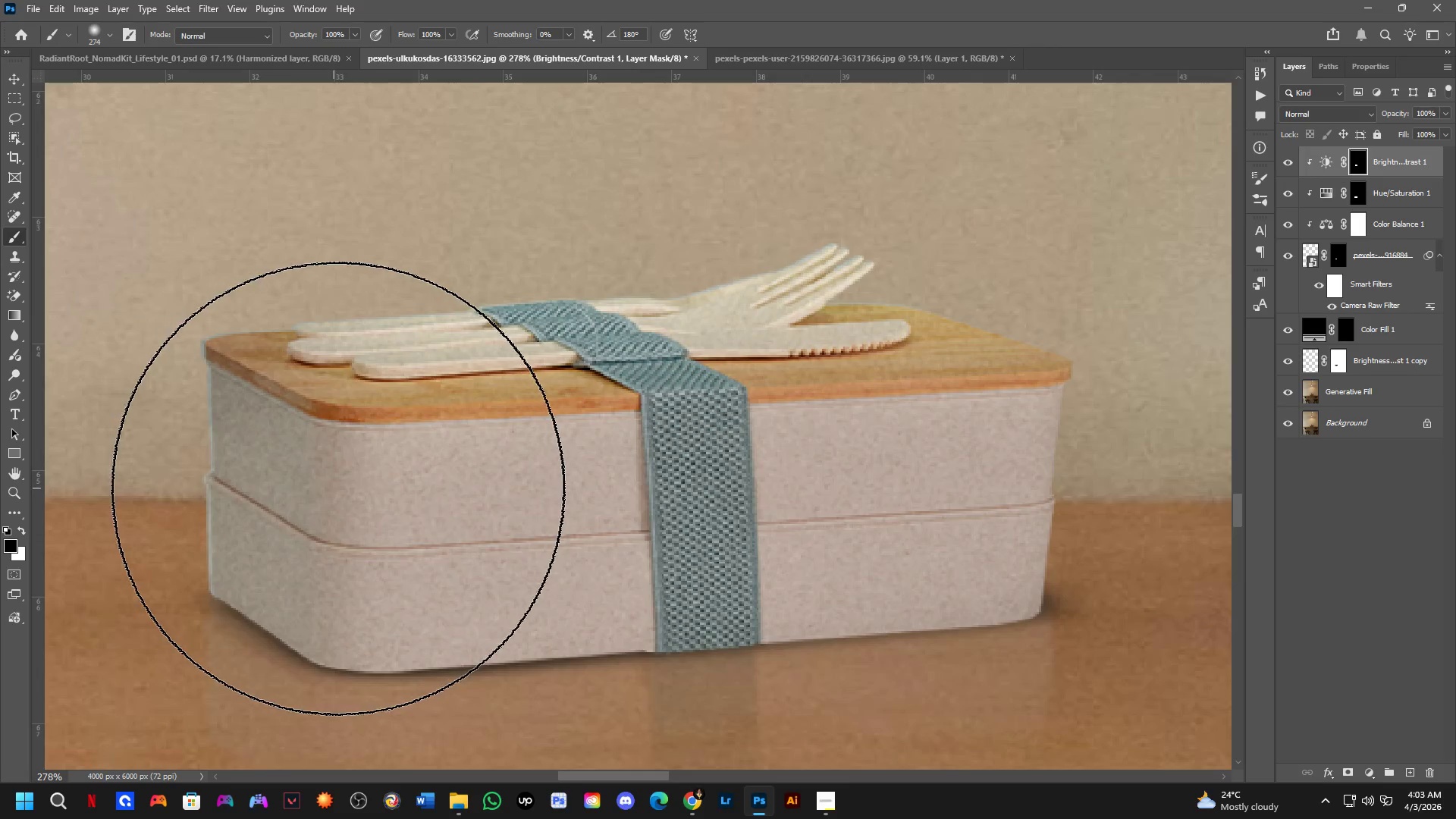 
left_click([389, 478])
 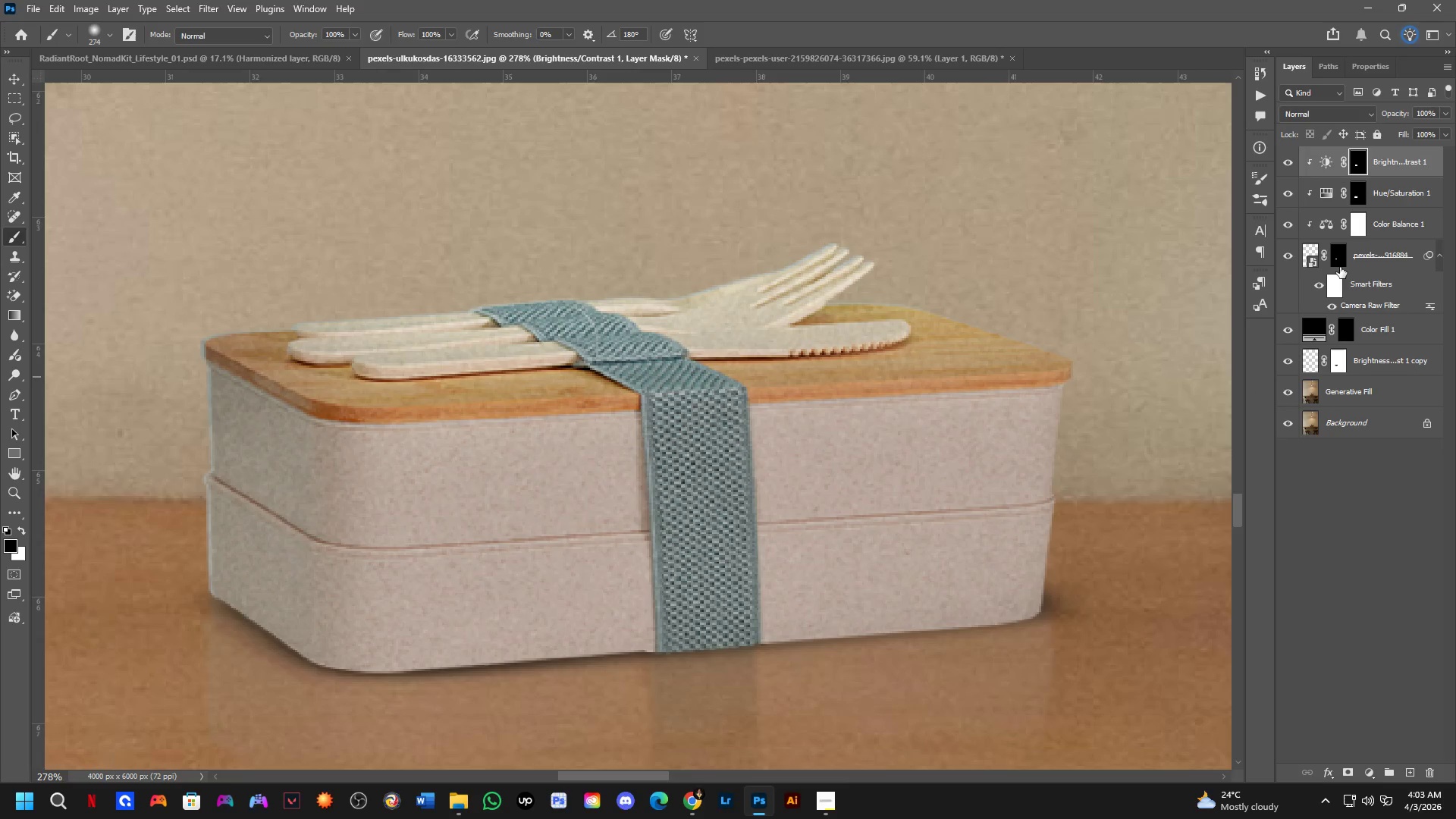 
left_click([1338, 259])
 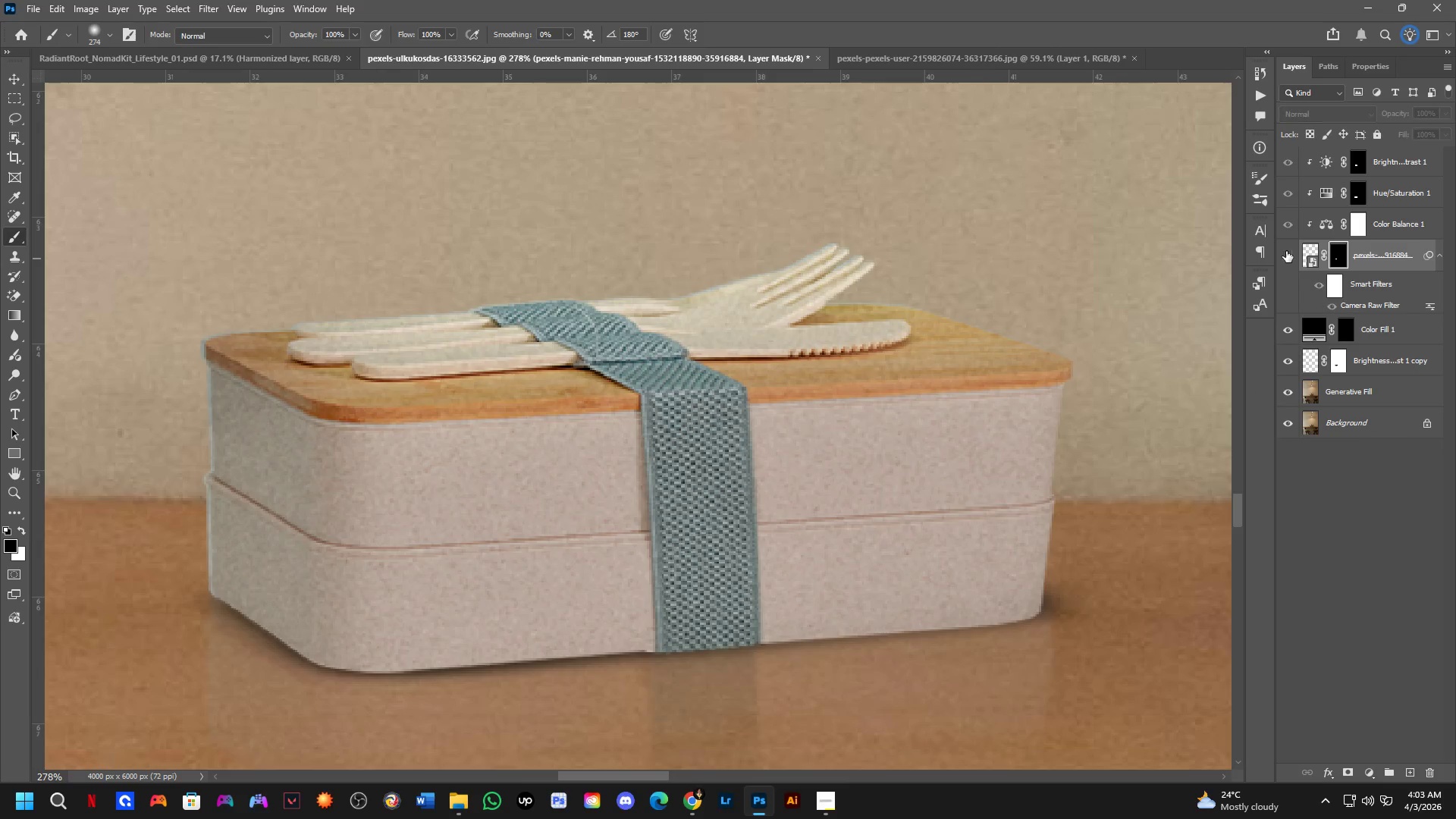 
double_click([1286, 251])
 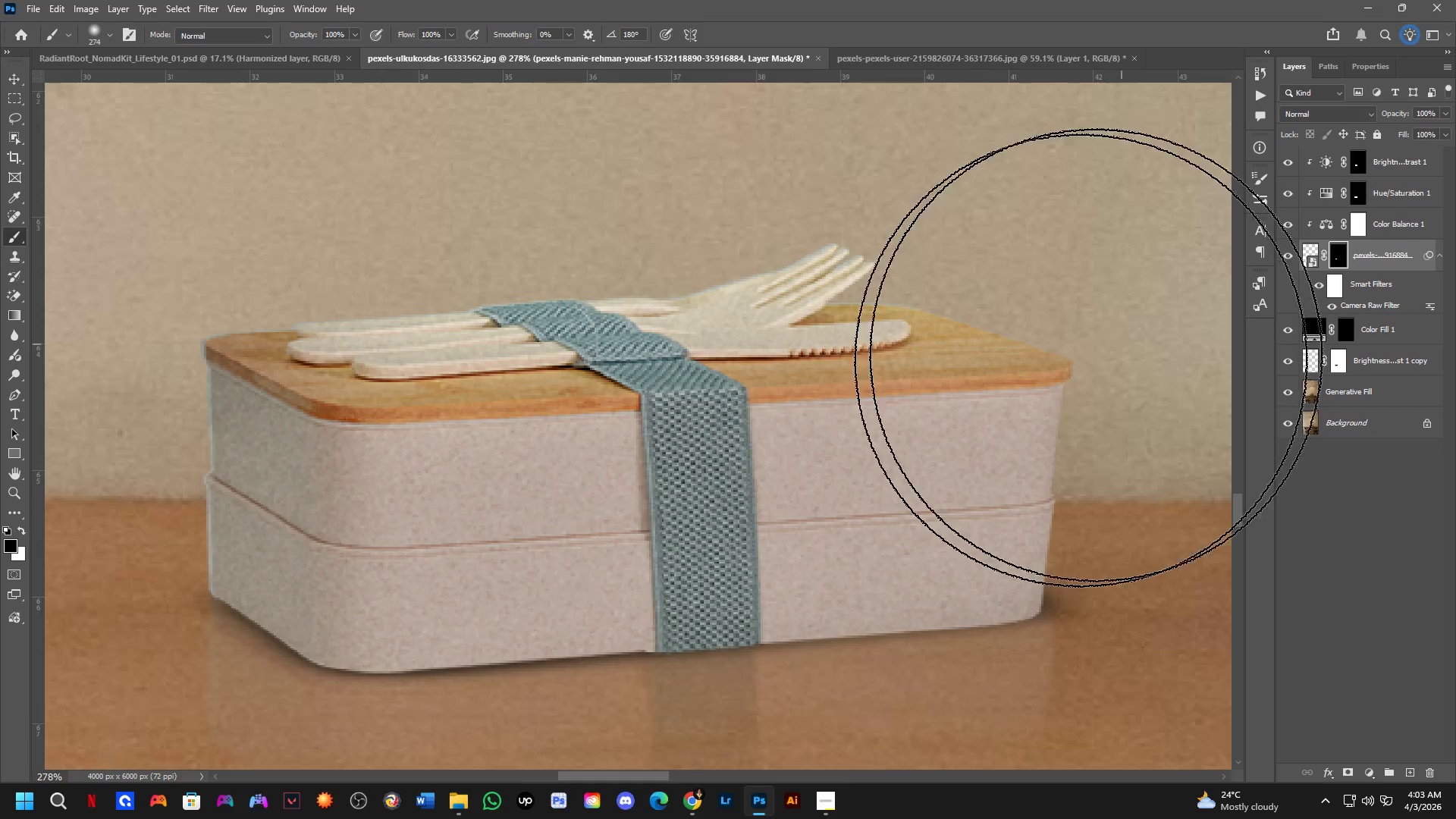 
hold_key(key=Space, duration=0.55)
 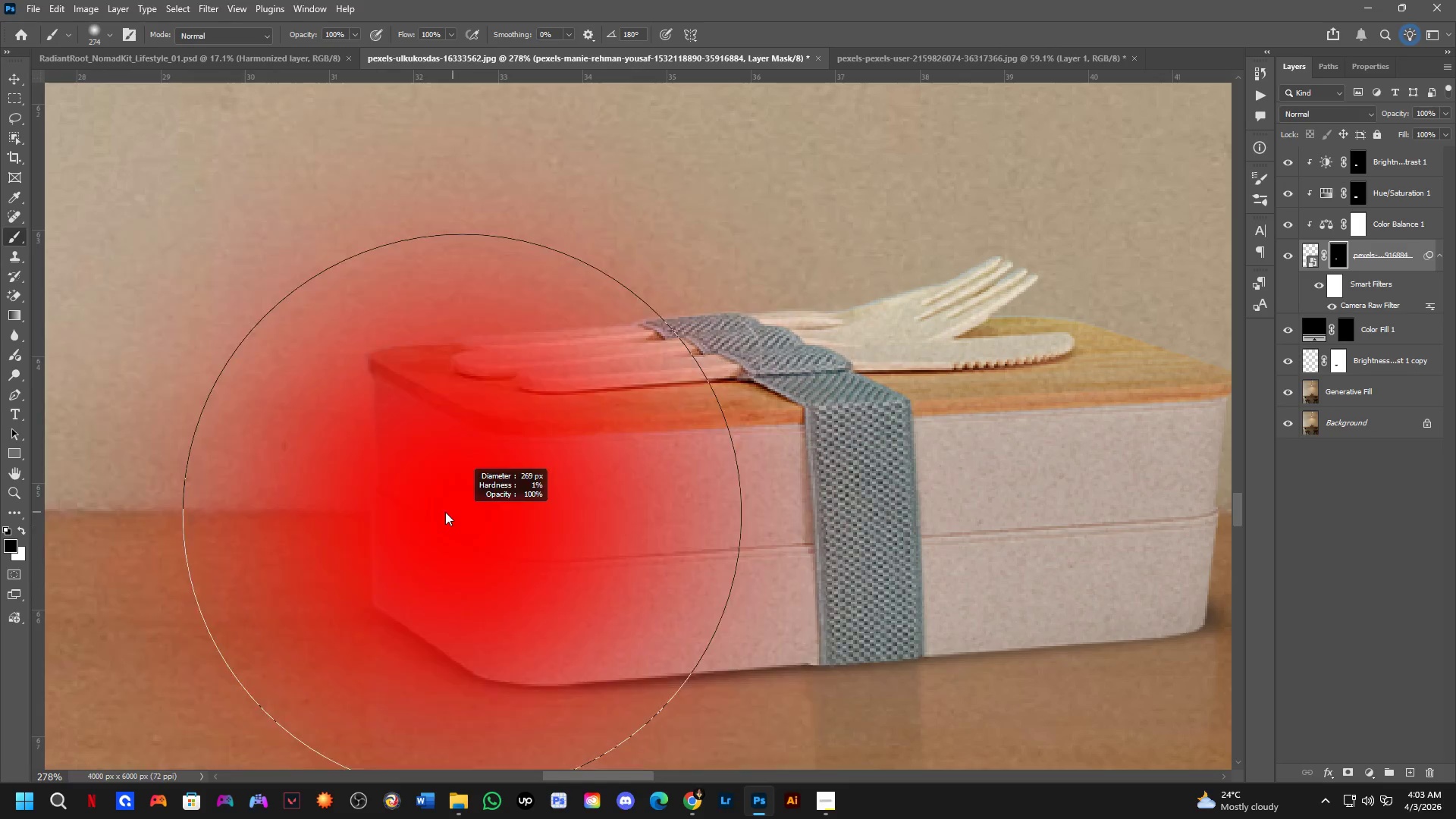 
left_click_drag(start_coordinate=[541, 527], to_coordinate=[705, 540])
 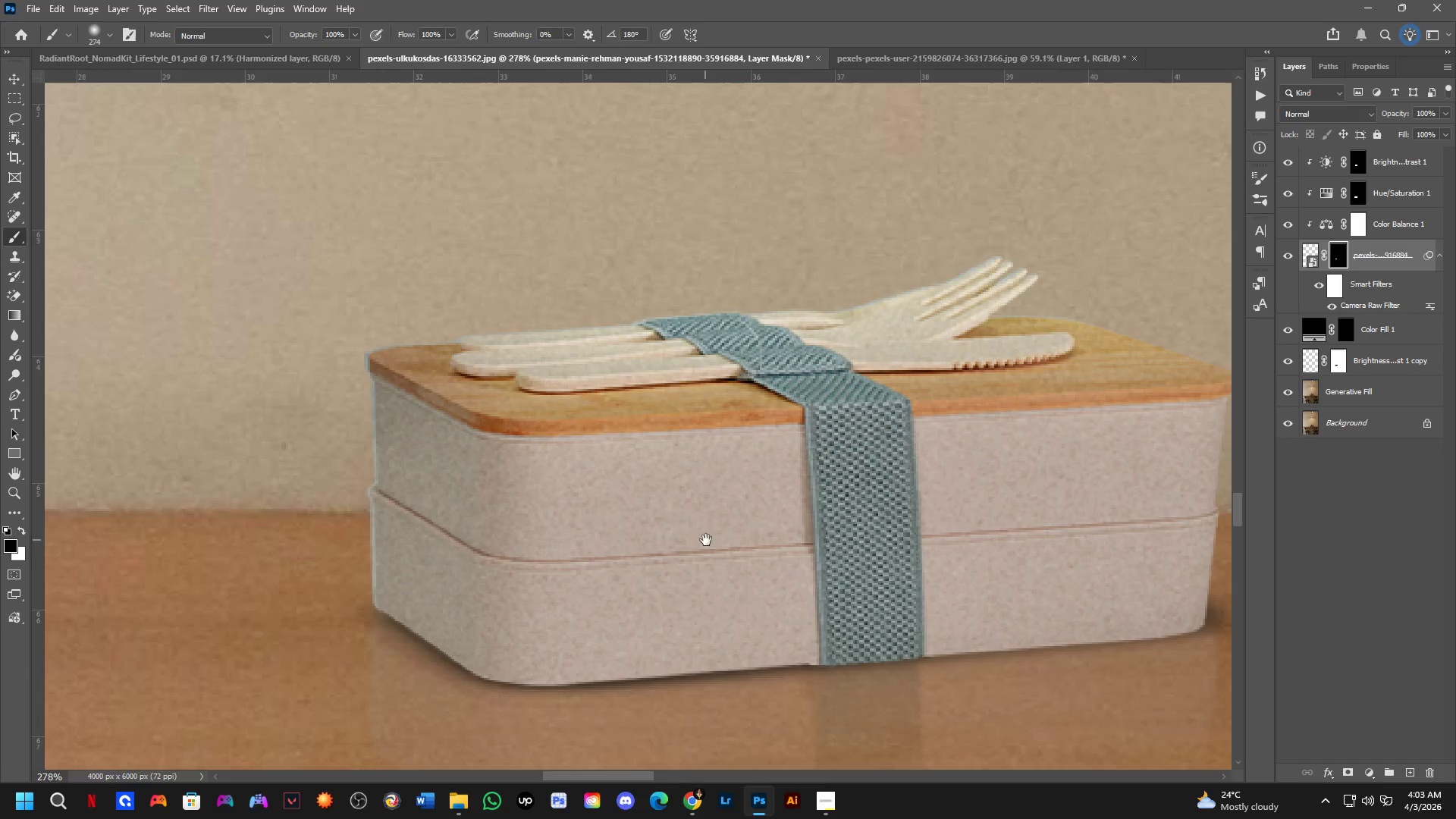 
hold_key(key=AltLeft, duration=0.86)
 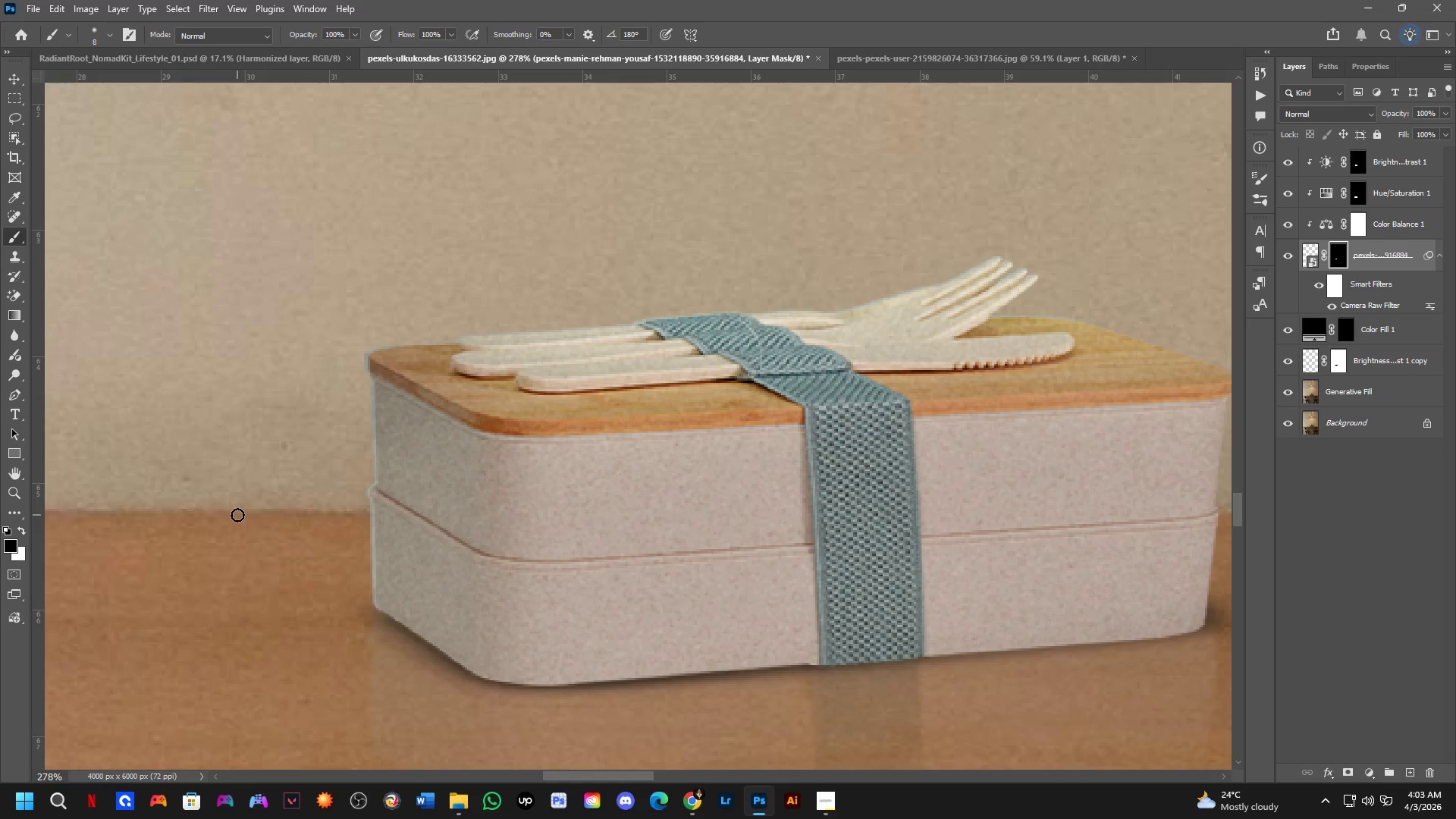 
wait(16.67)
 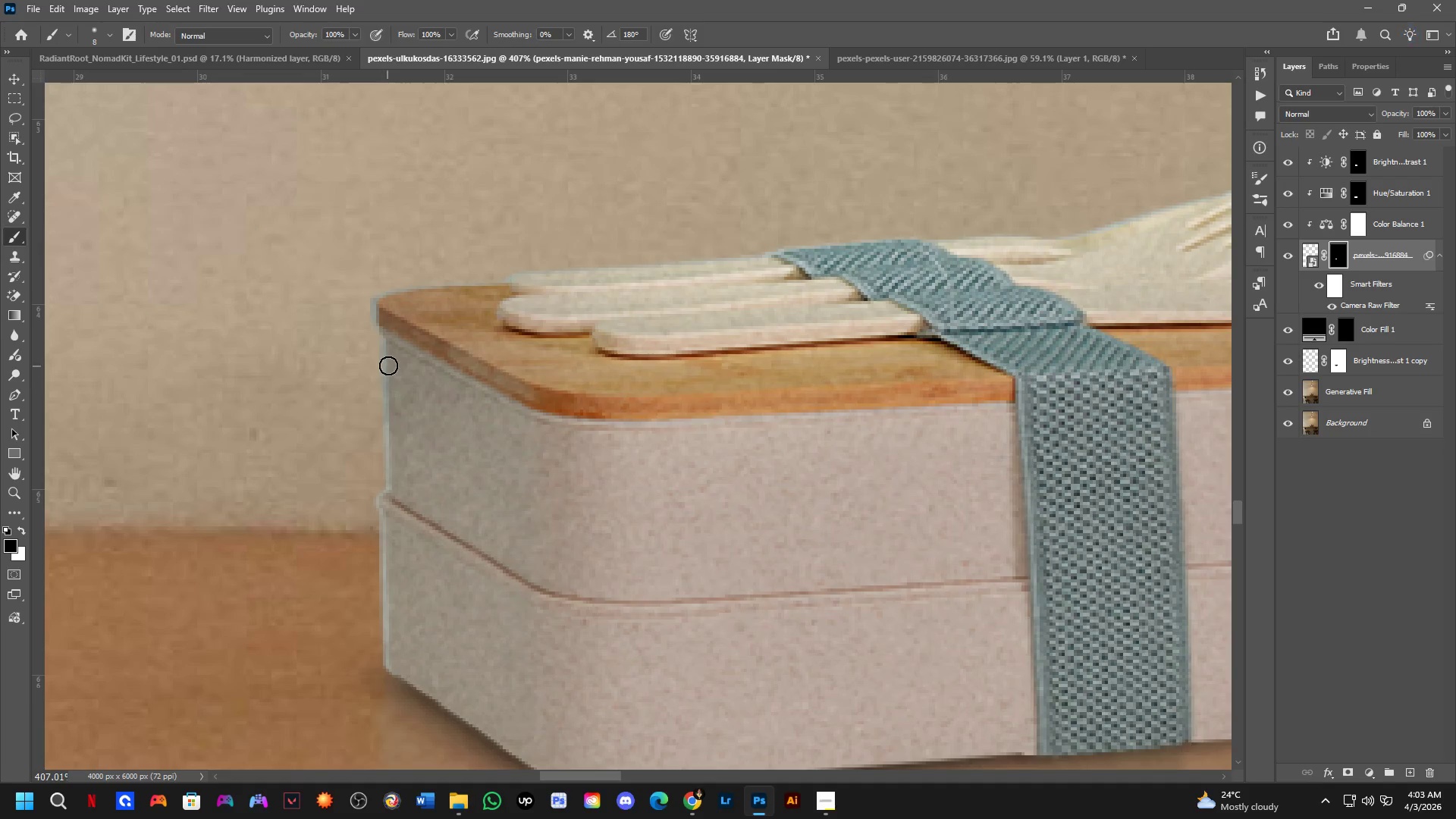 
hold_key(key=AltLeft, duration=0.47)
 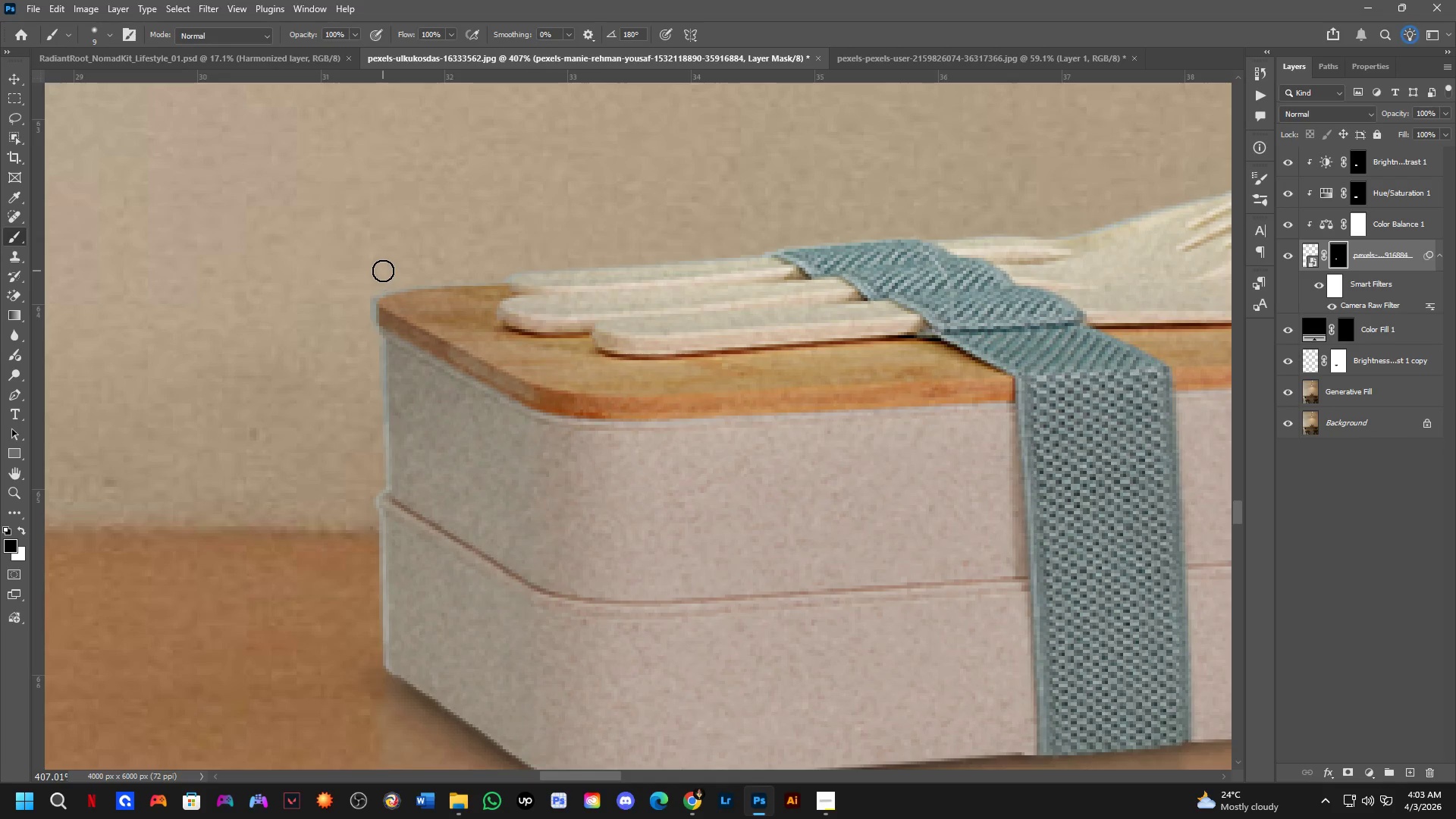 
scroll: coordinate [357, 440], scroll_direction: up, amount: 4.0
 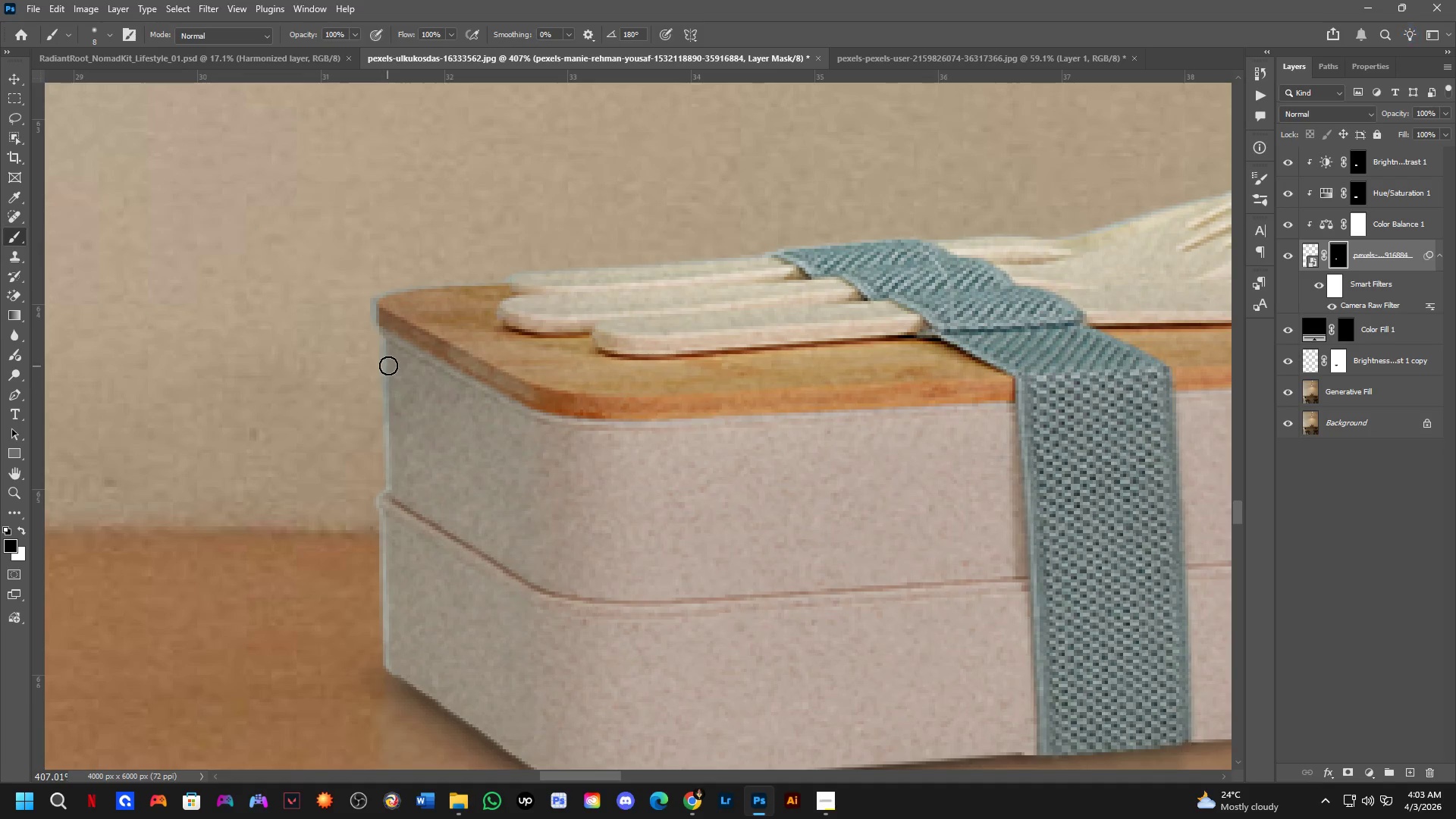 
key(Alt+AltLeft)
 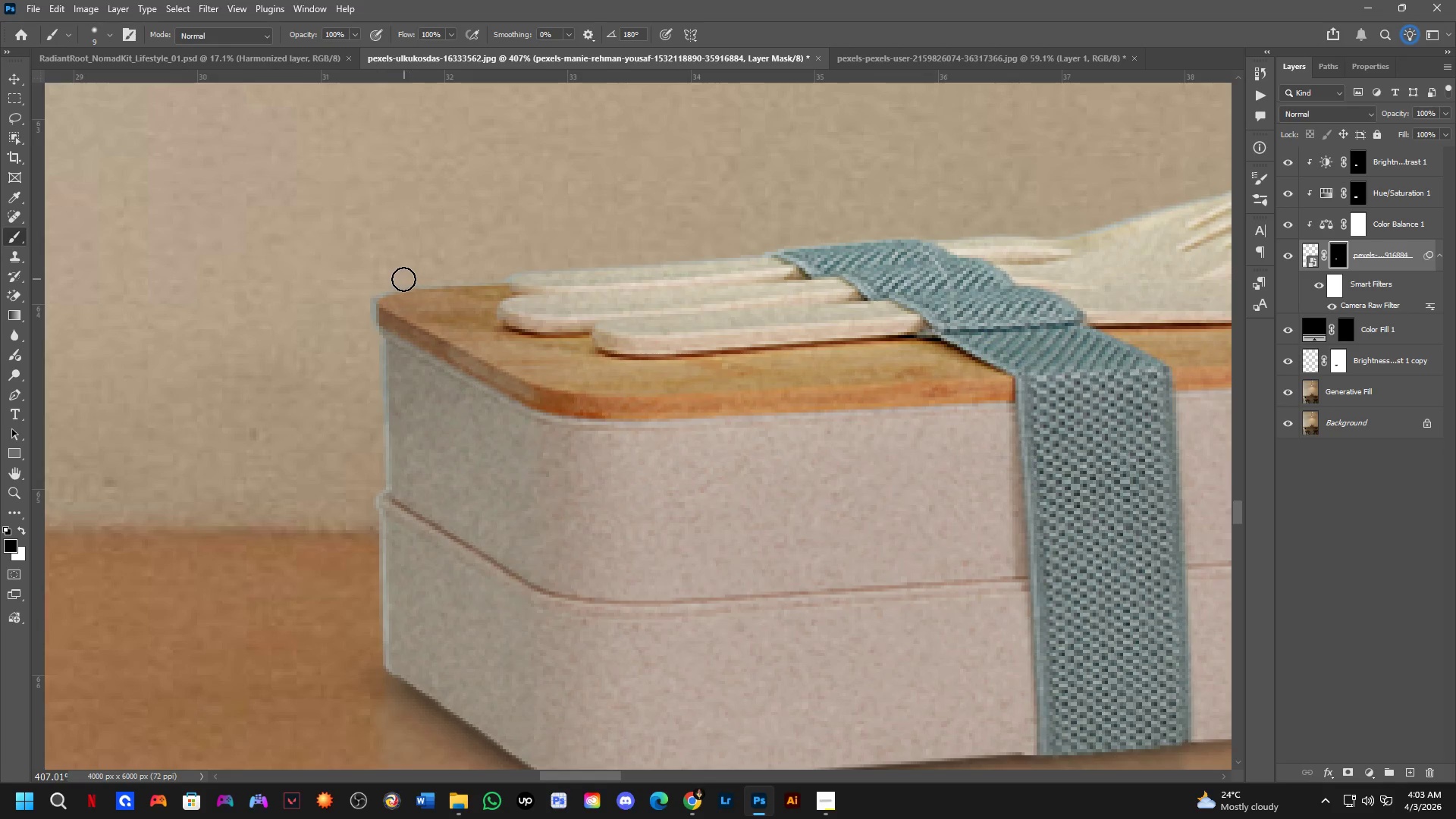 
left_click_drag(start_coordinate=[431, 370], to_coordinate=[482, 369])
 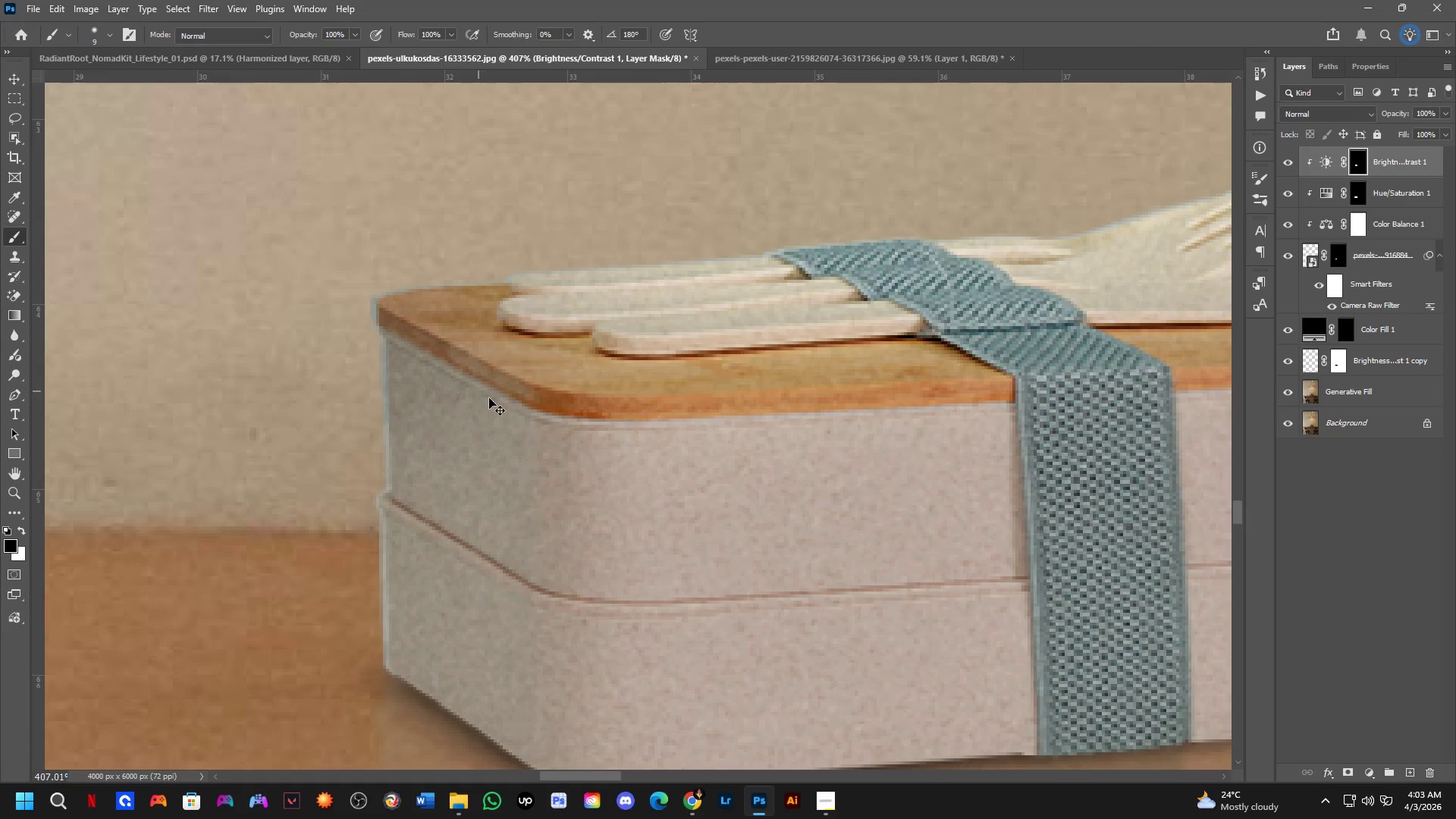 
key(Control+Z)
 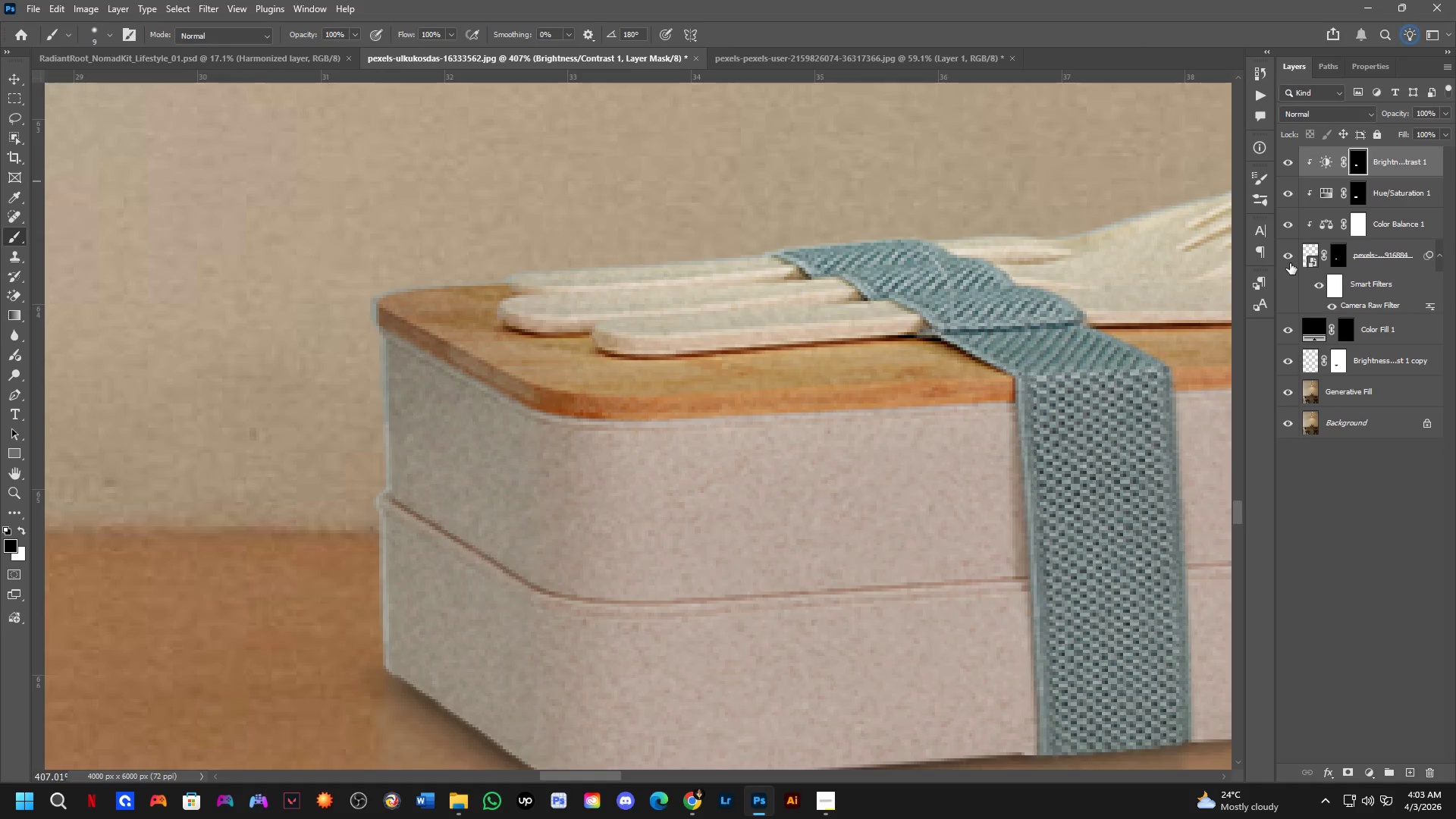 
double_click([1290, 263])
 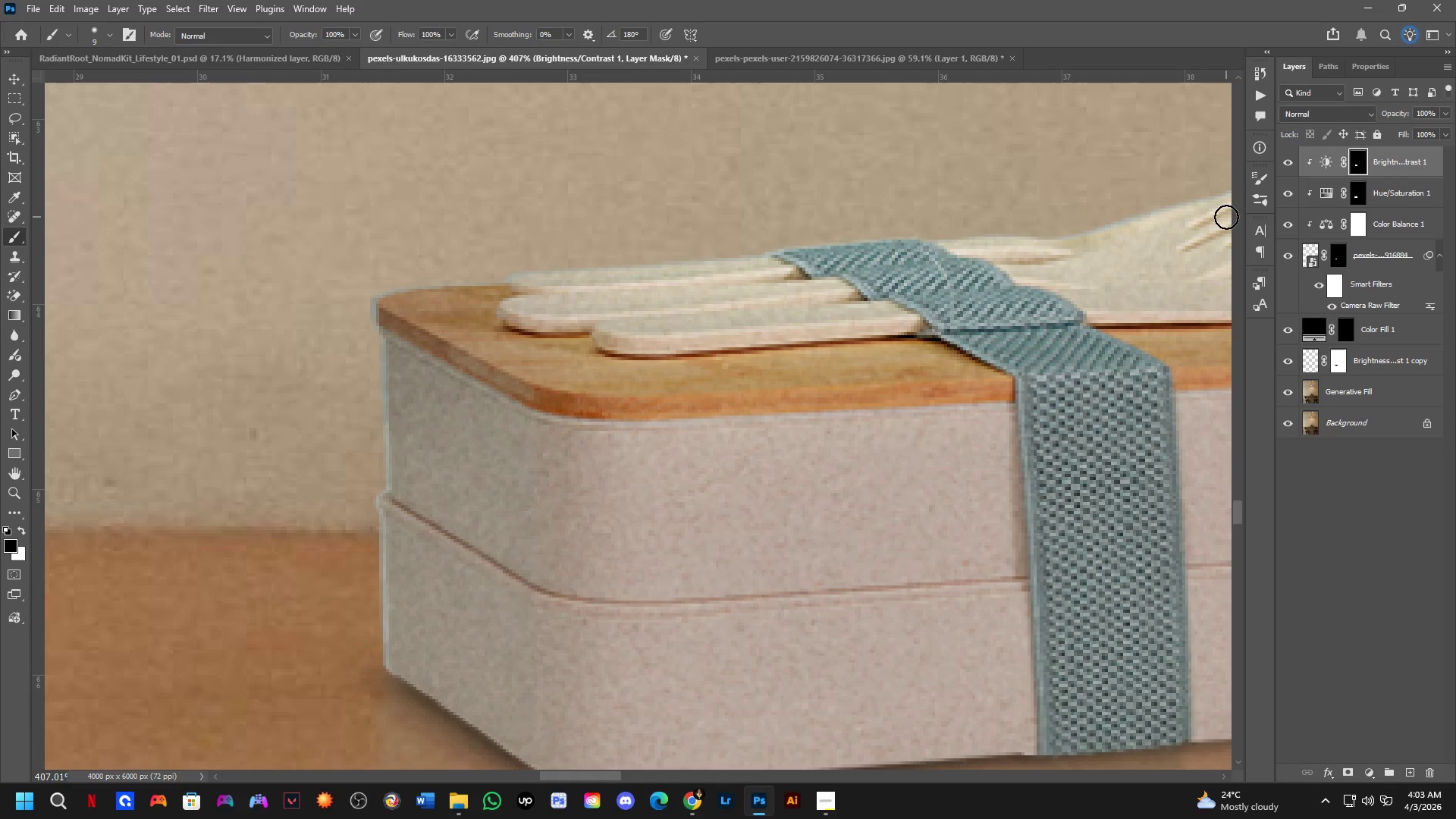 
wait(7.92)
 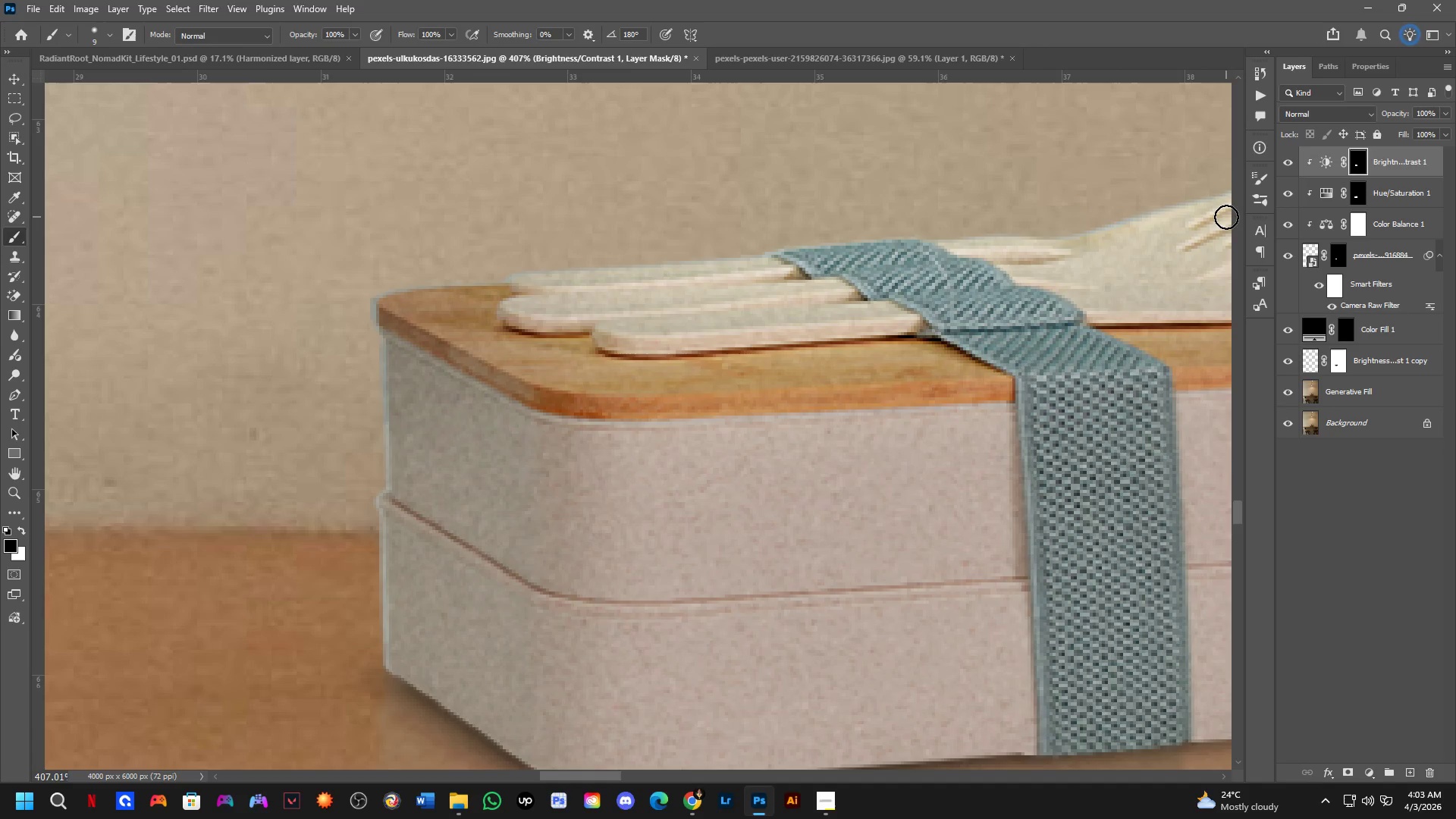 
scroll: coordinate [358, 311], scroll_direction: up, amount: 5.0
 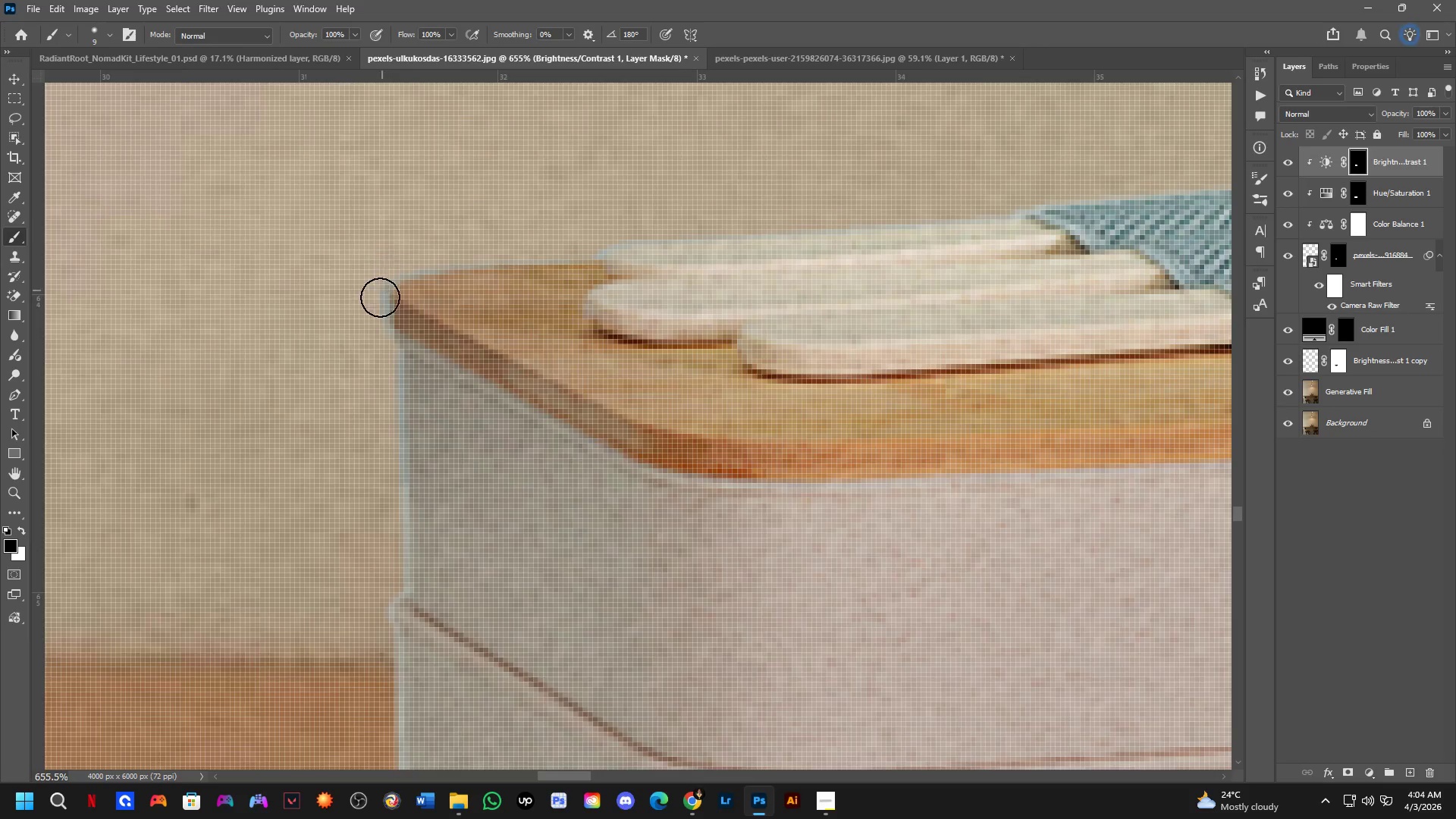 
left_click_drag(start_coordinate=[381, 270], to_coordinate=[380, 324])
 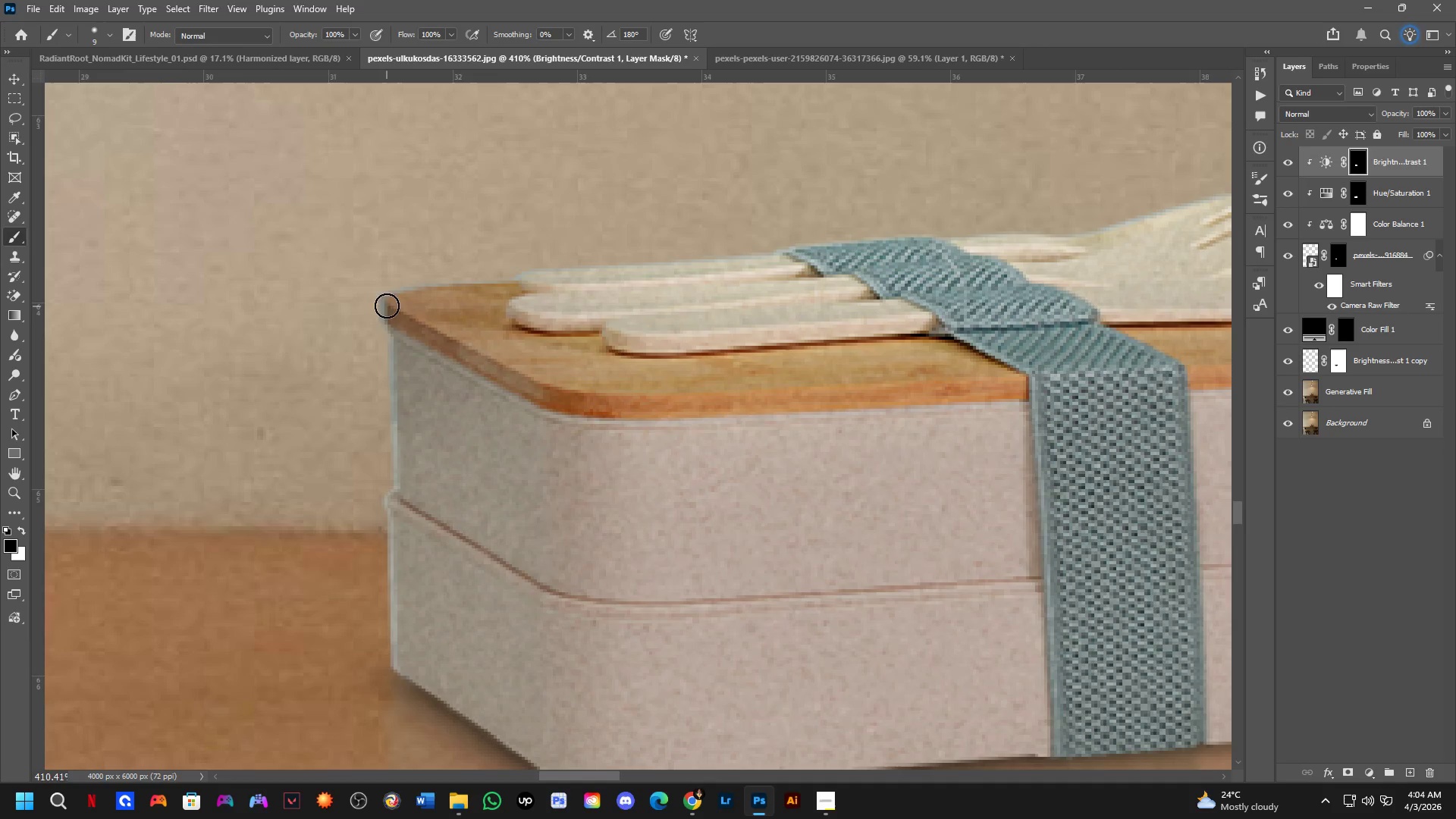 
scroll: coordinate [378, 319], scroll_direction: down, amount: 5.0
 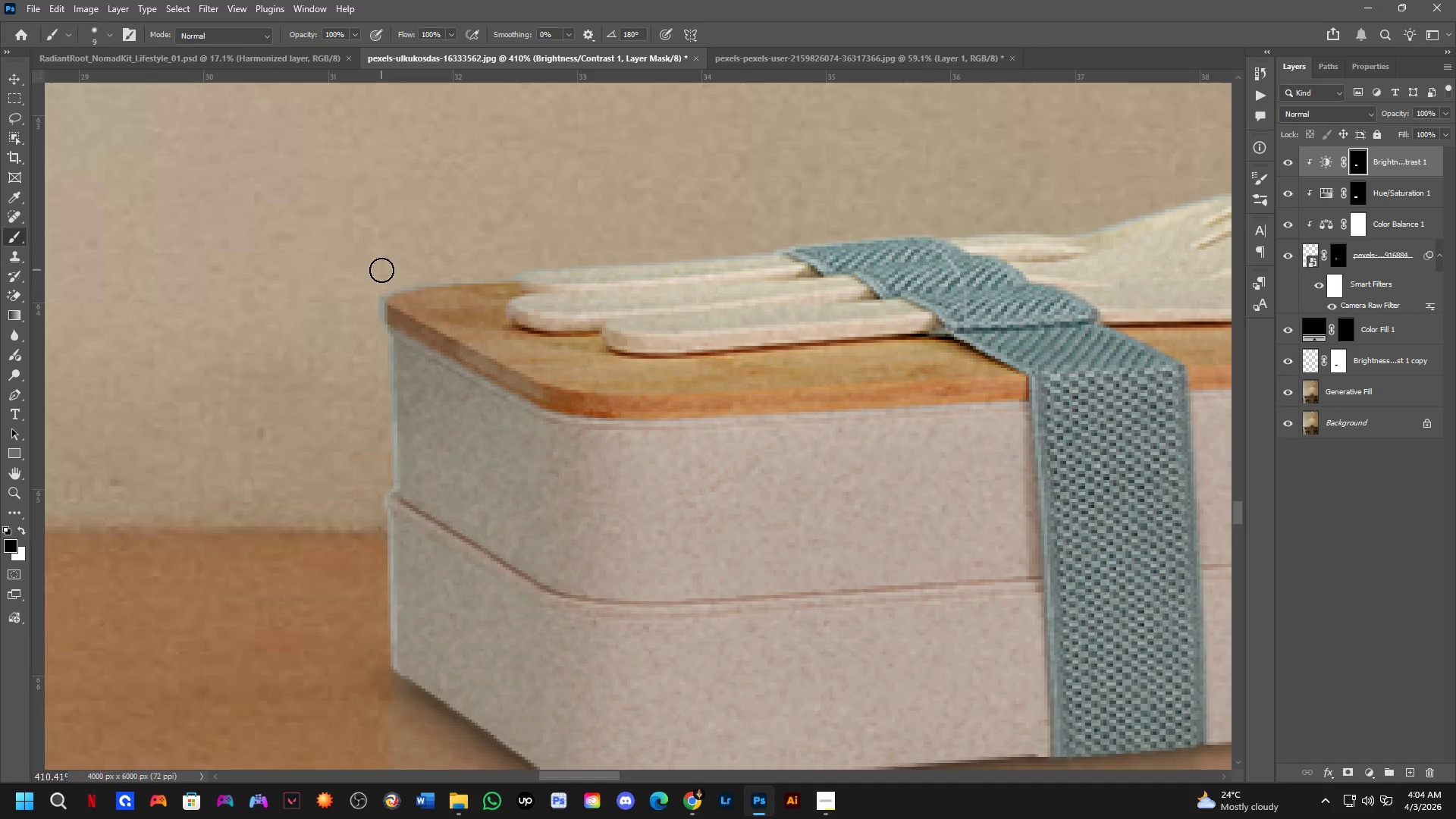 
key(Control+ControlLeft)
 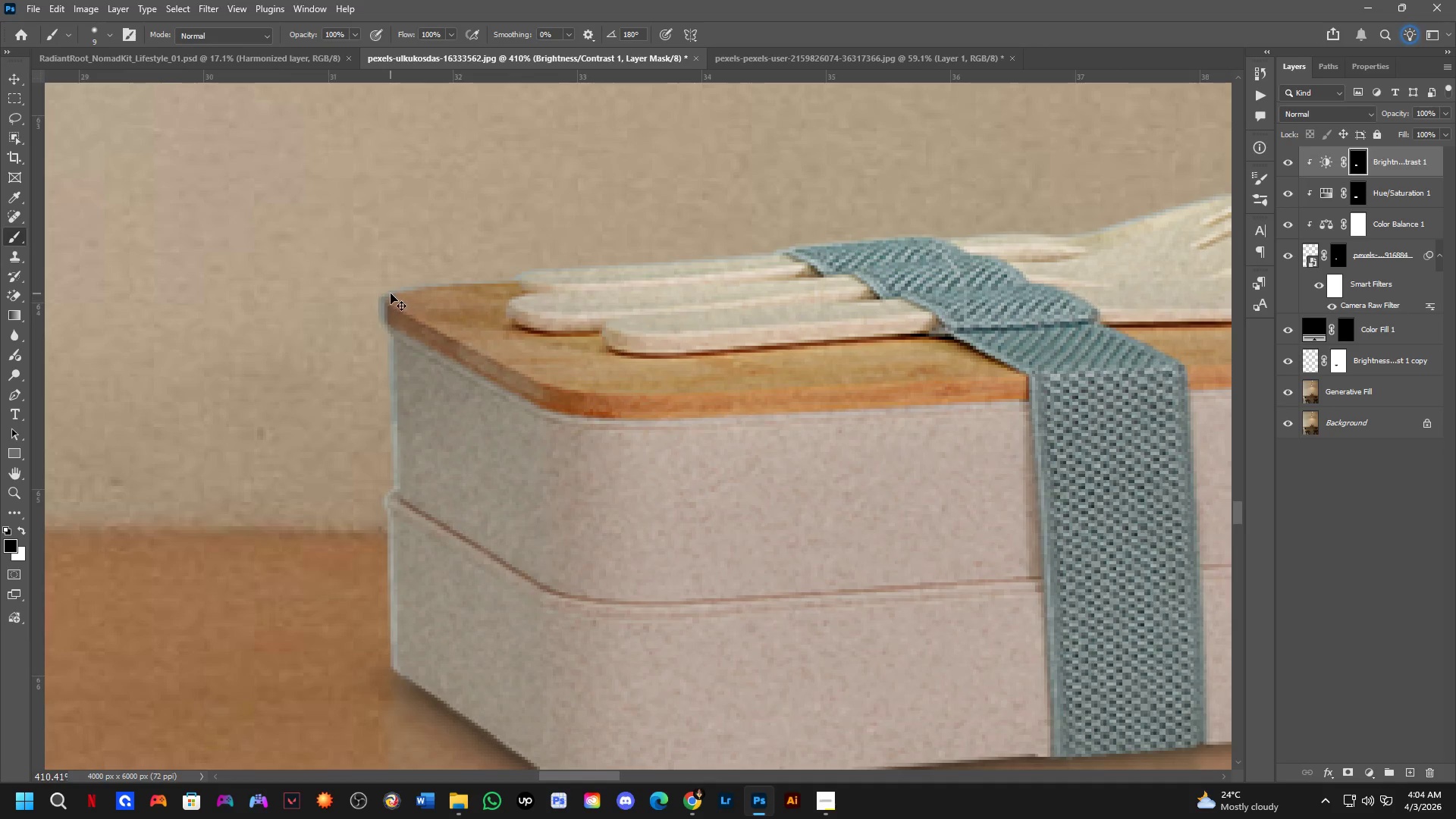 
key(Control+Z)
 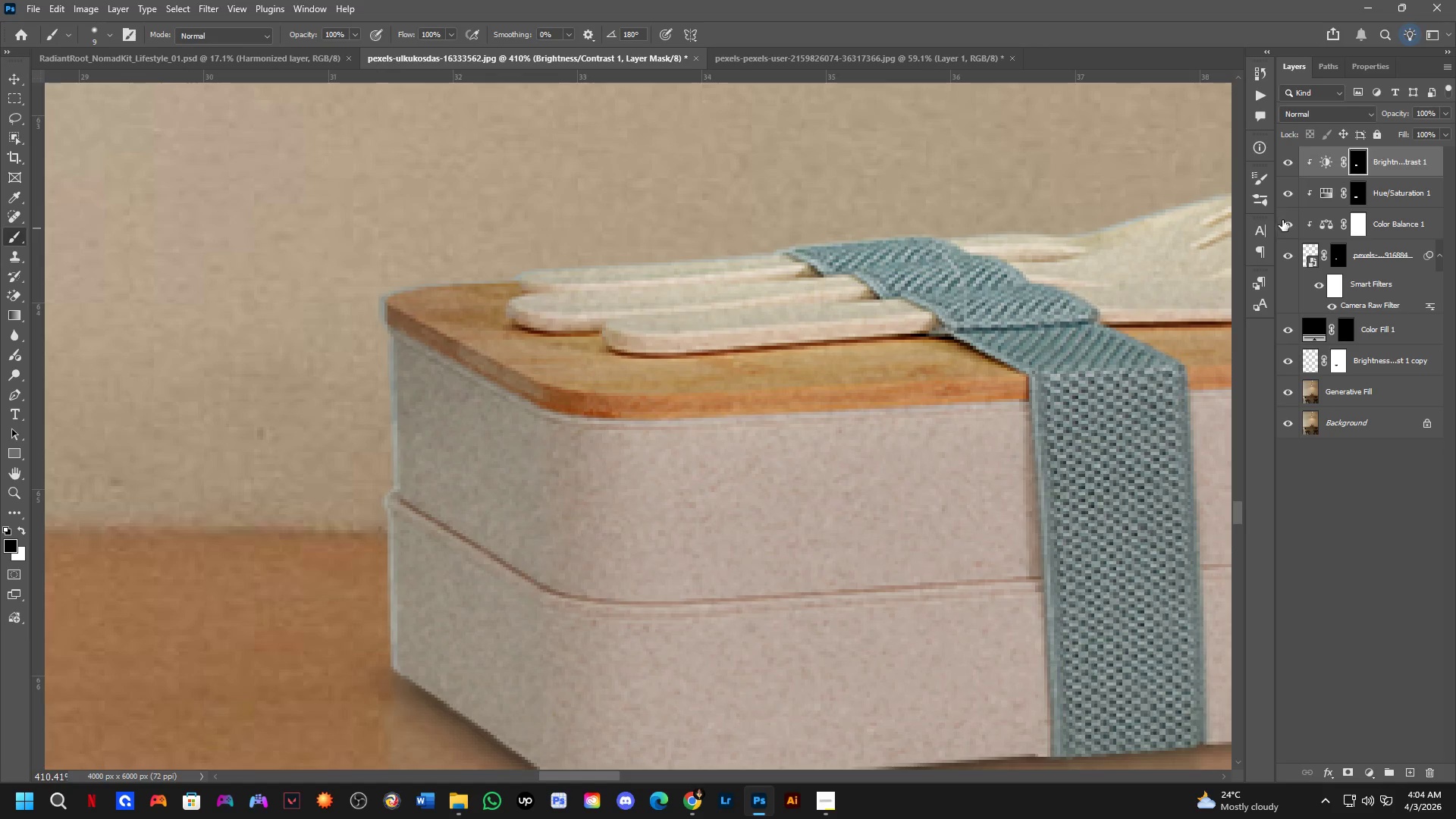 
double_click([1290, 224])
 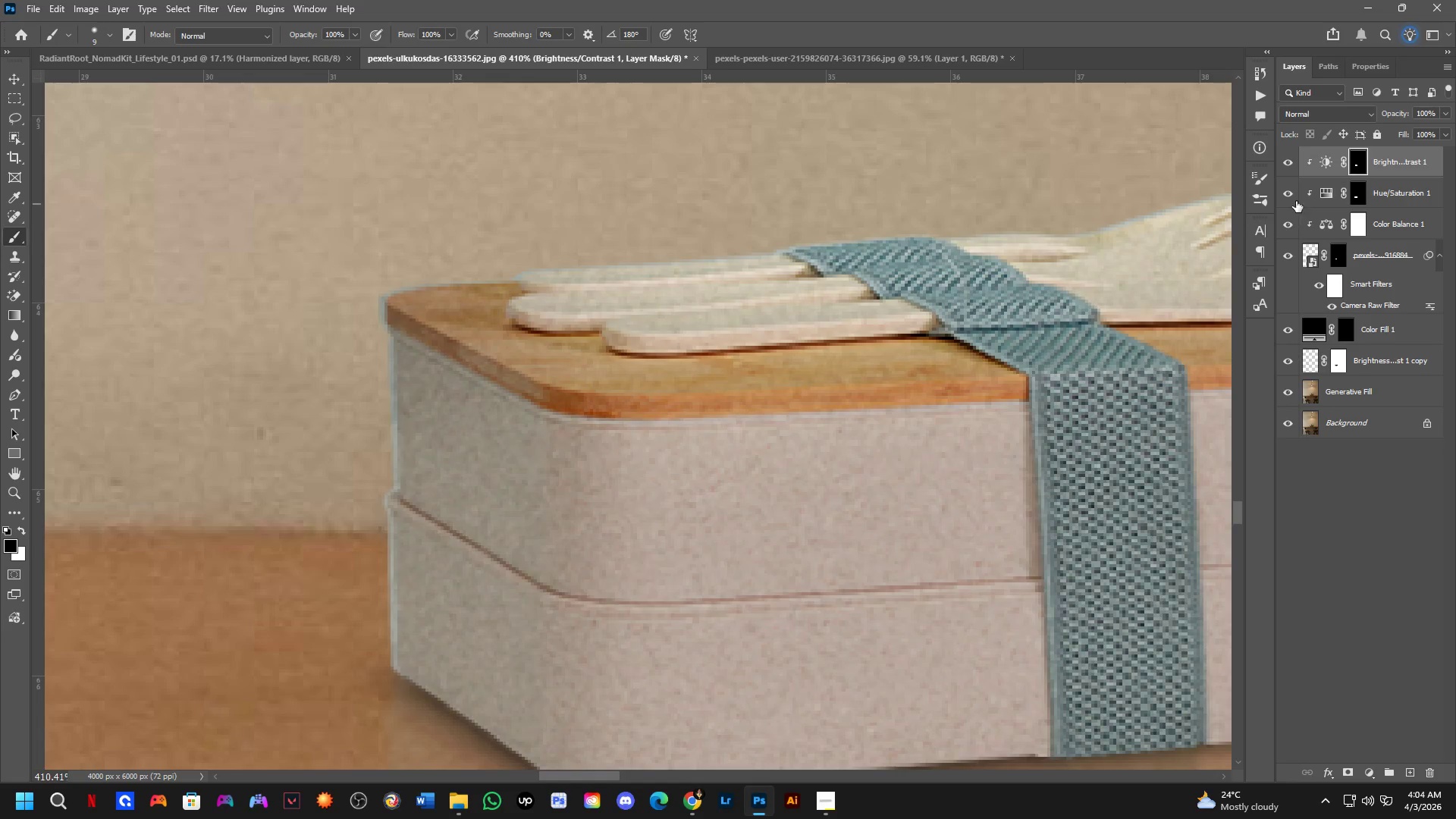 
triple_click([1296, 201])
 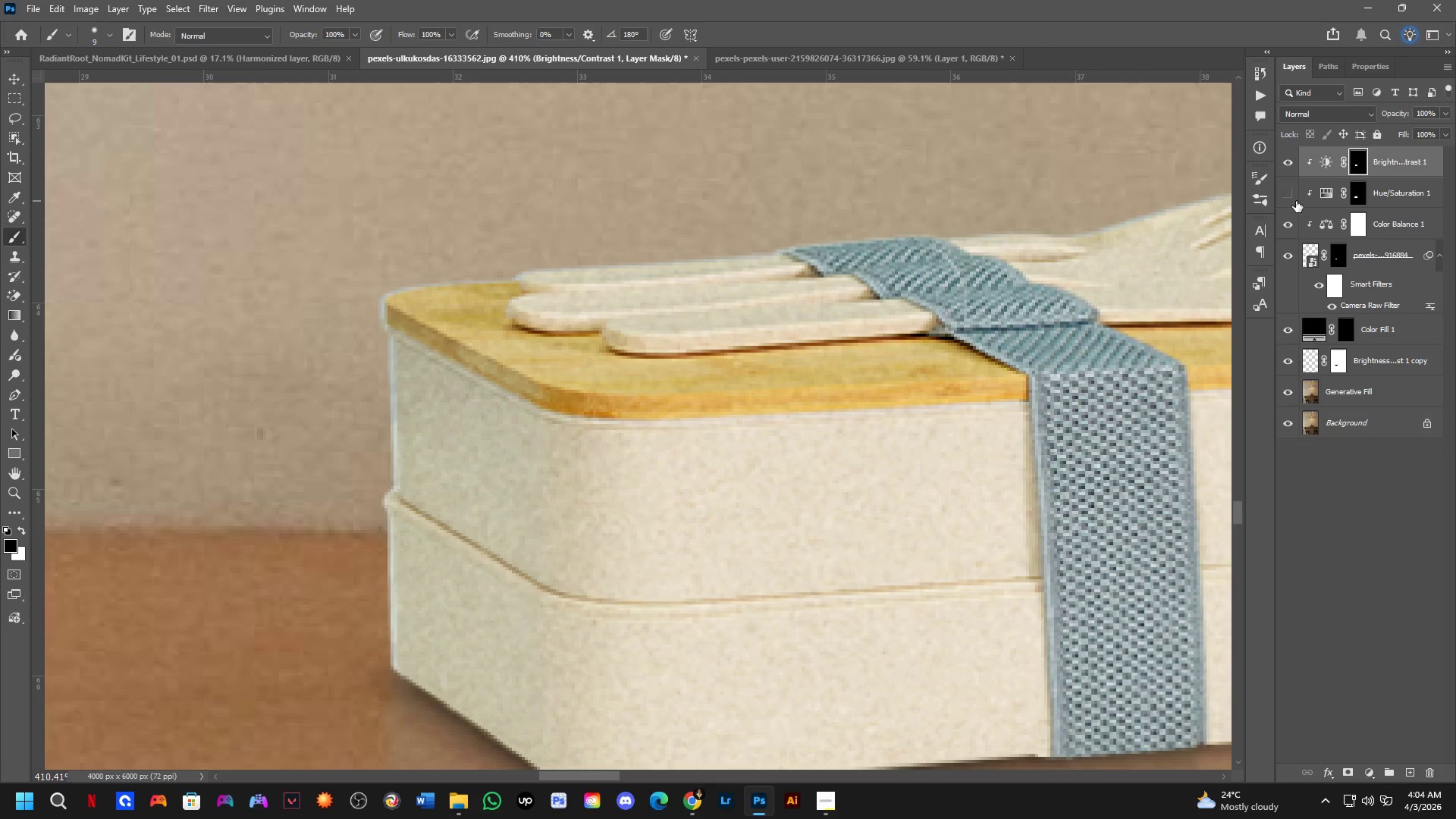 
triple_click([1296, 201])
 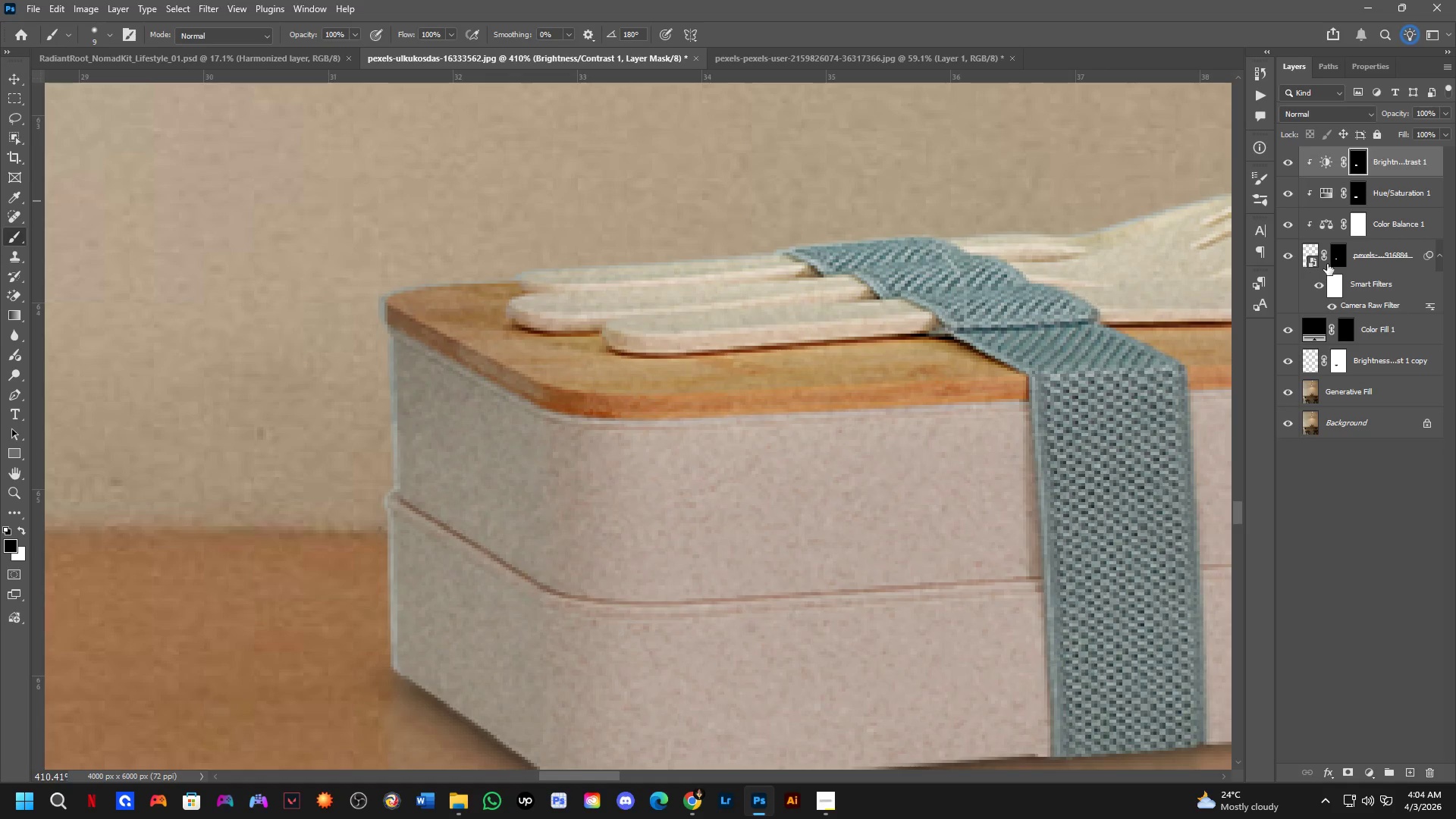 
left_click([1334, 255])
 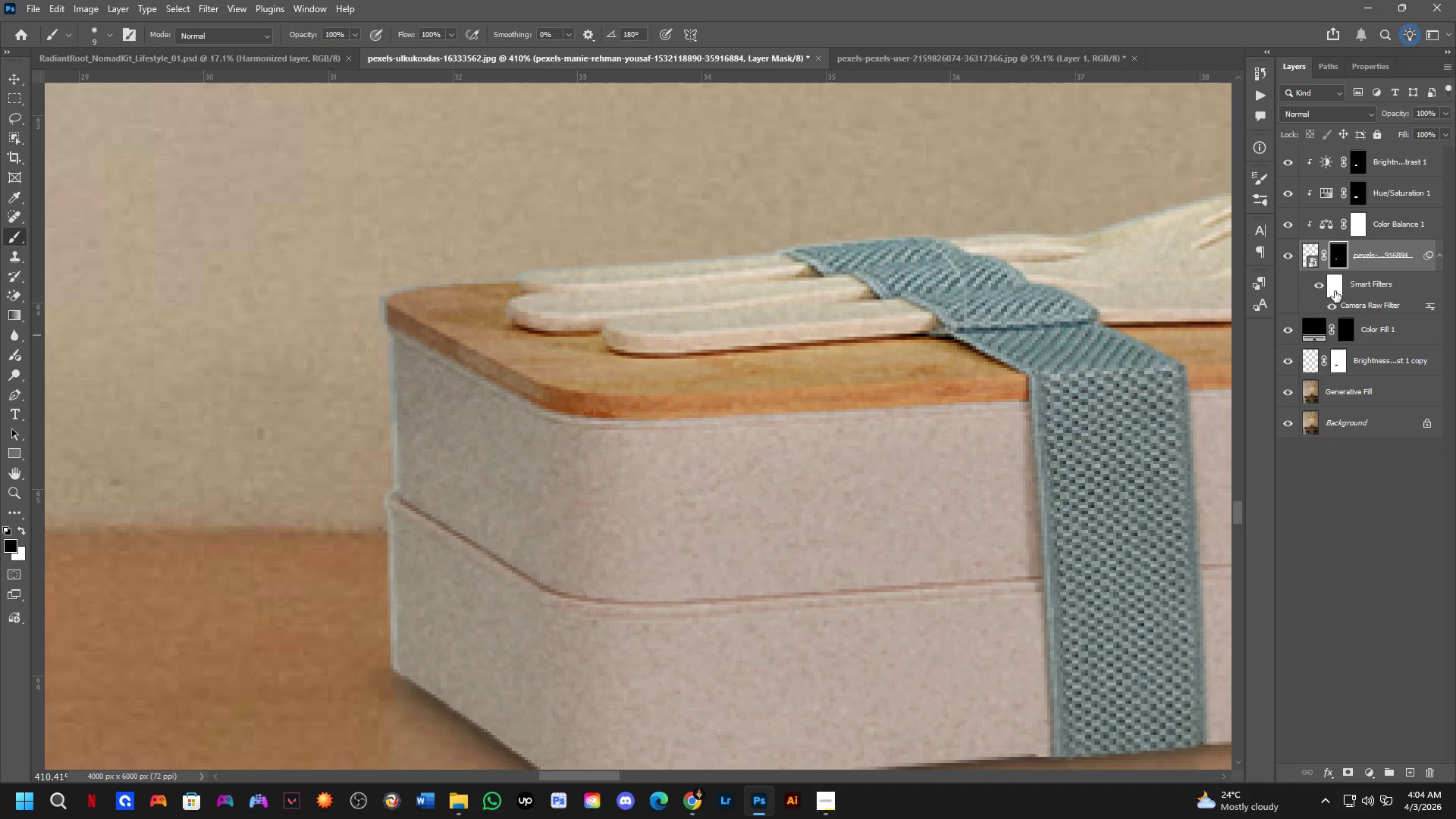 
scroll: coordinate [400, 281], scroll_direction: up, amount: 2.0
 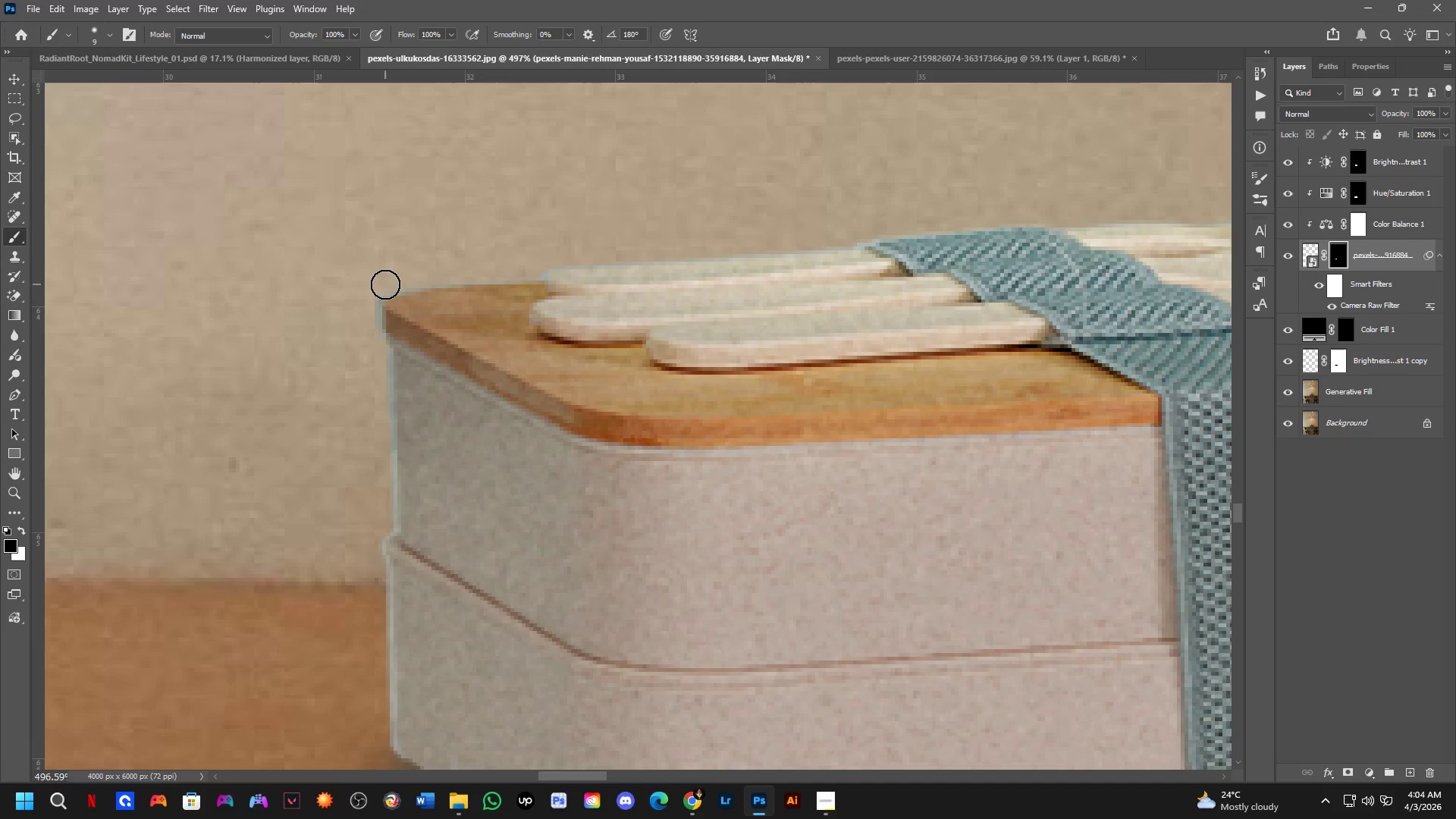 
left_click_drag(start_coordinate=[375, 292], to_coordinate=[370, 361])
 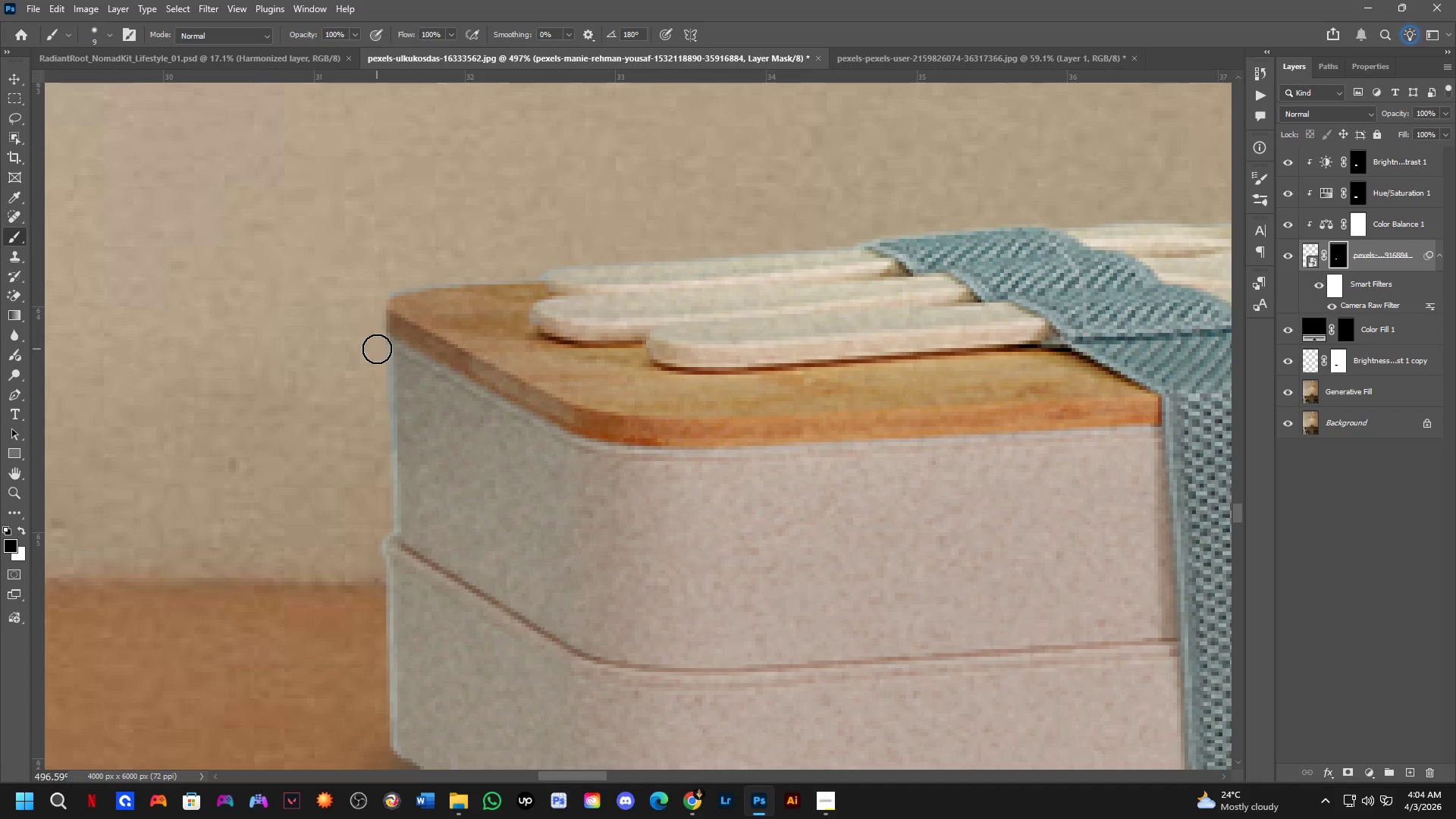 
hold_key(key=AltLeft, duration=0.36)
 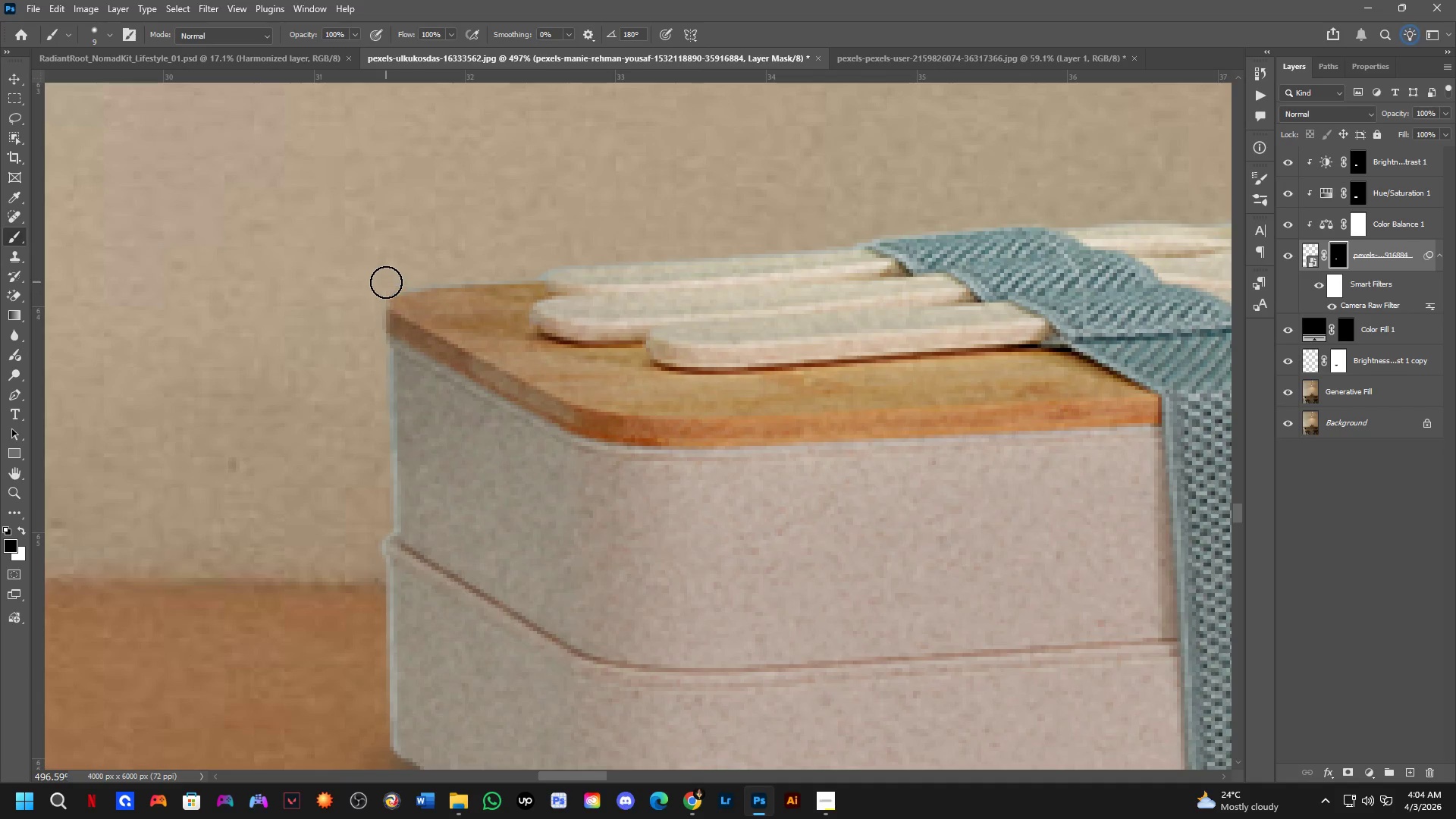 
left_click([386, 282])
 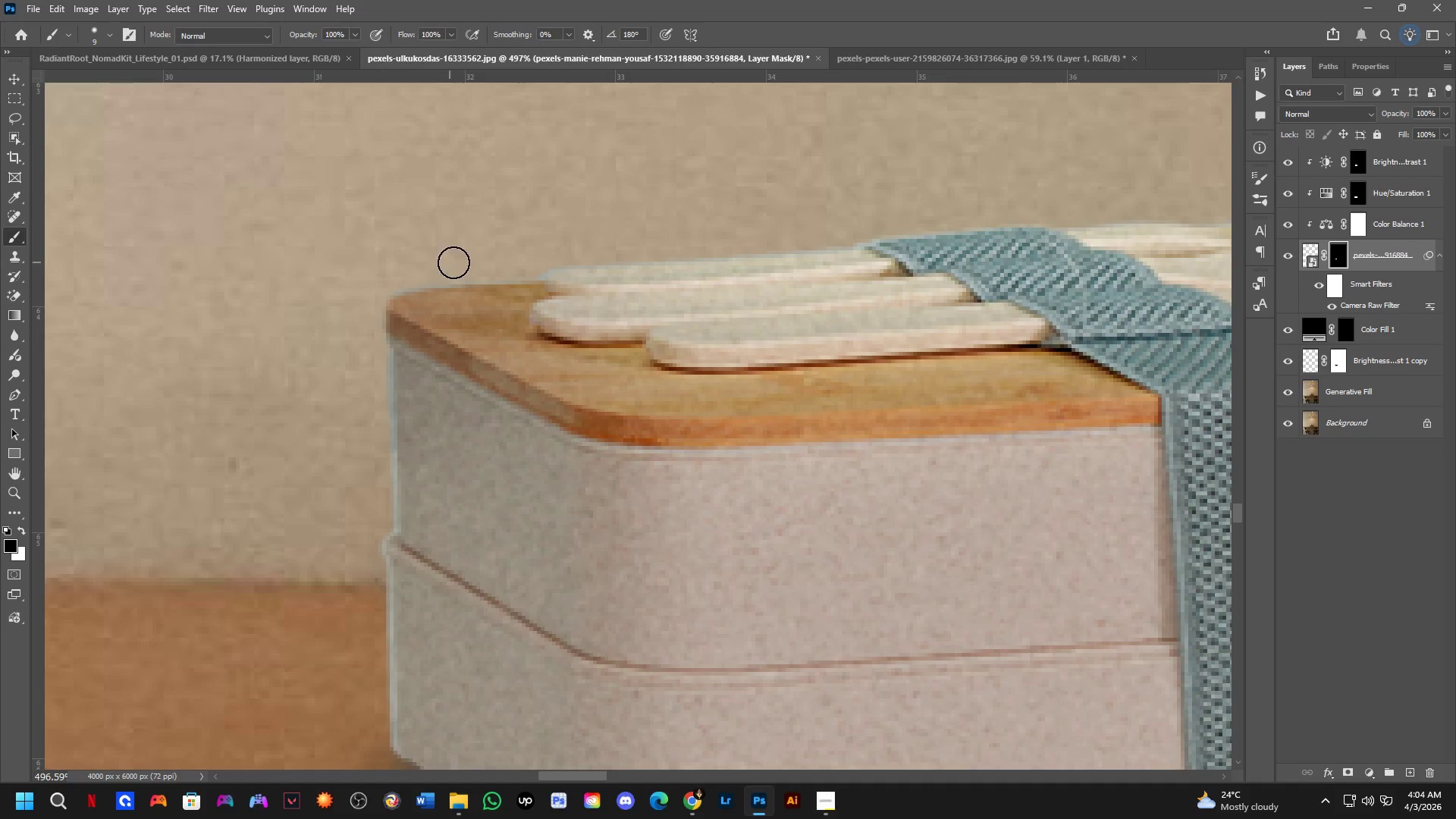 
hold_key(key=ShiftLeft, duration=0.75)
left_click([533, 268])
 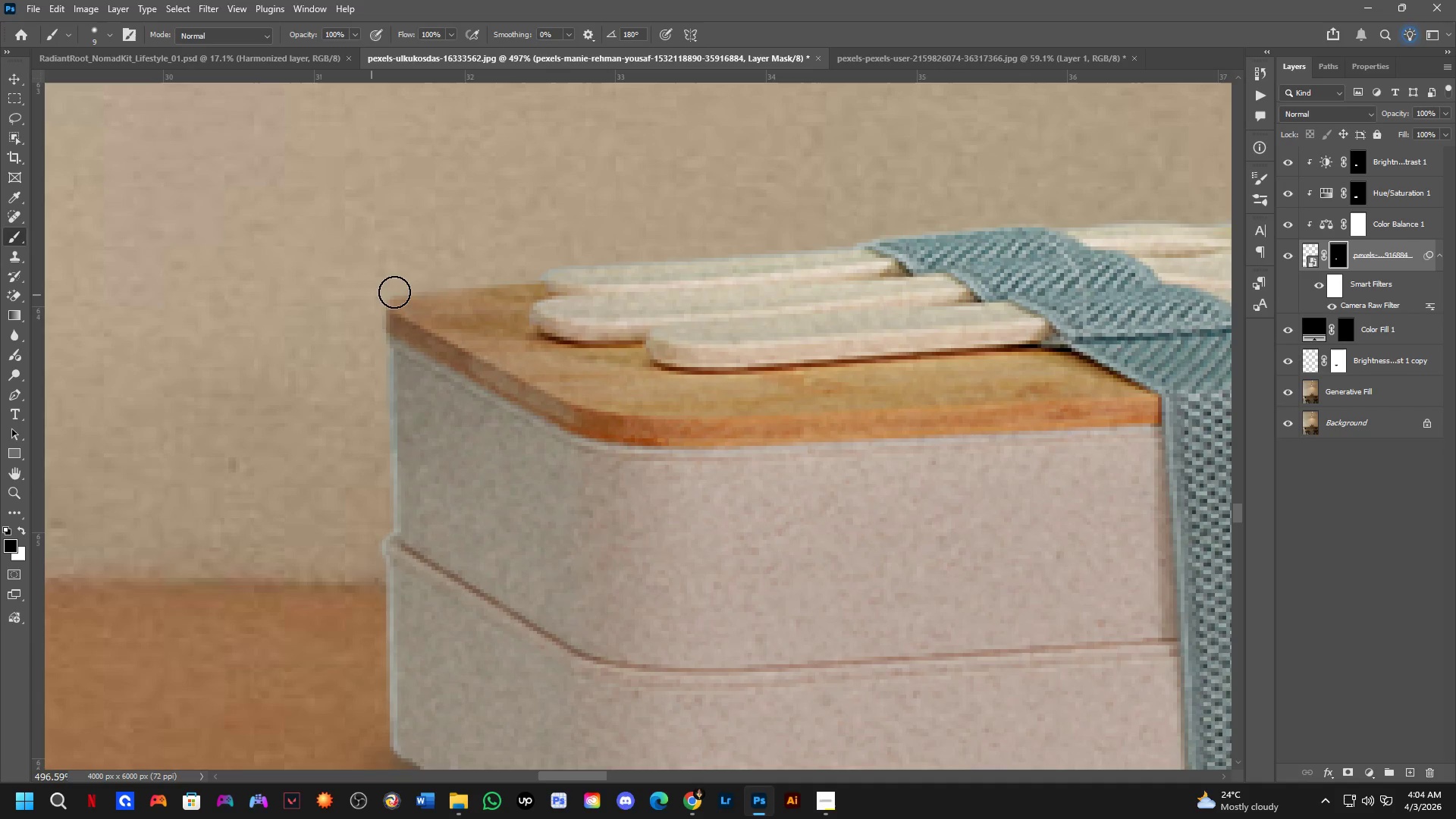 
scroll: coordinate [417, 346], scroll_direction: down, amount: 1.0
 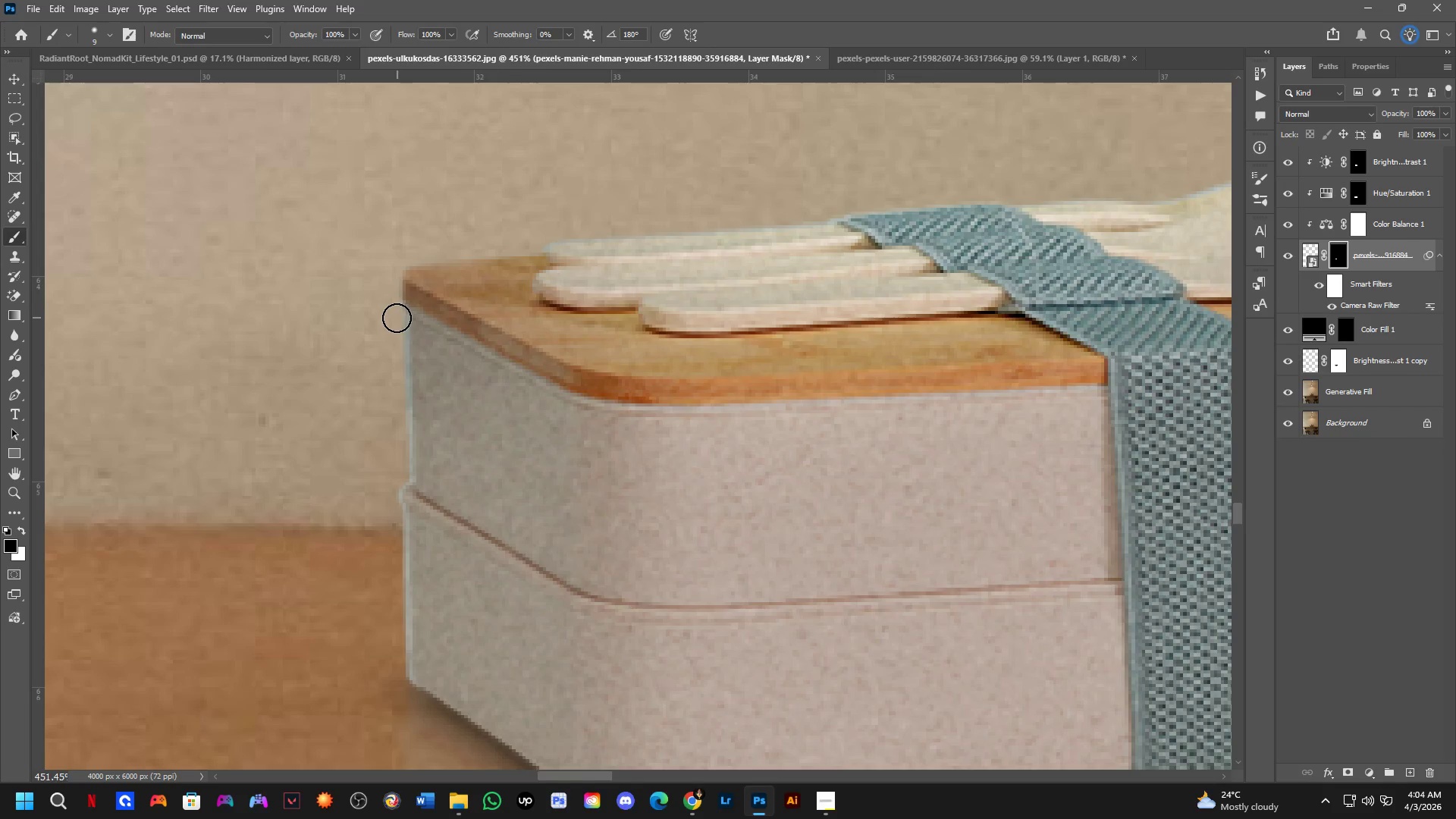 
left_click([397, 321])
 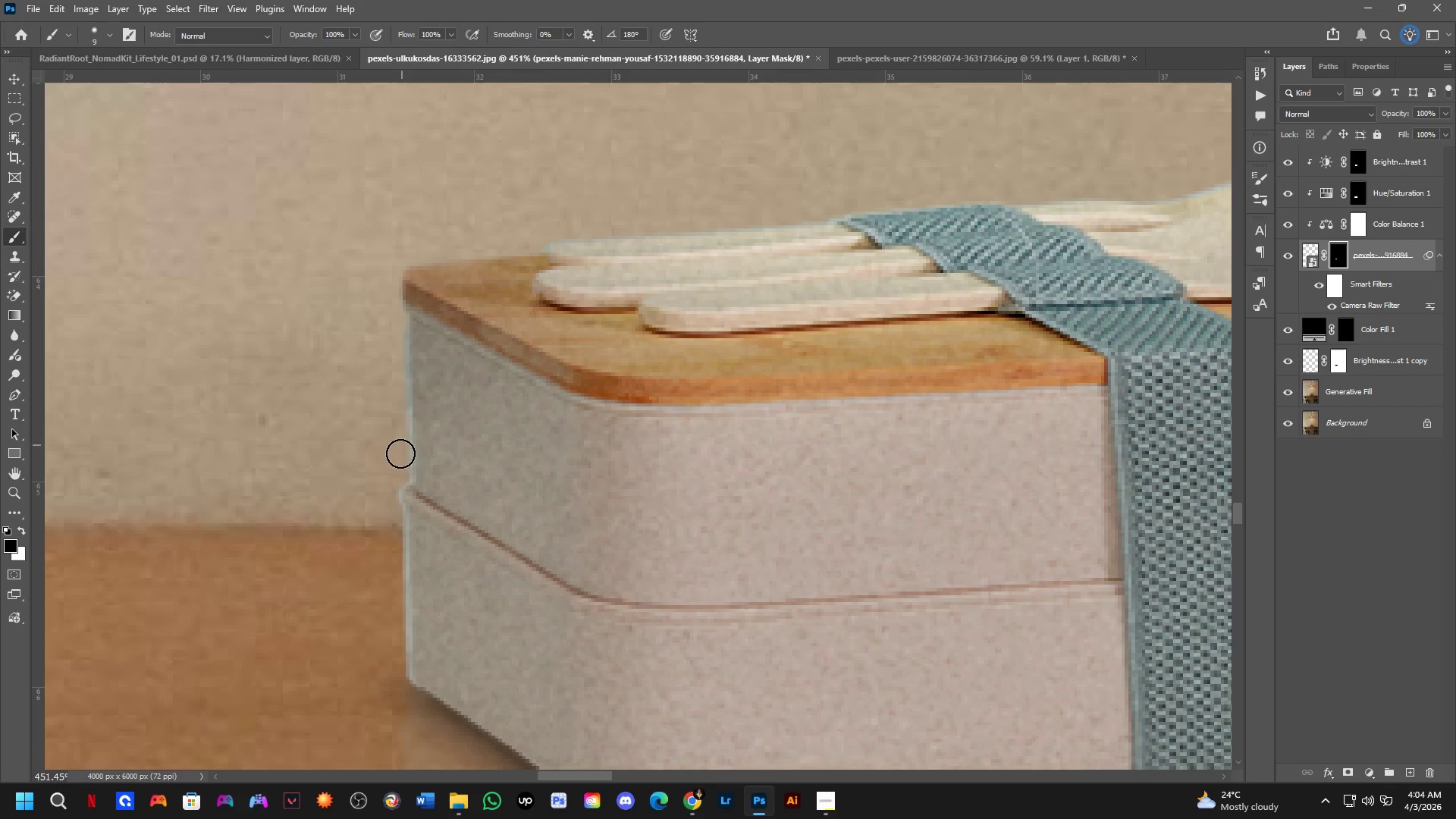 
hold_key(key=ShiftLeft, duration=0.73)
left_click([401, 480])
 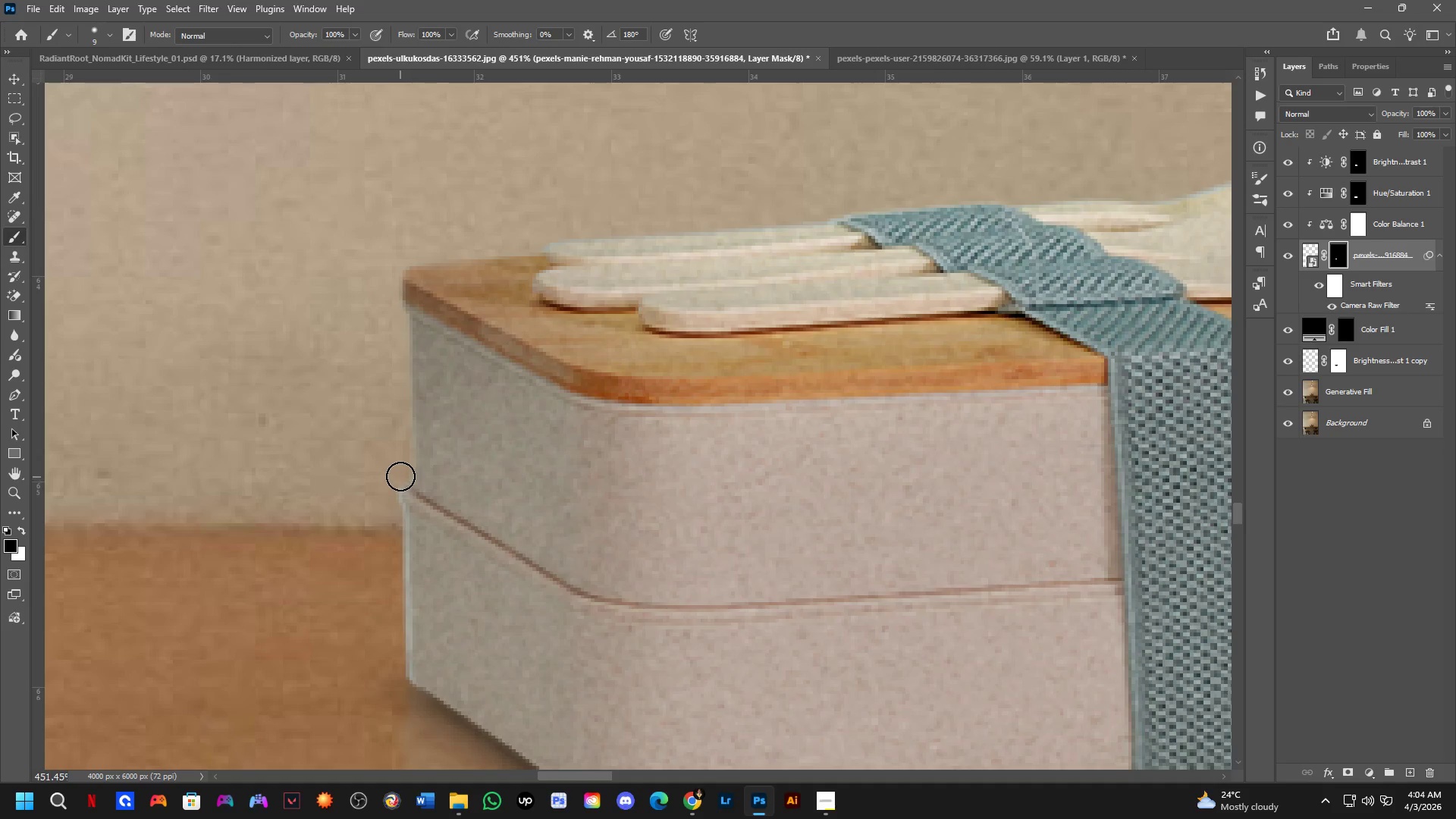 
left_click_drag(start_coordinate=[402, 472], to_coordinate=[393, 516])
 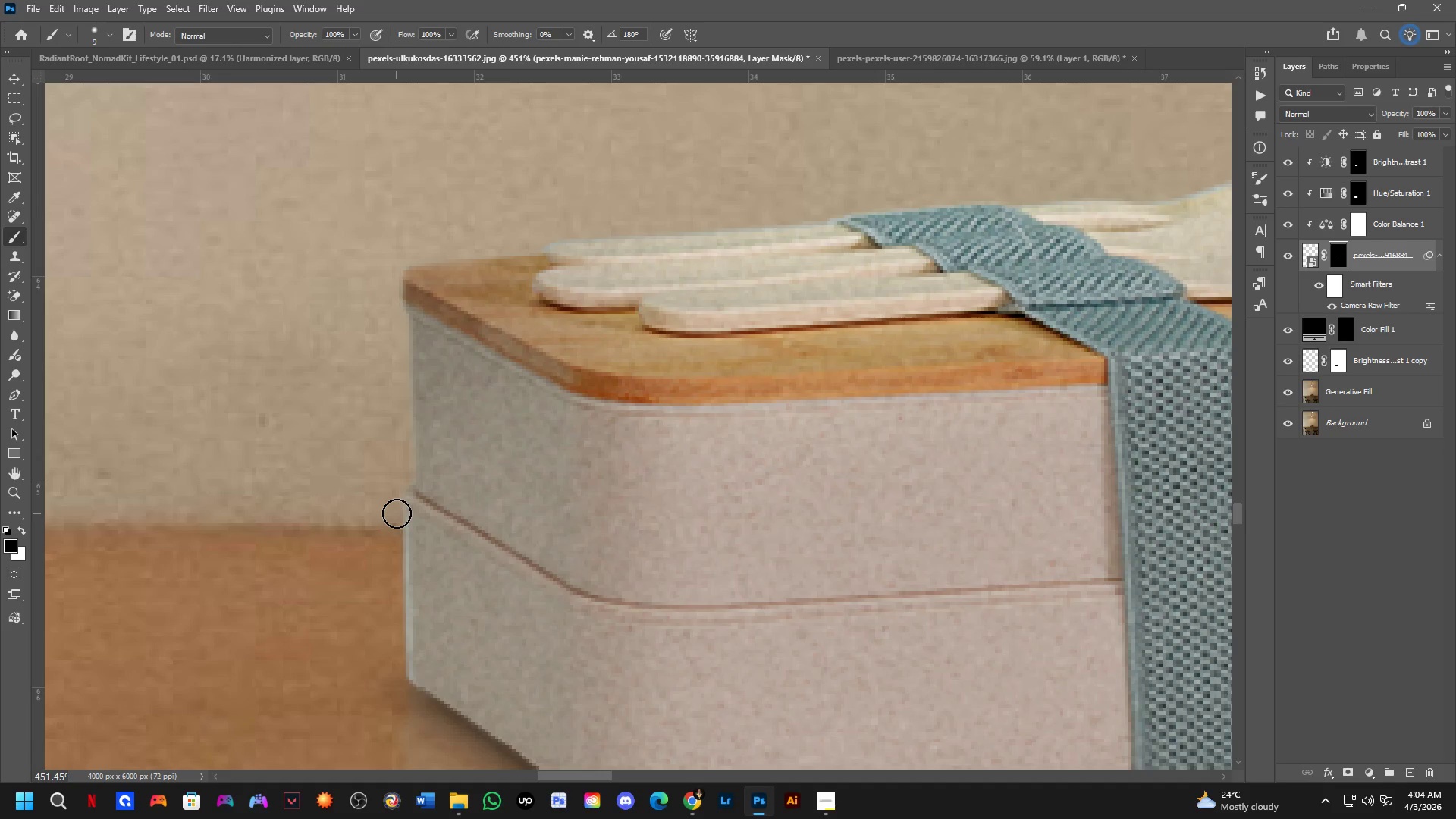 
left_click([397, 513])
 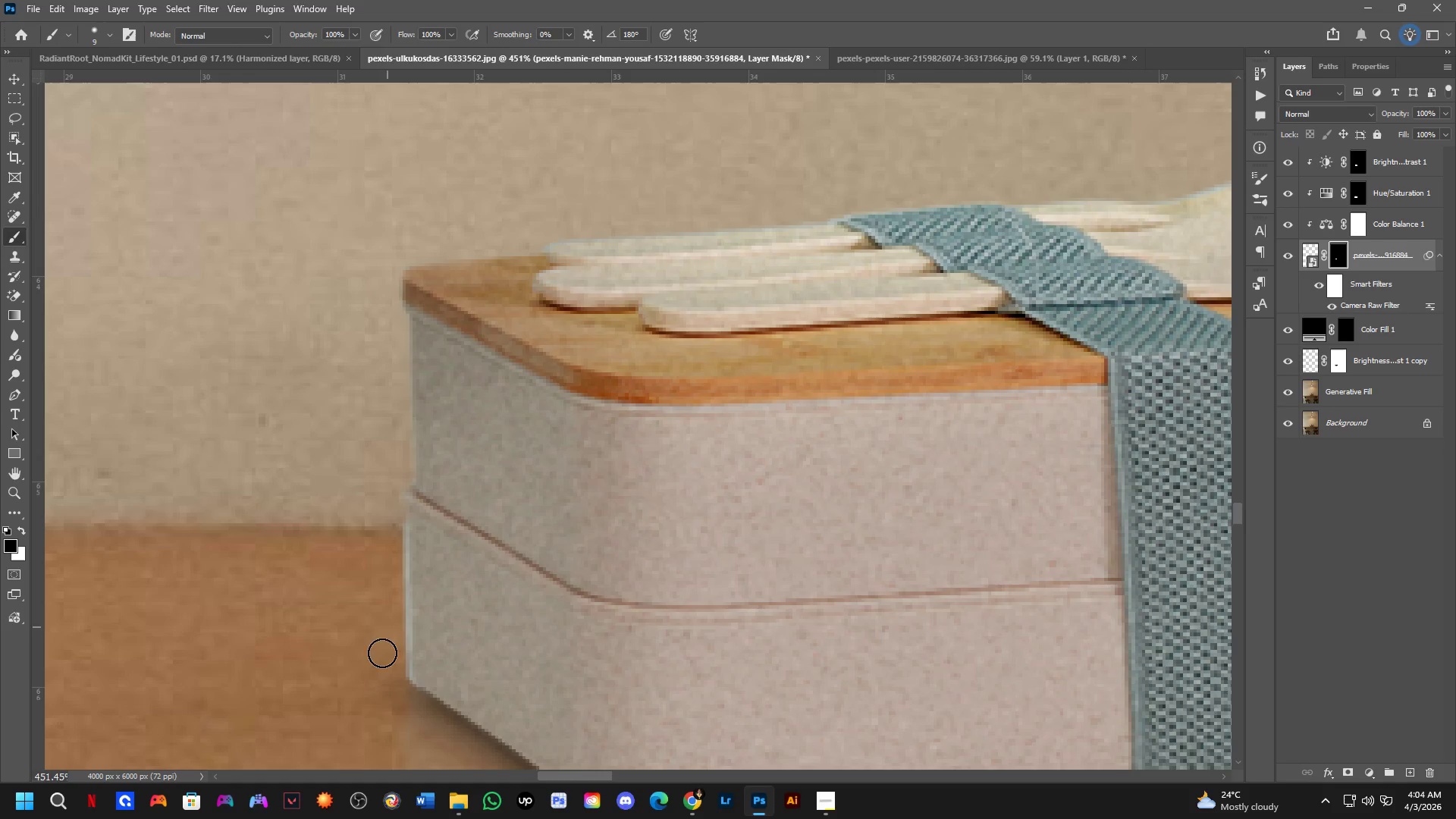 
hold_key(key=ShiftLeft, duration=0.55)
left_click([399, 692])
 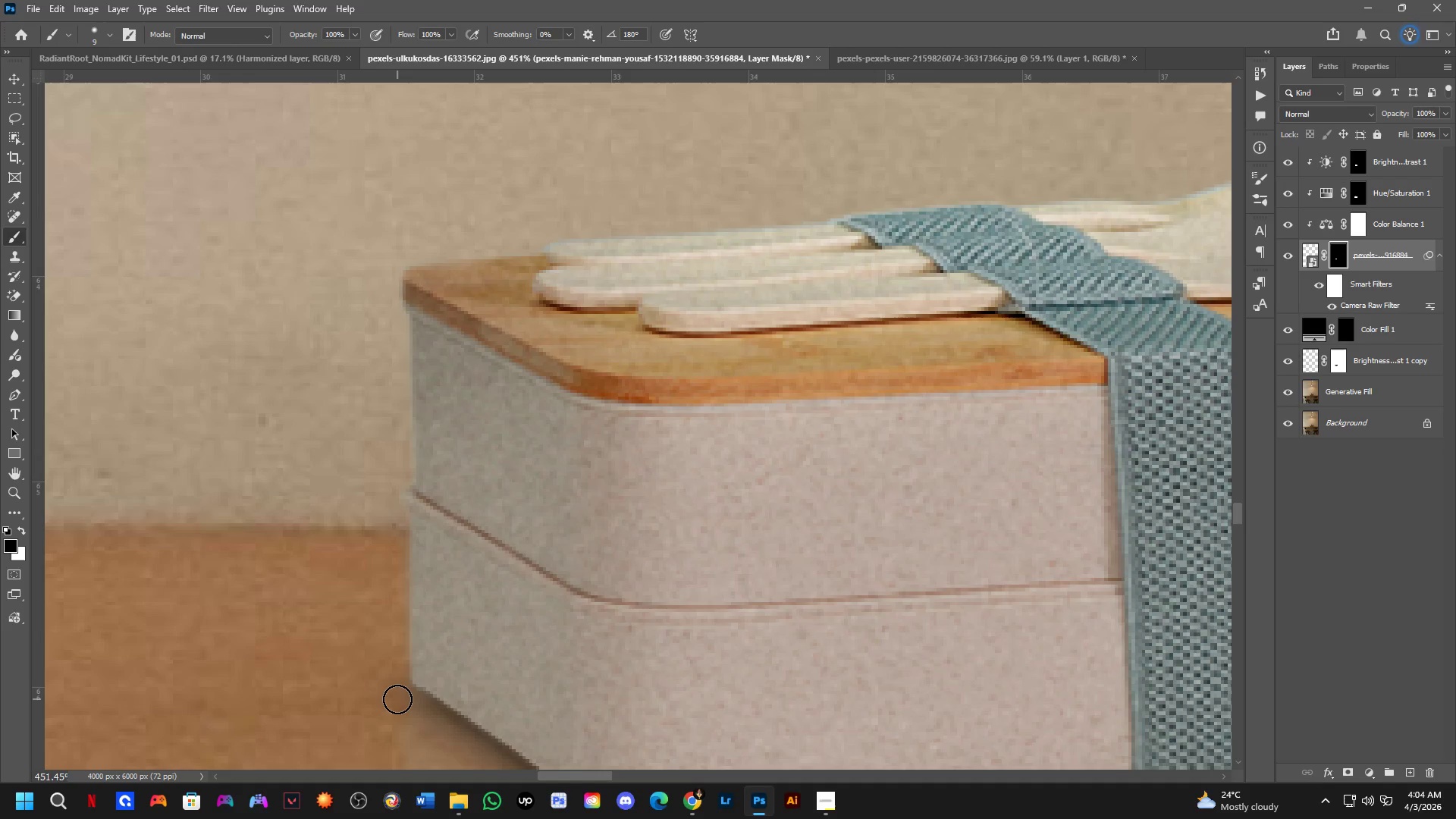 
wait(11.05)
 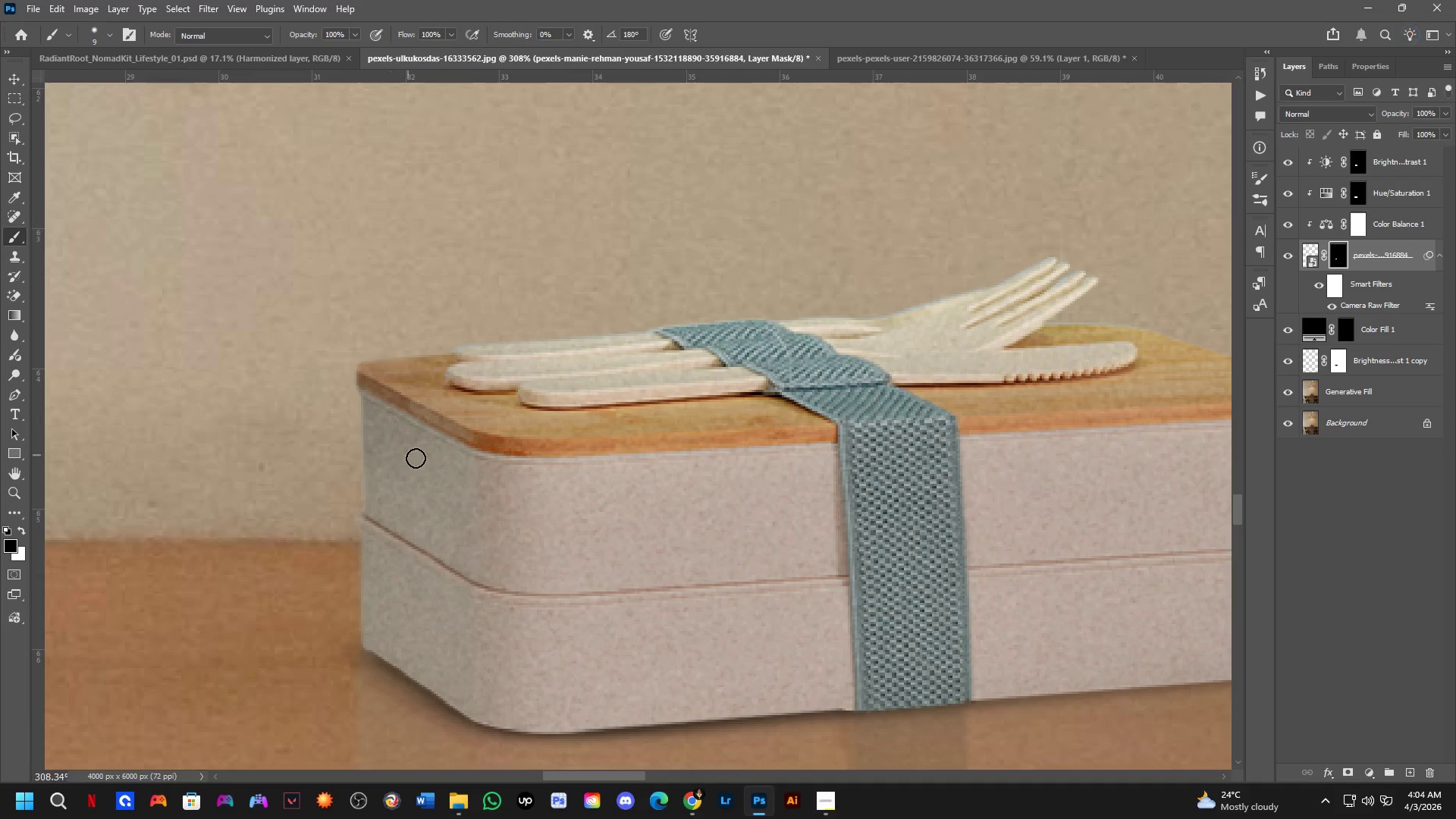 
hold_key(key=Space, duration=0.42)
 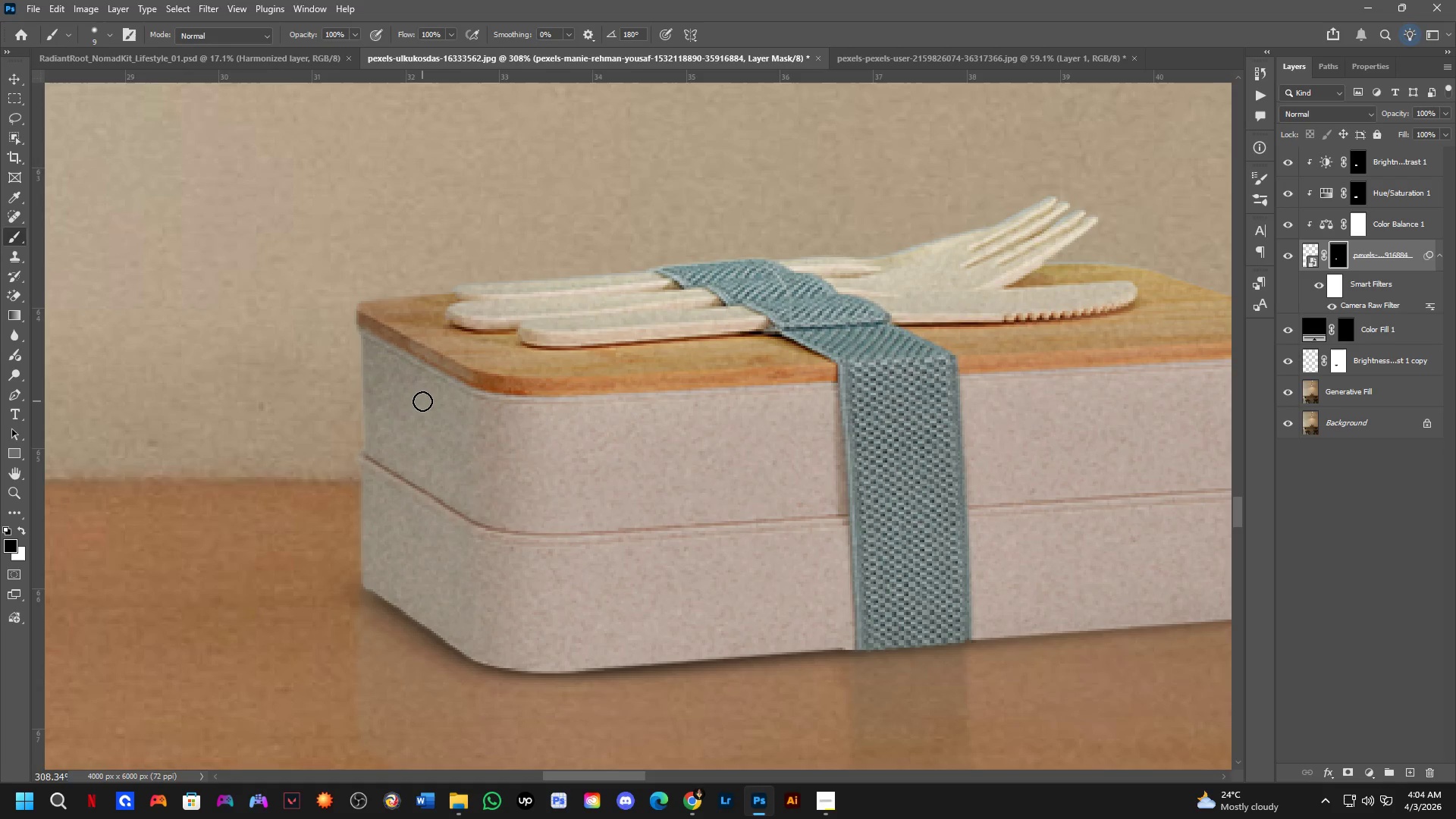 
left_click_drag(start_coordinate=[422, 462], to_coordinate=[422, 401])
 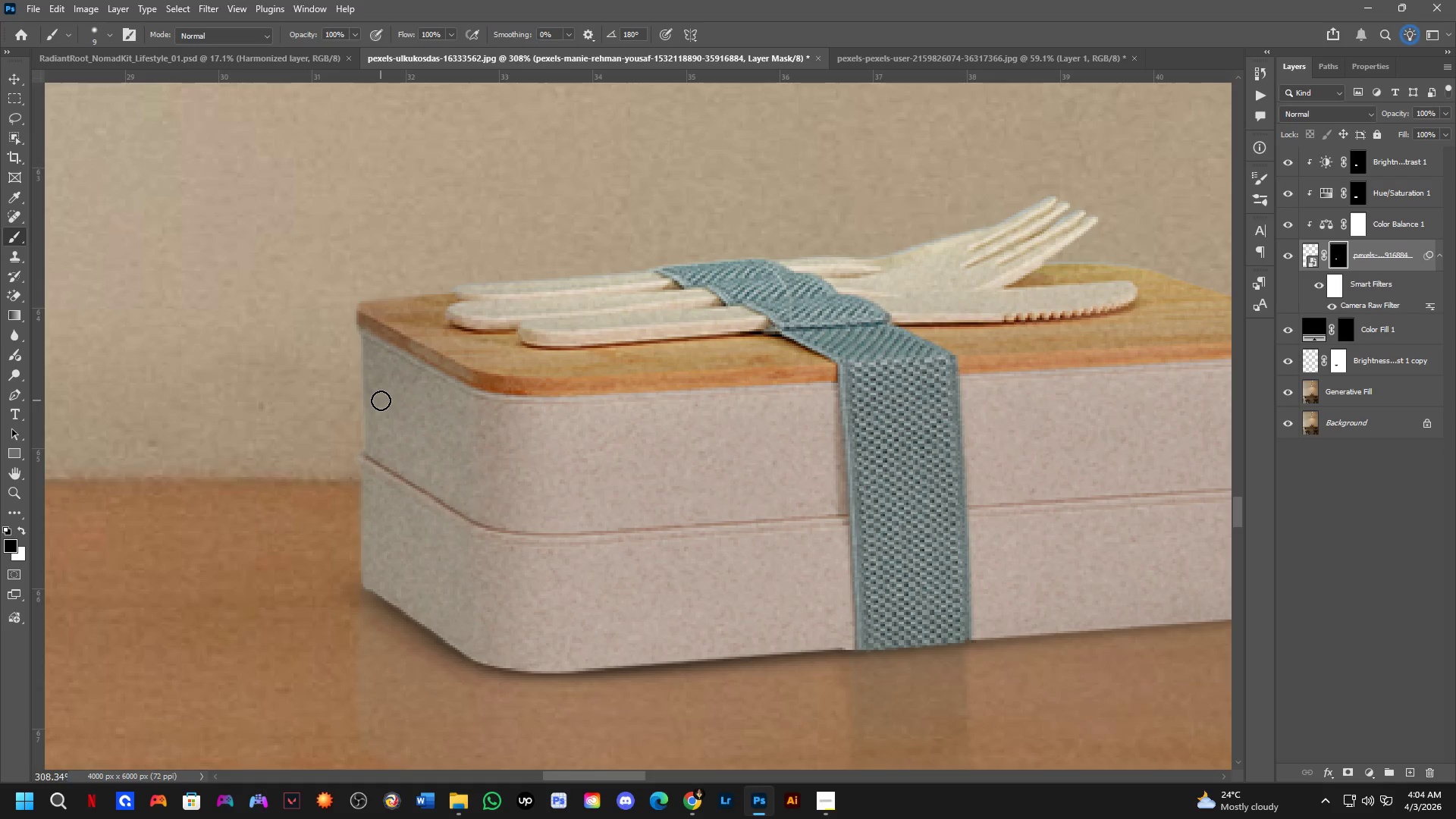 
scroll: coordinate [337, 474], scroll_direction: down, amount: 6.0
 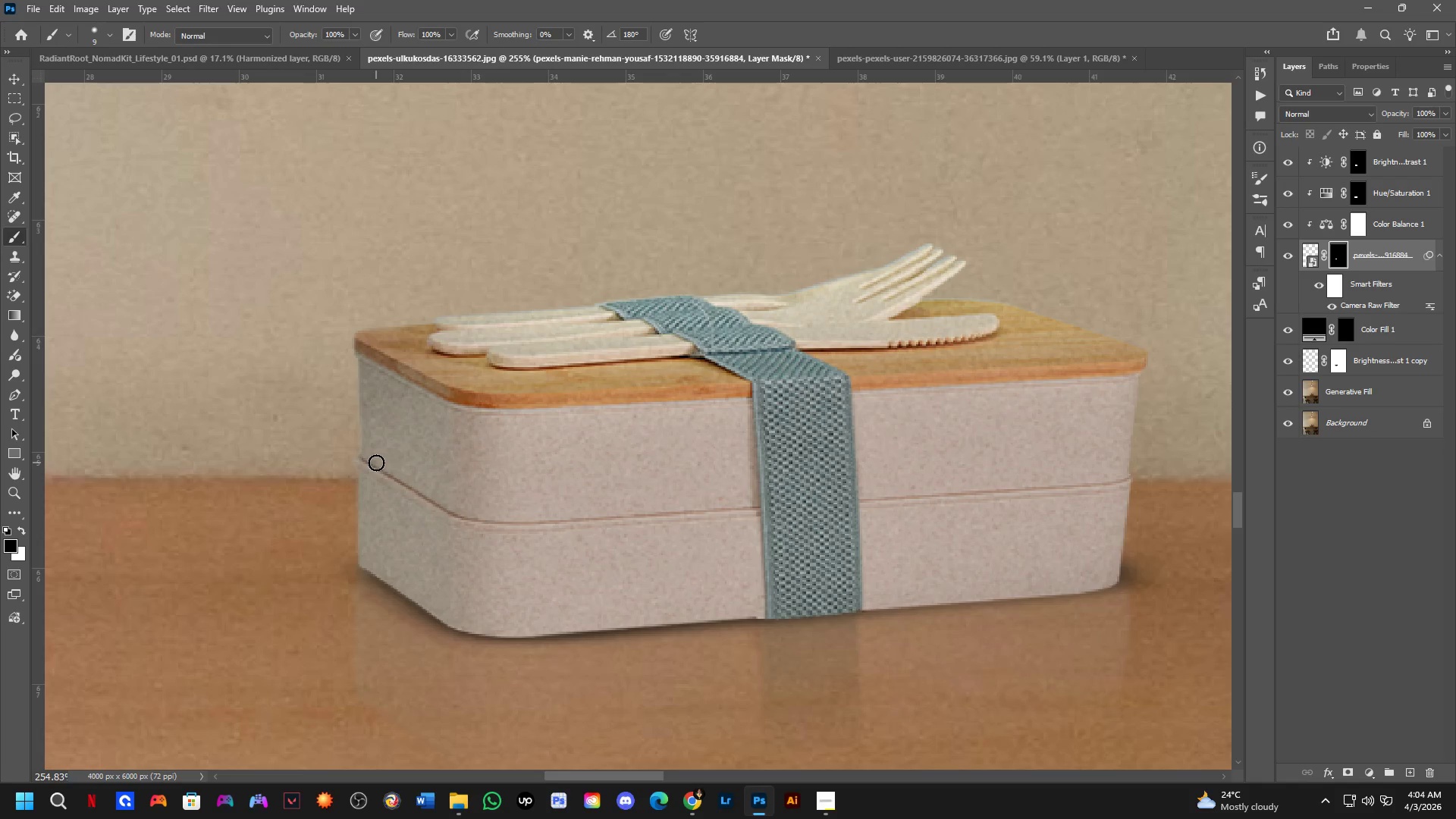 
hold_key(key=Space, duration=0.59)
 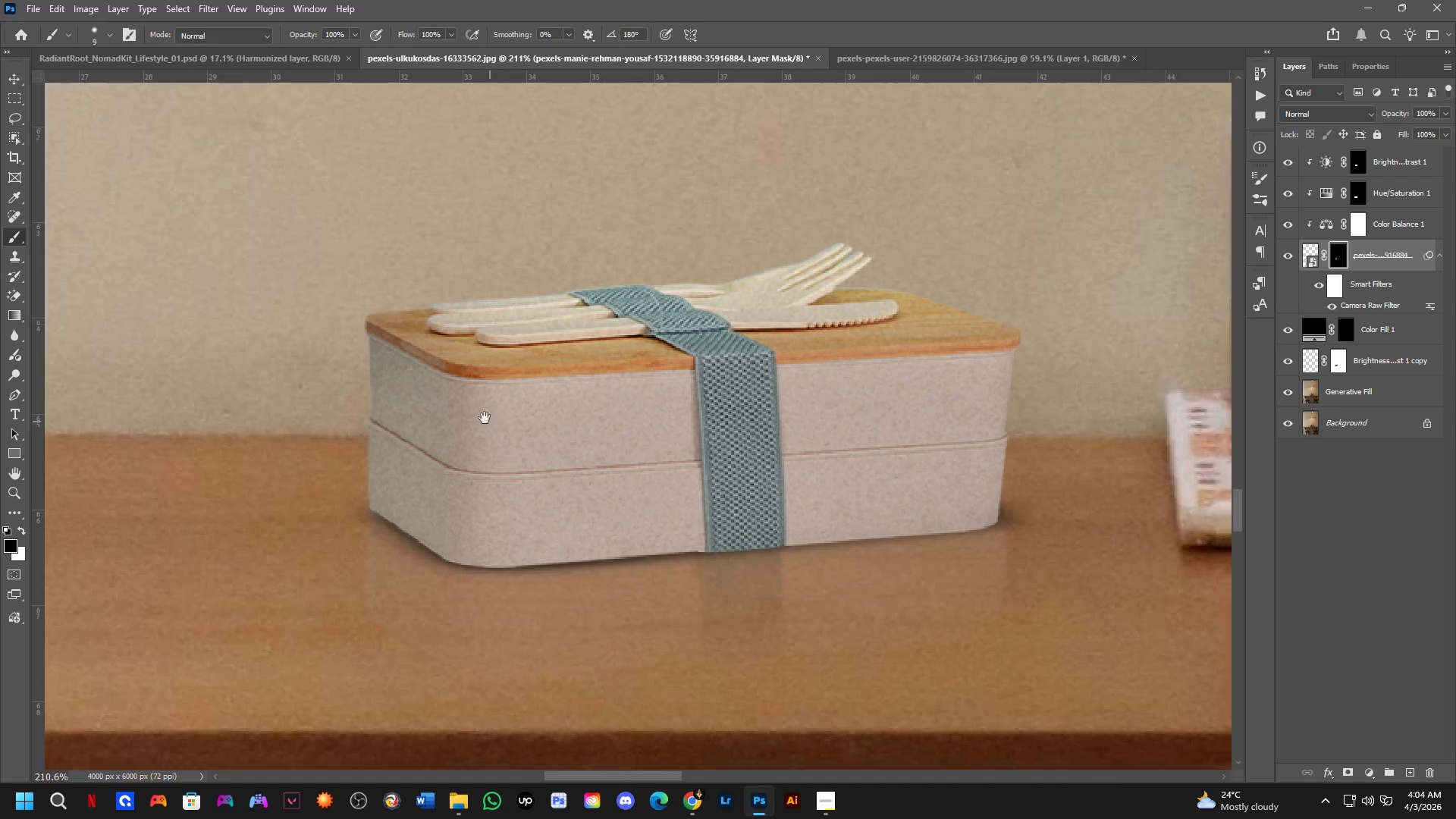 
left_click_drag(start_coordinate=[391, 460], to_coordinate=[394, 427])
 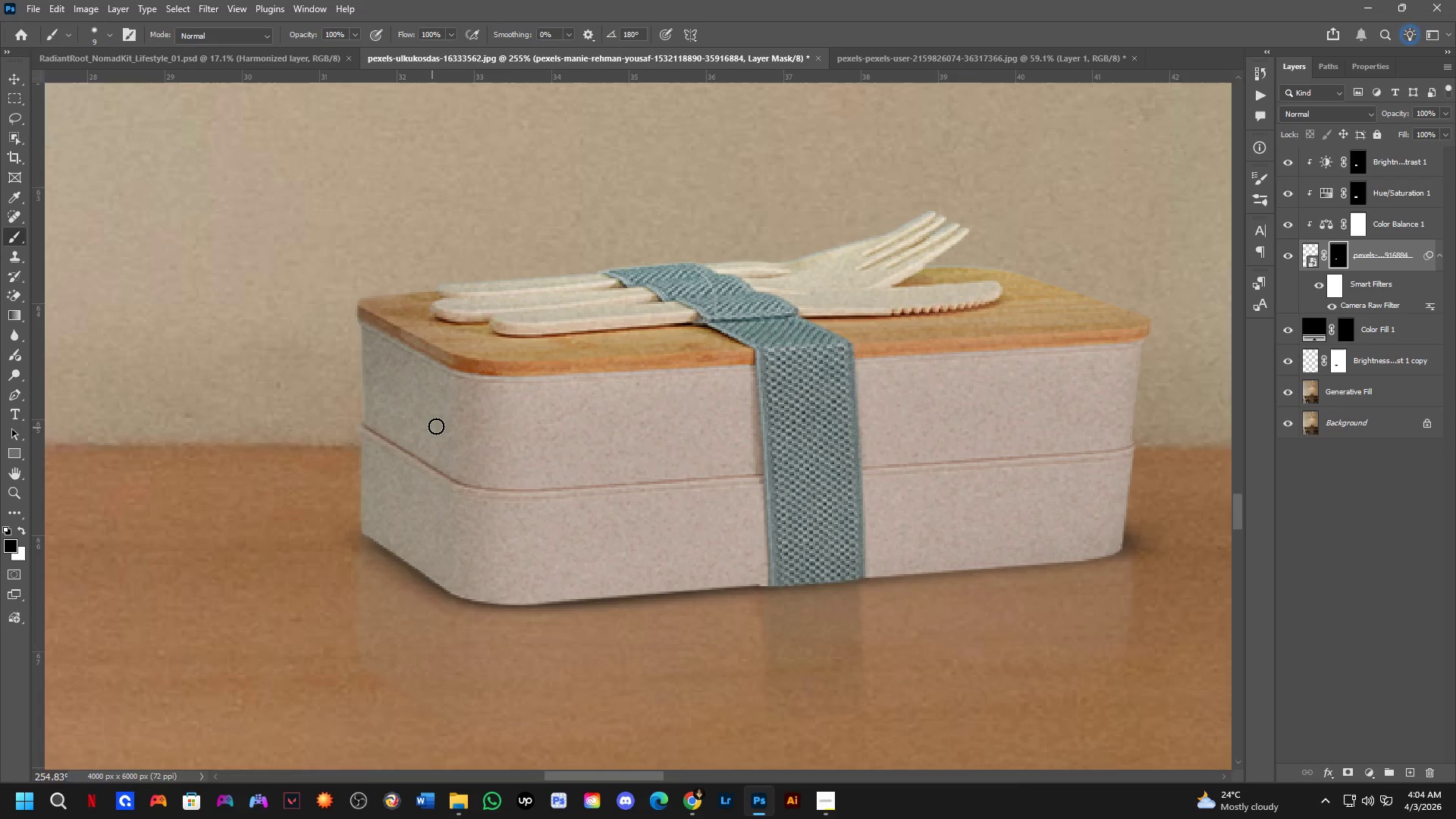 
hold_key(key=Space, duration=0.53)
 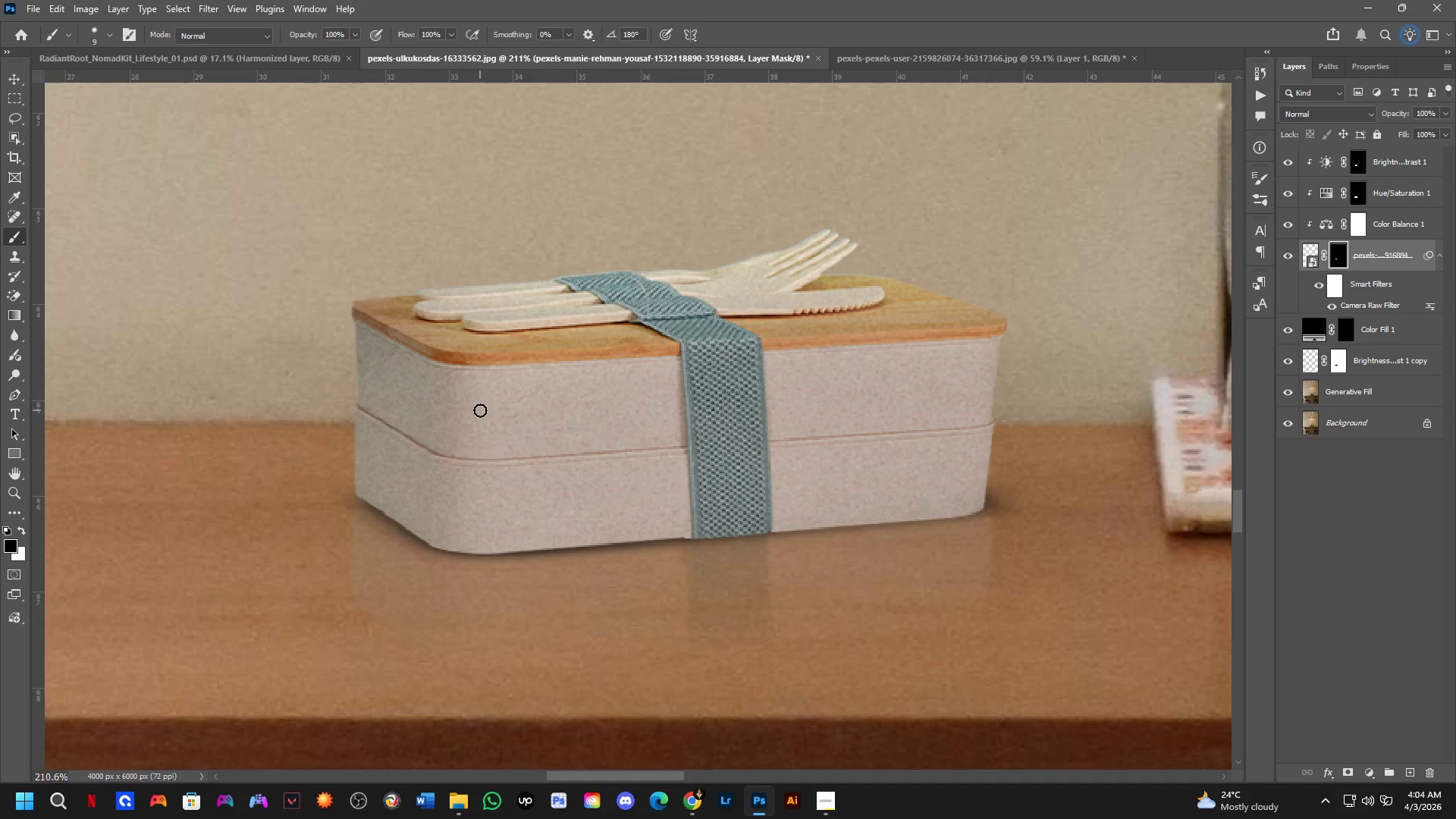 
left_click_drag(start_coordinate=[497, 430], to_coordinate=[479, 410])
 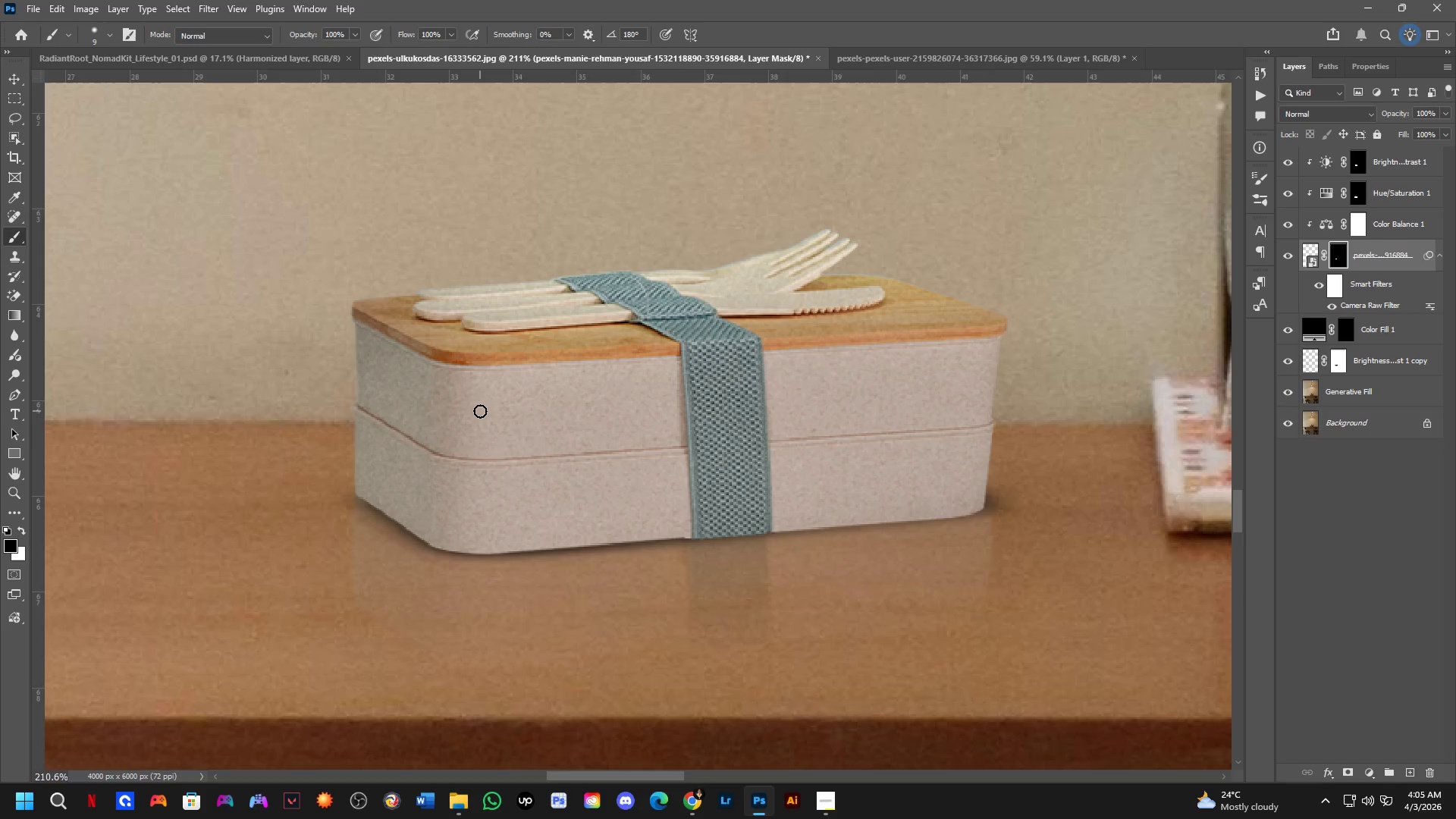 
scroll: coordinate [439, 424], scroll_direction: down, amount: 2.0
 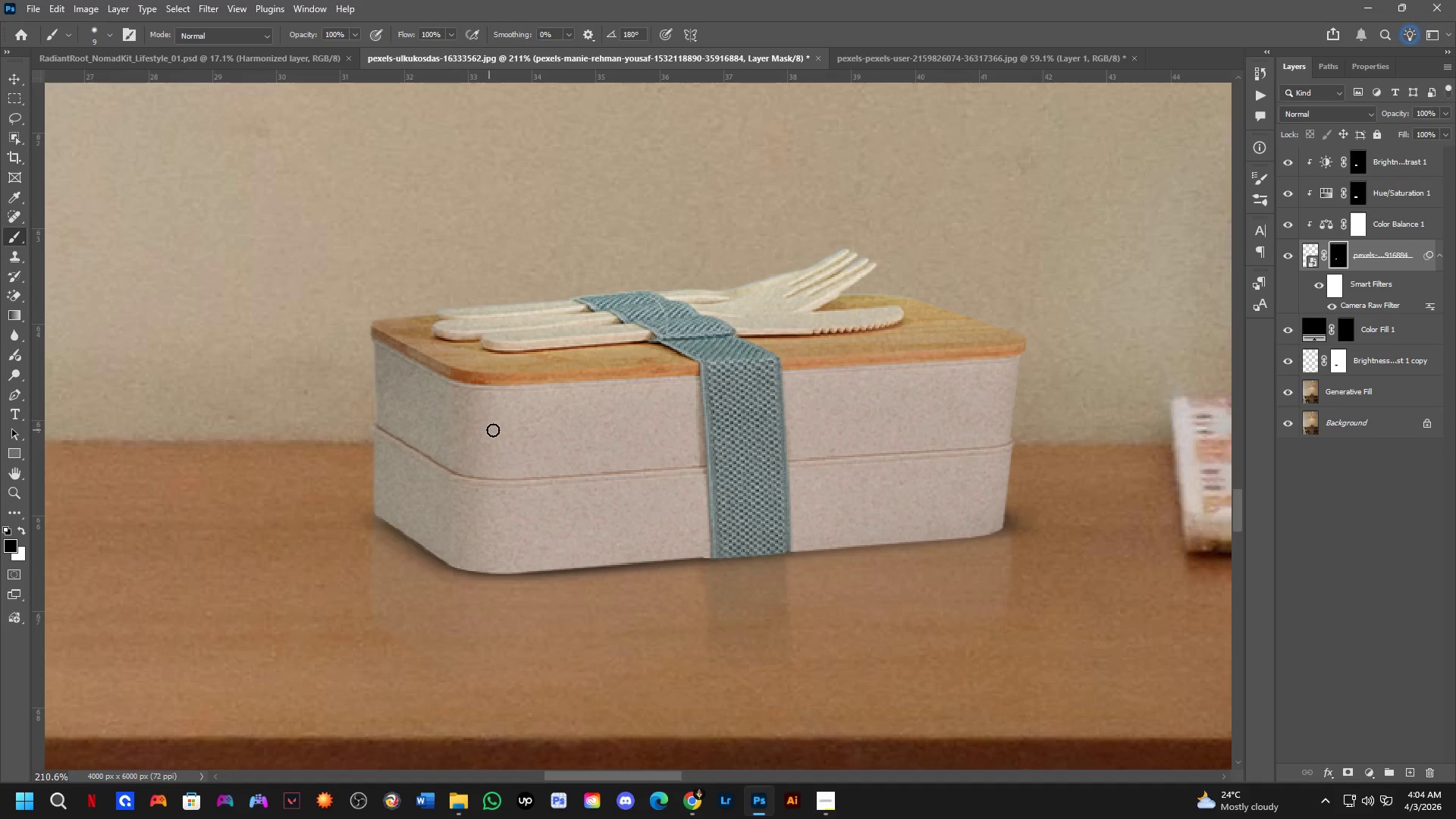 
wait(32.84)
 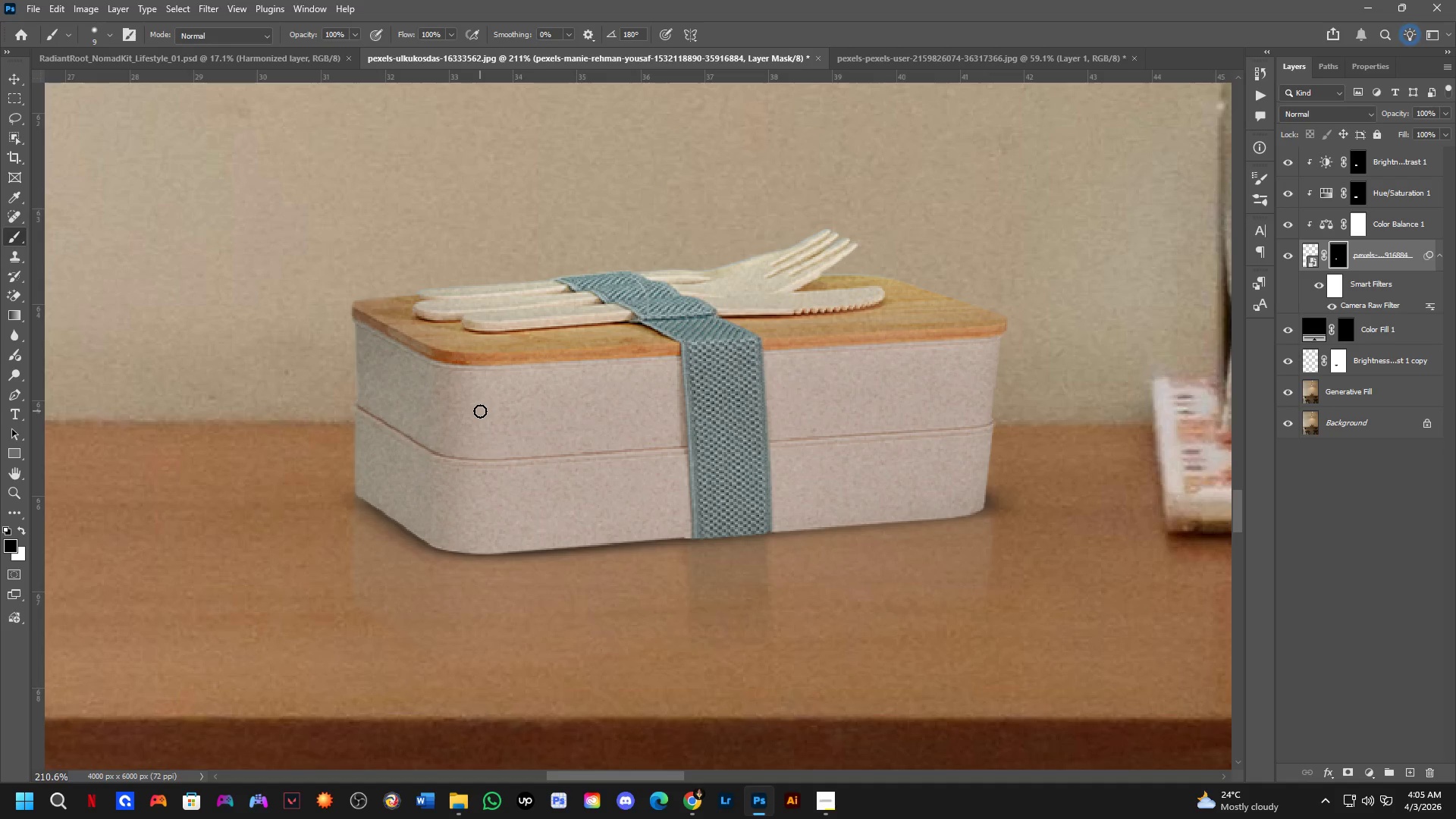 
key(Alt+Tab)
 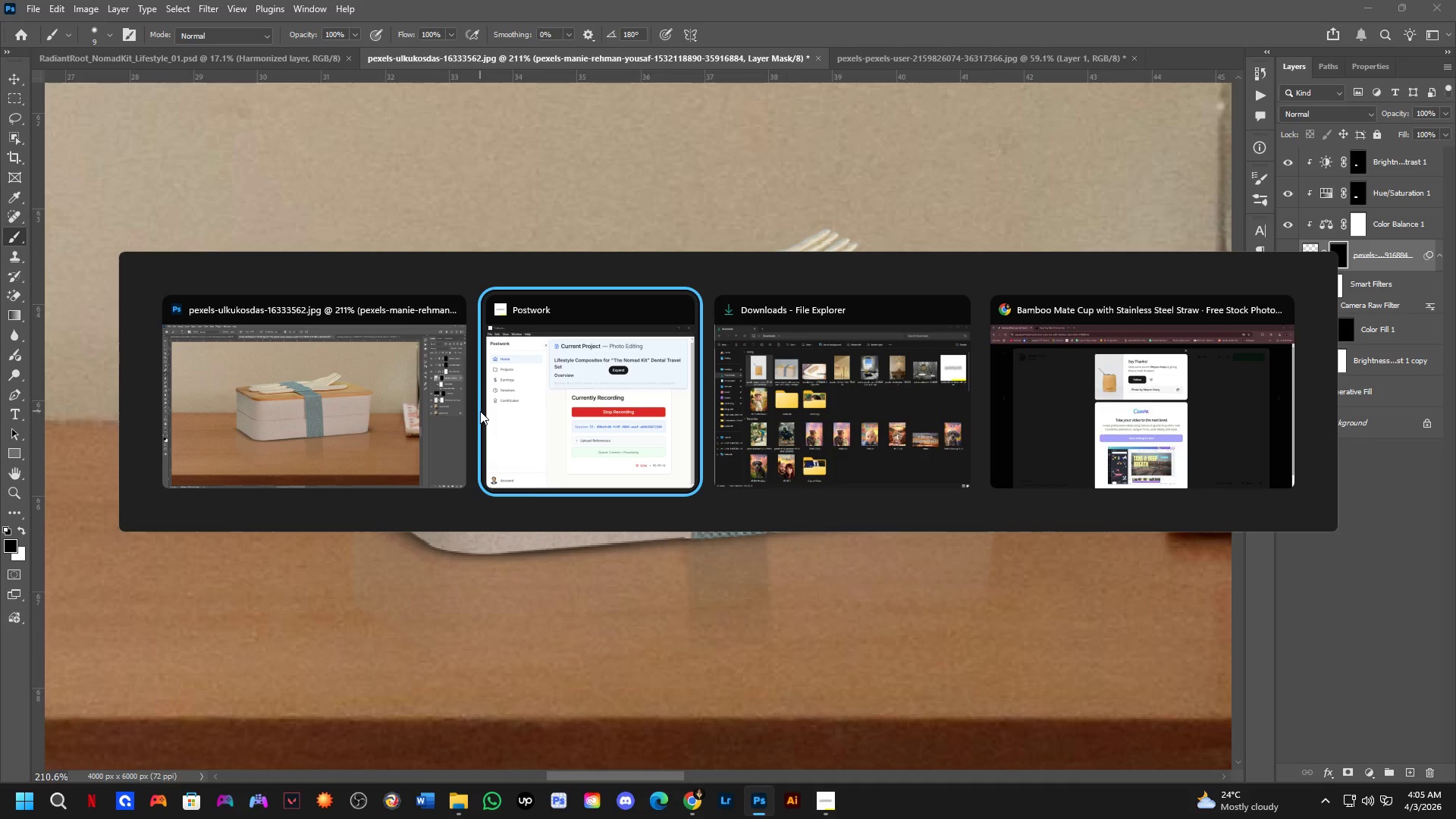 
key(Alt+Tab)
 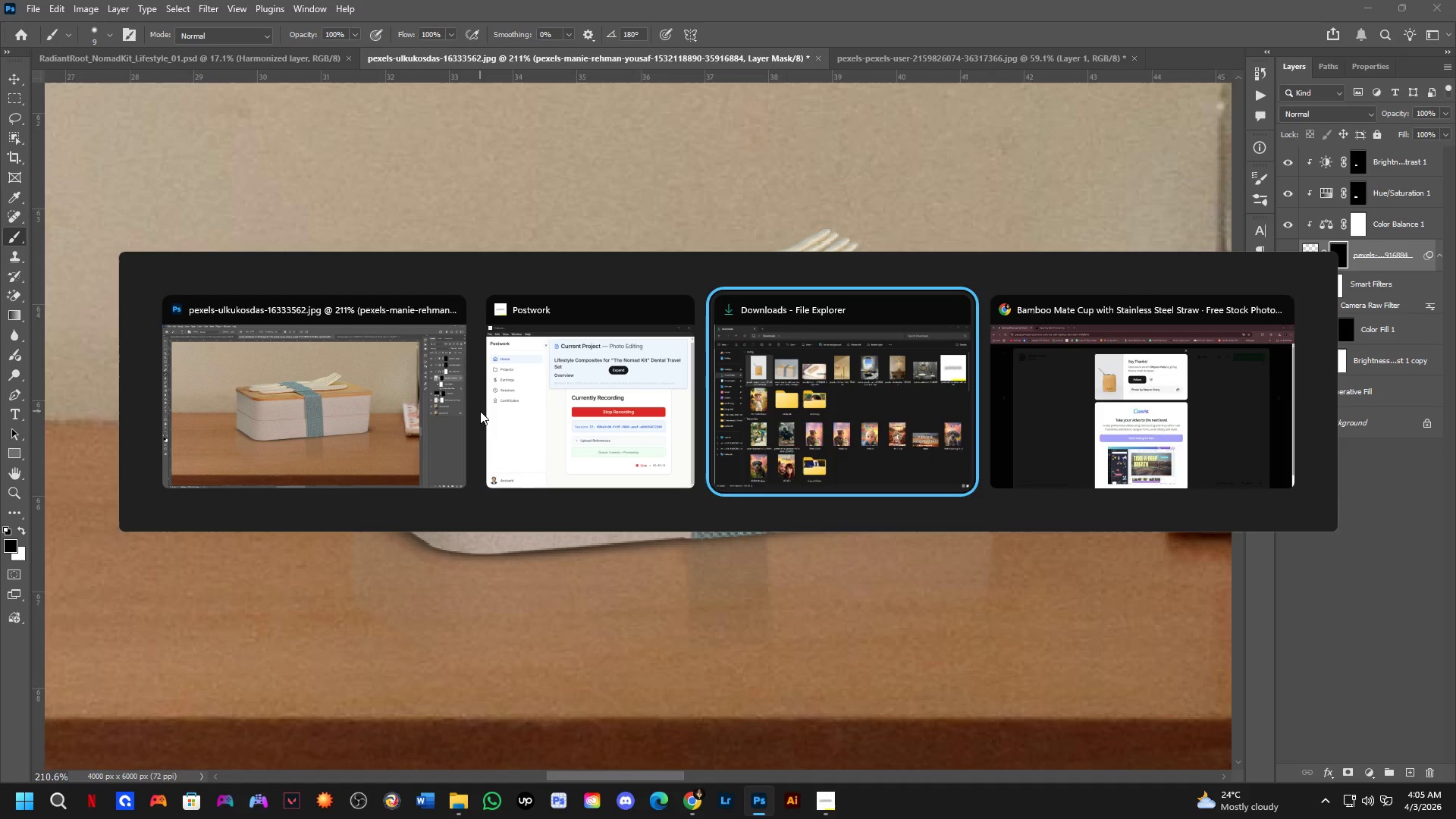 
key(Alt+Tab)
 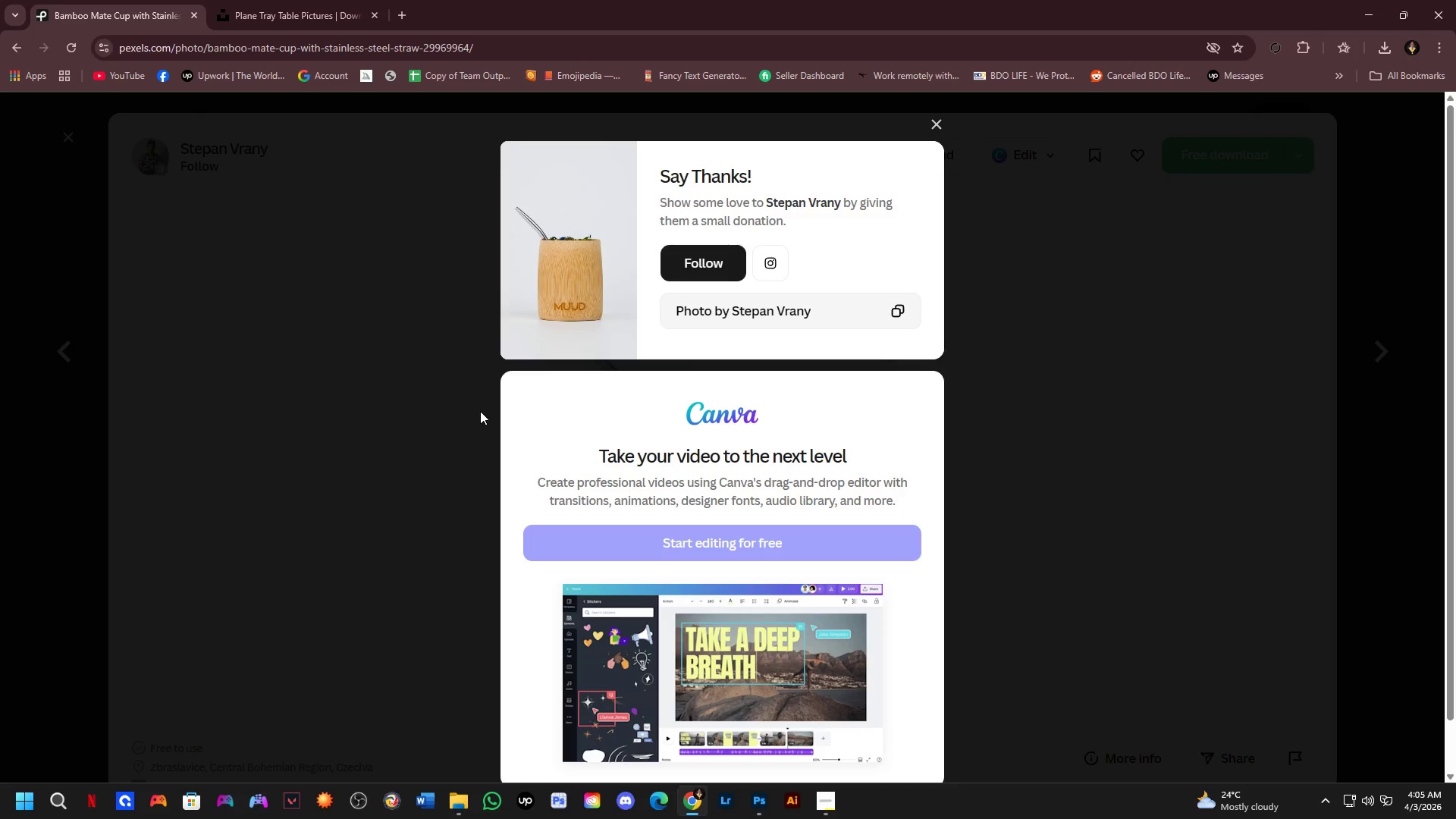 
key(Space)
 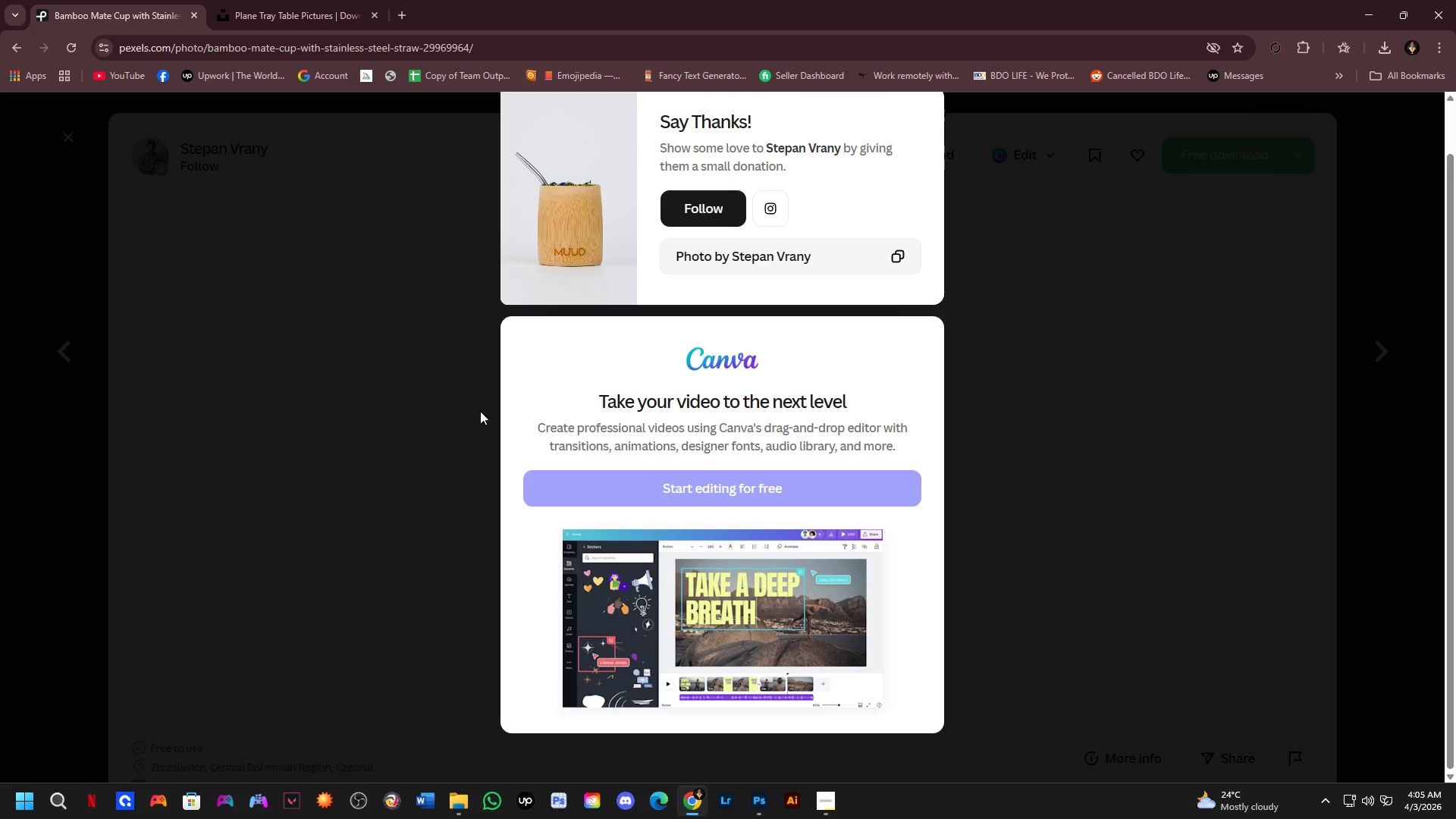 
key(Space)
 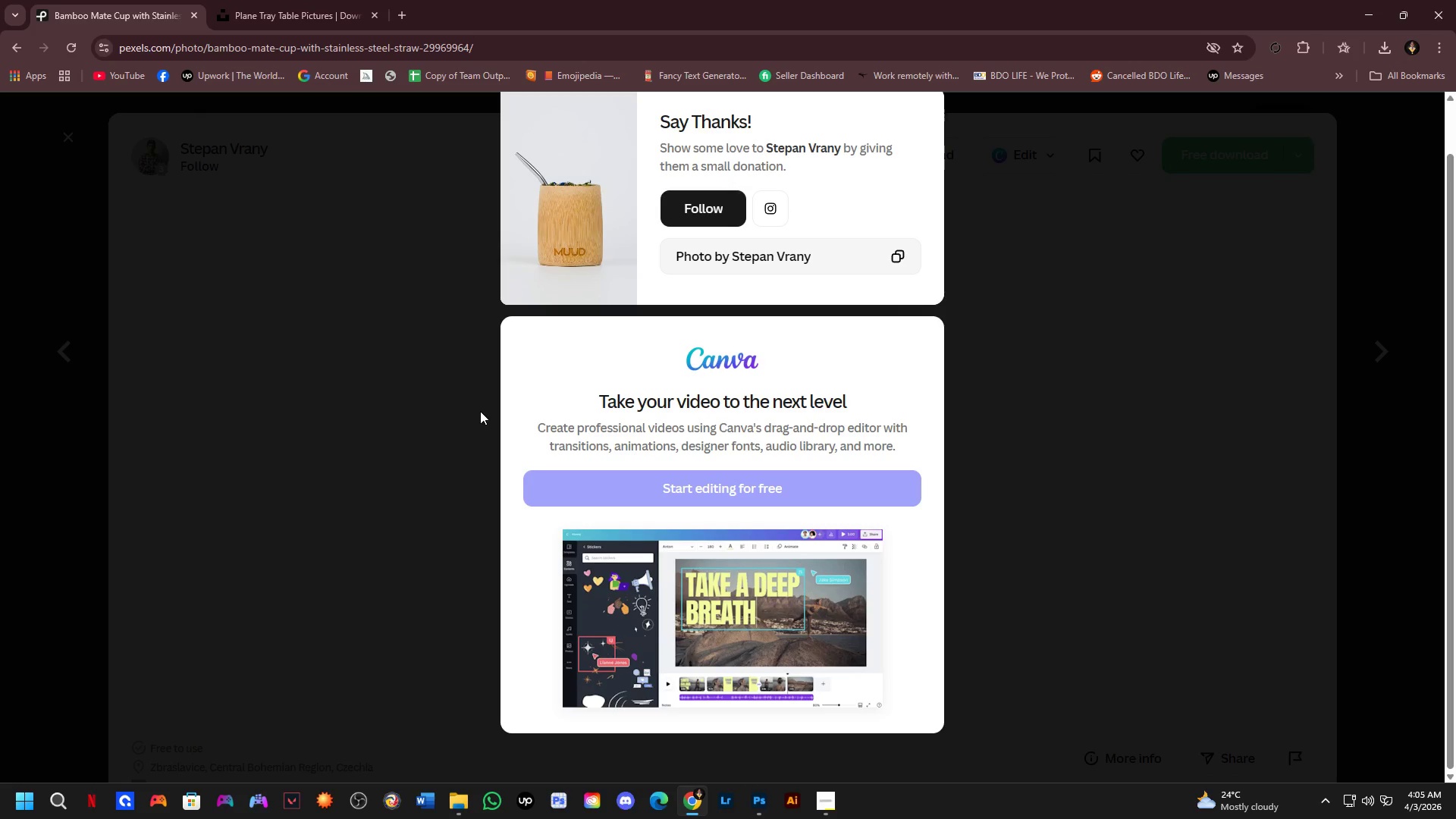 
key(Space)
 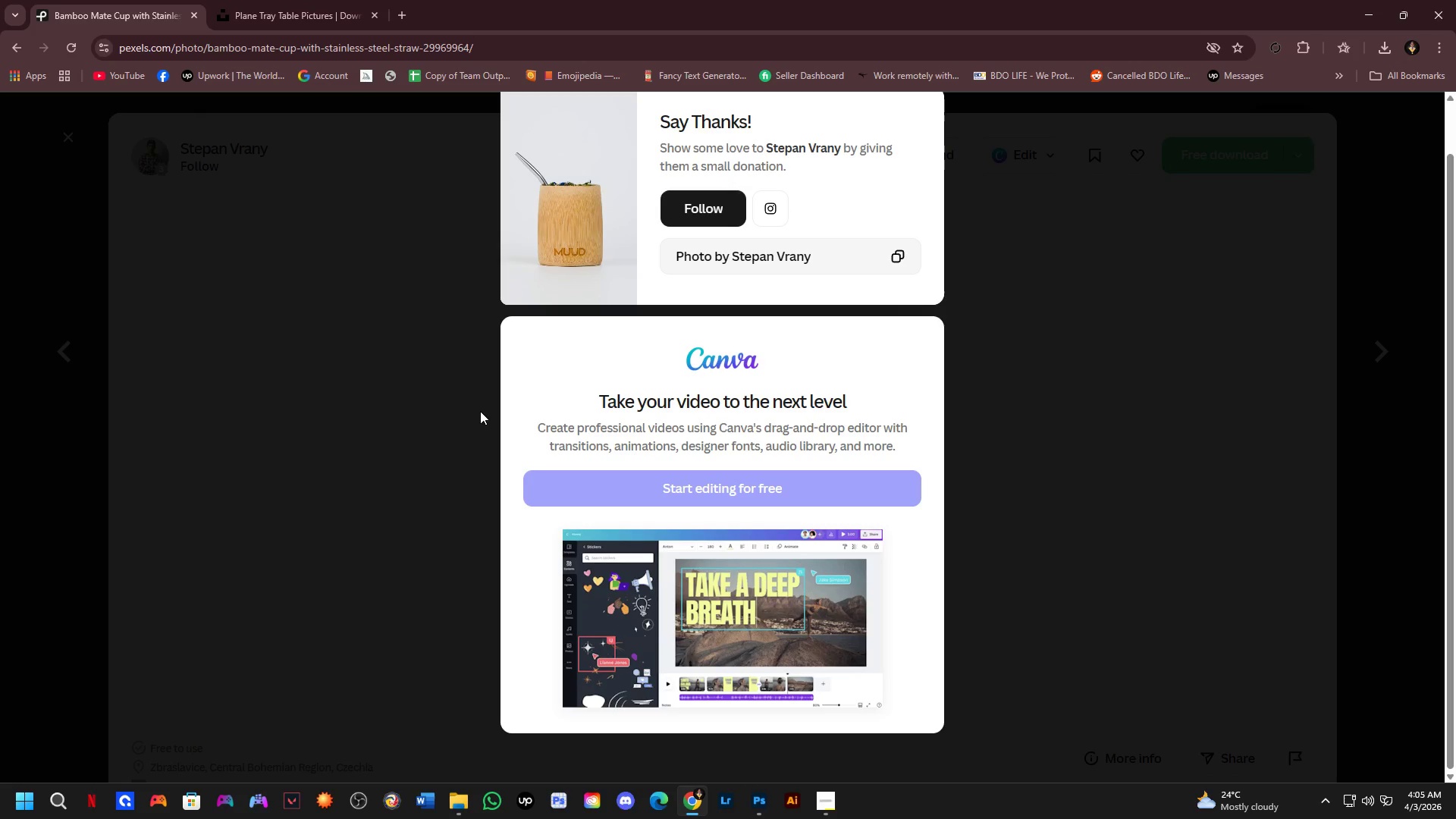 
key(Alt+AltLeft)
 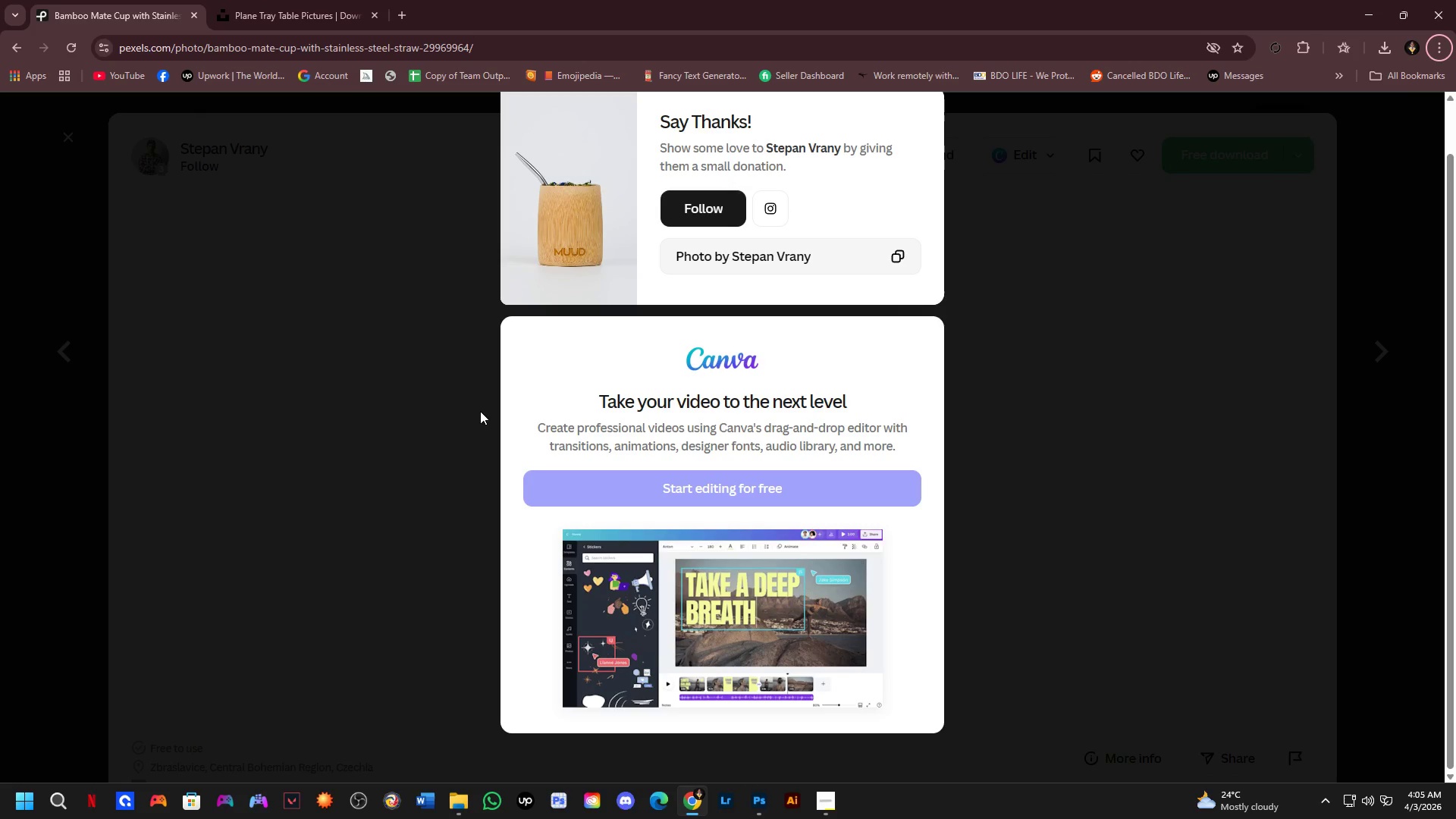 
key(Space)
 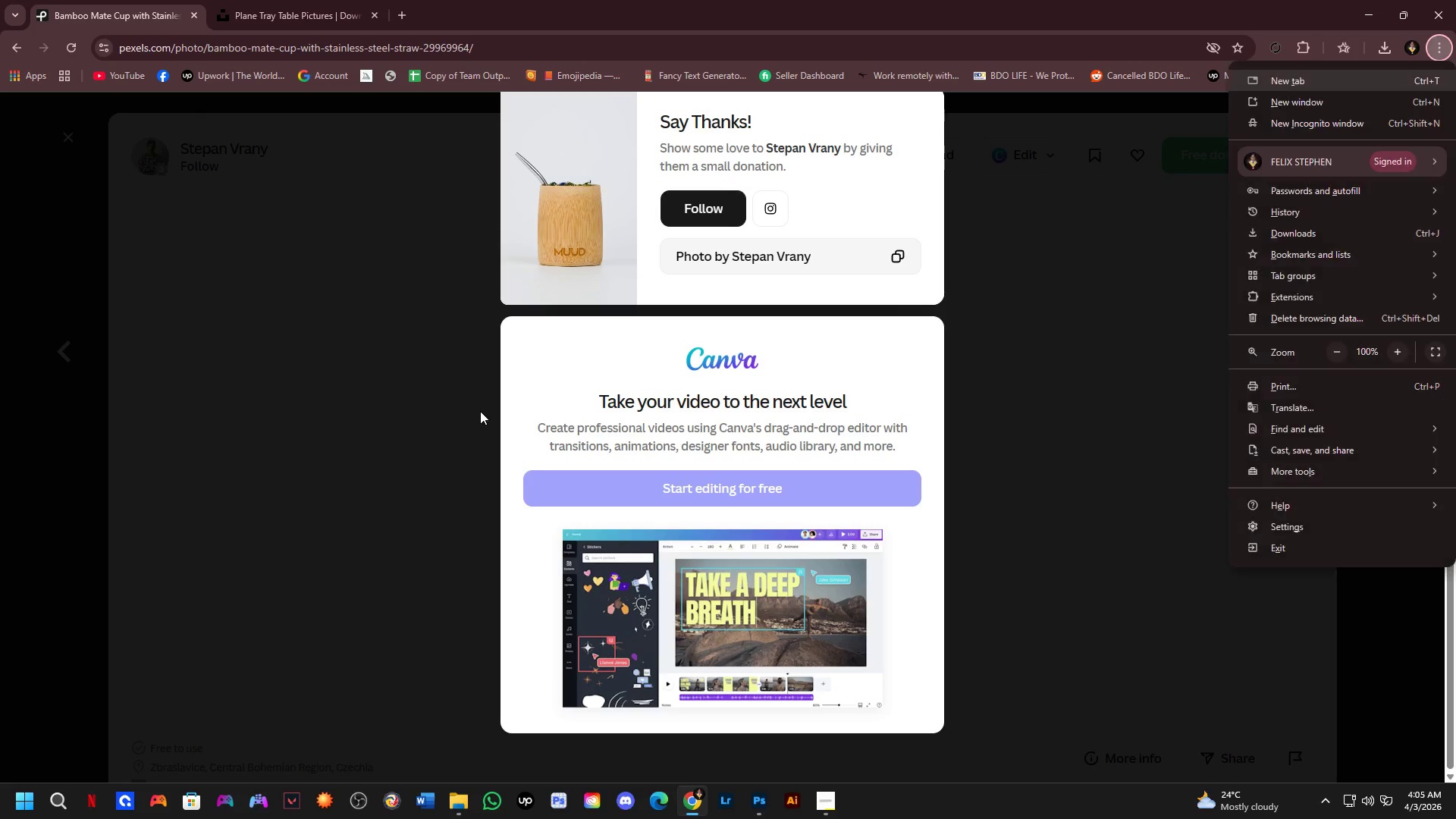 
key(Space)
 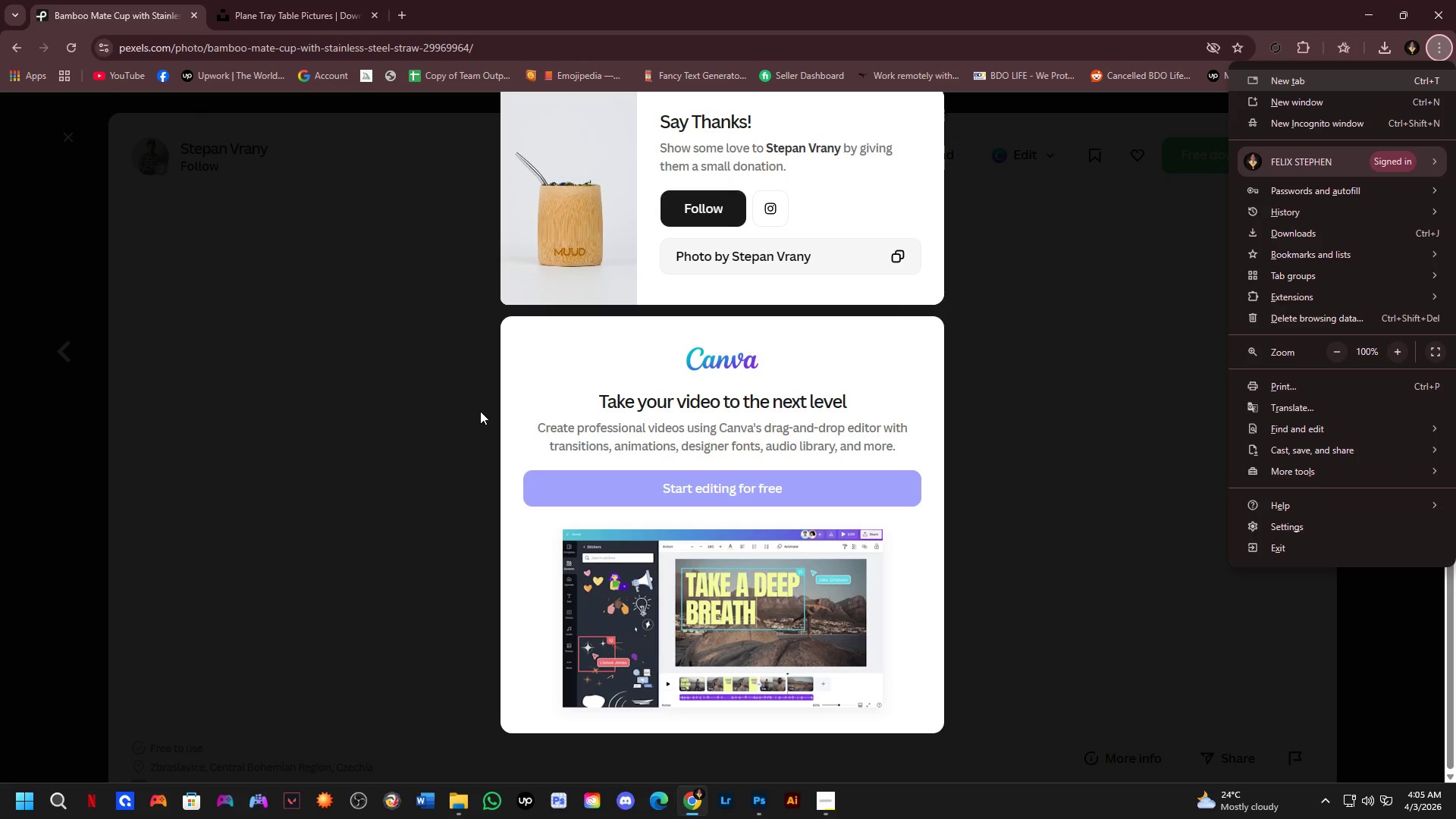 
key(Alt+Tab)
 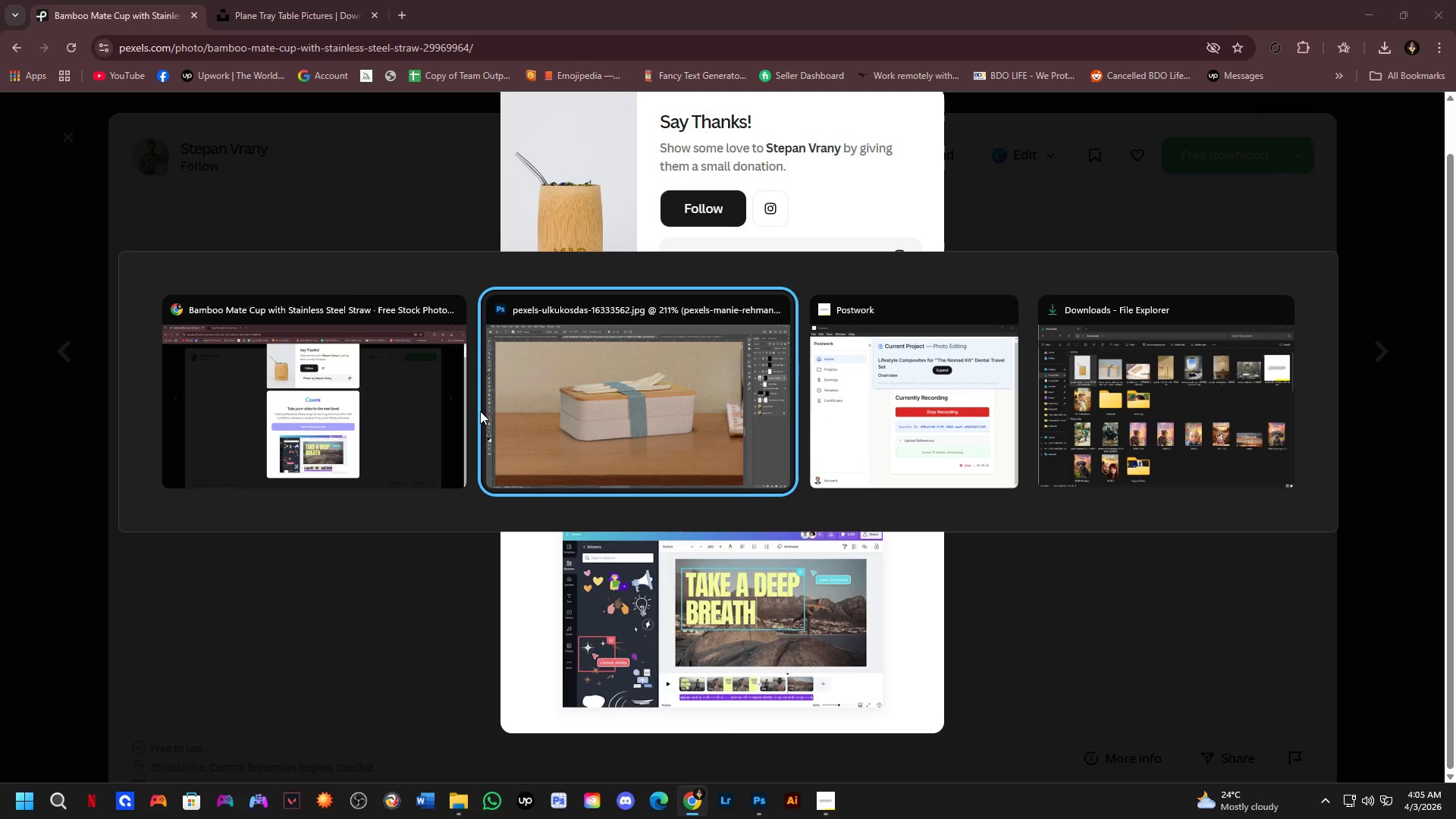 
key(Alt+Tab)
 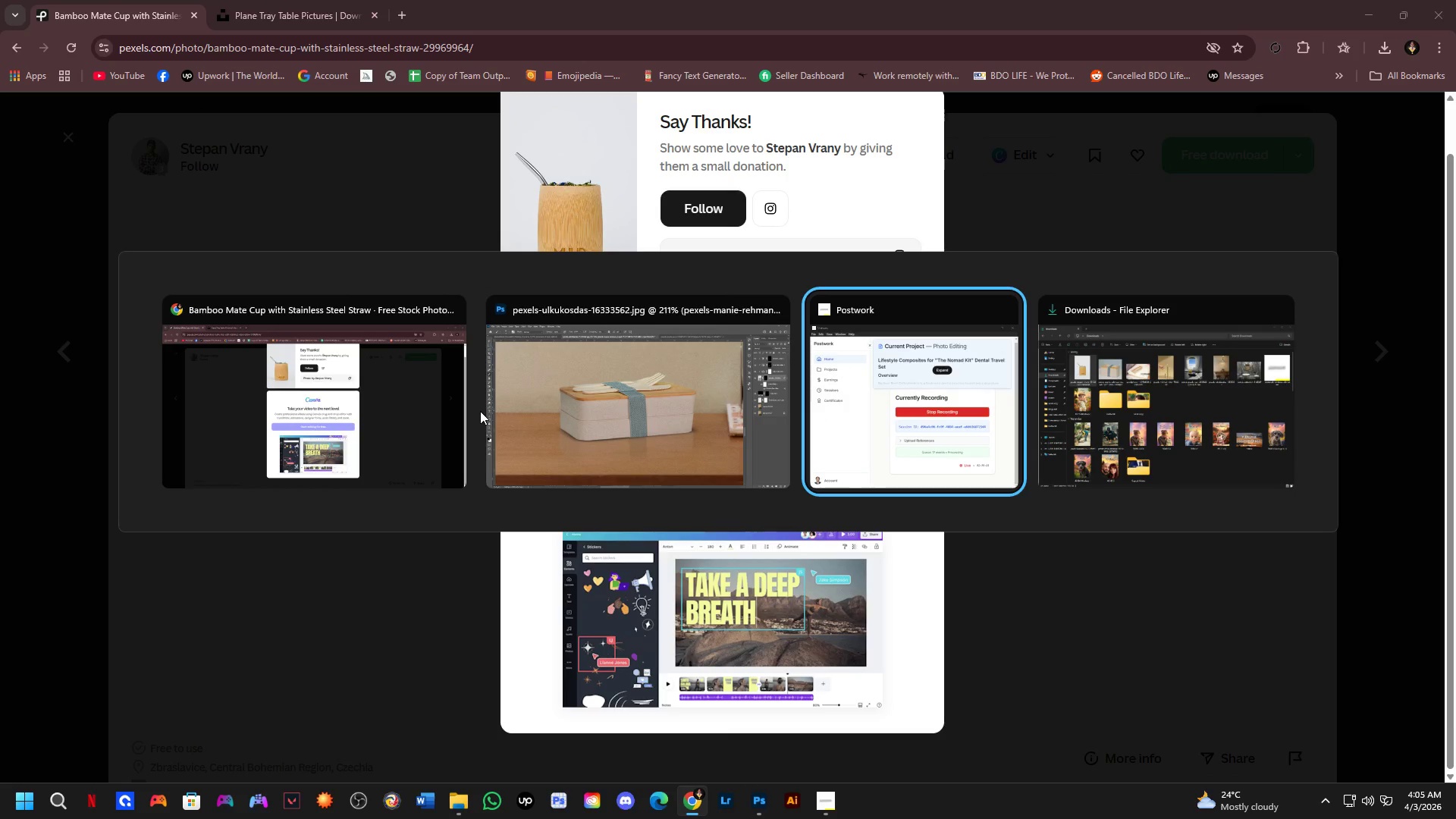 
key(Alt+Tab)
 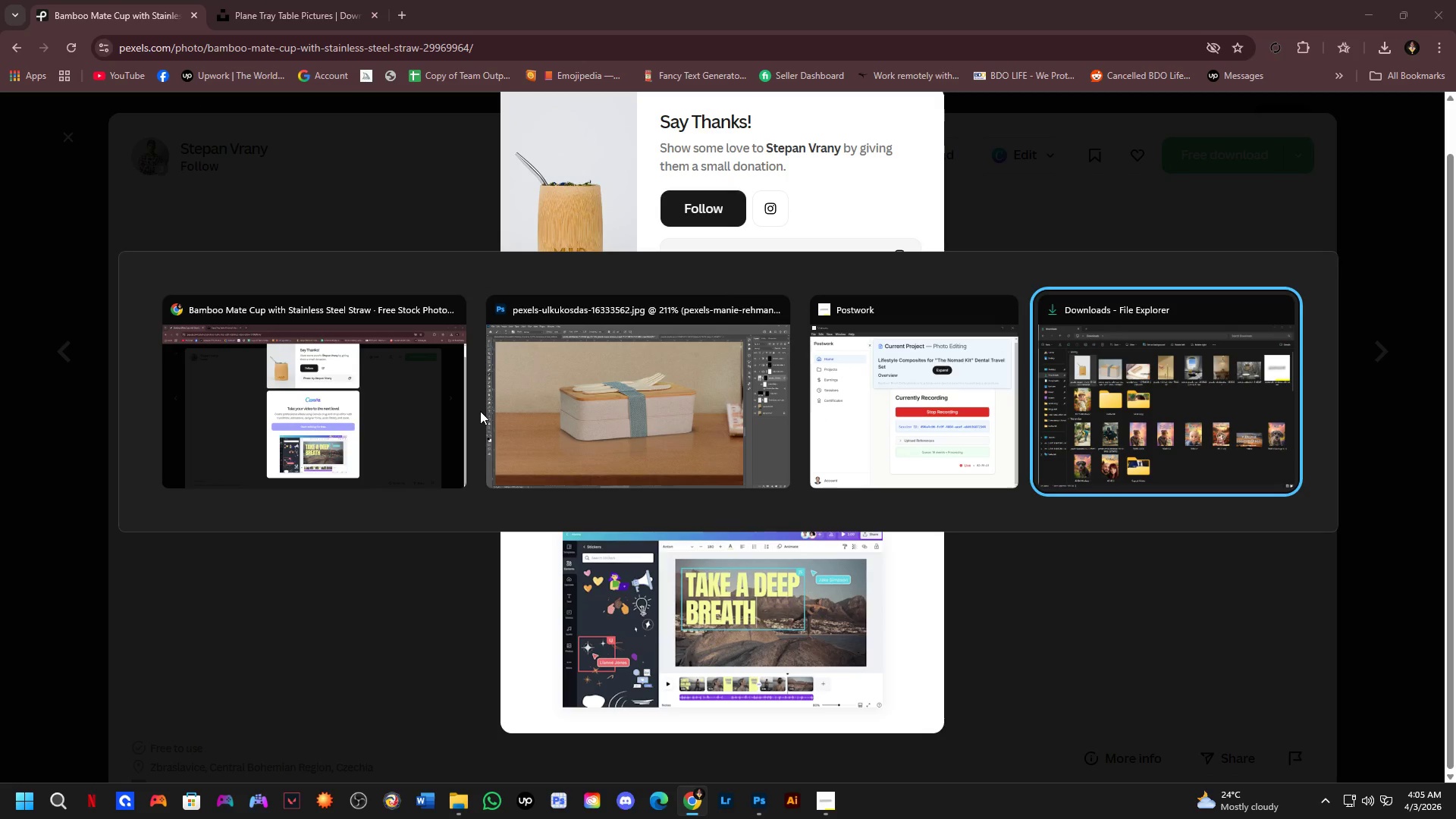 
key(Alt+Tab)
 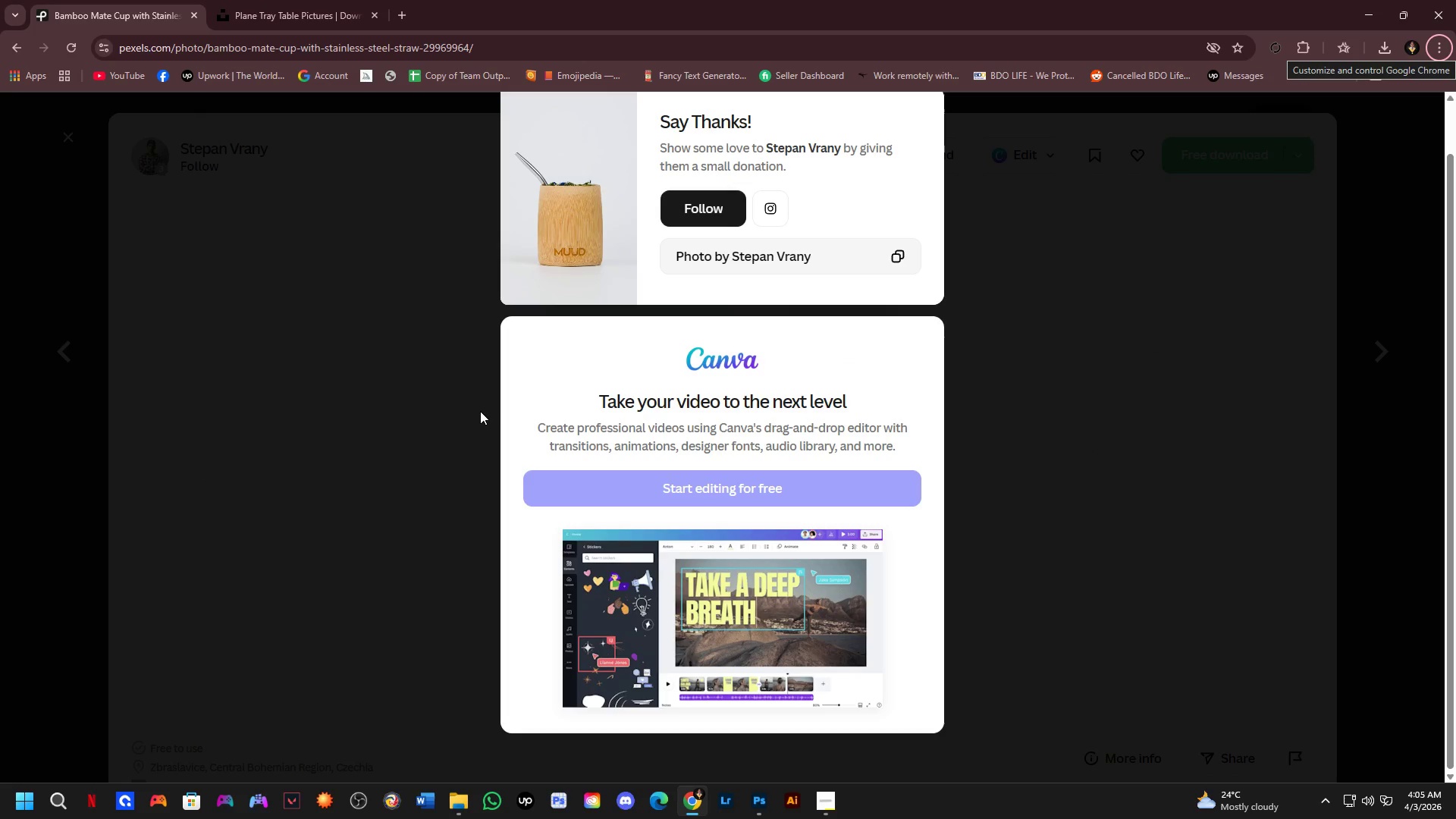 
key(ArrowLeft)
 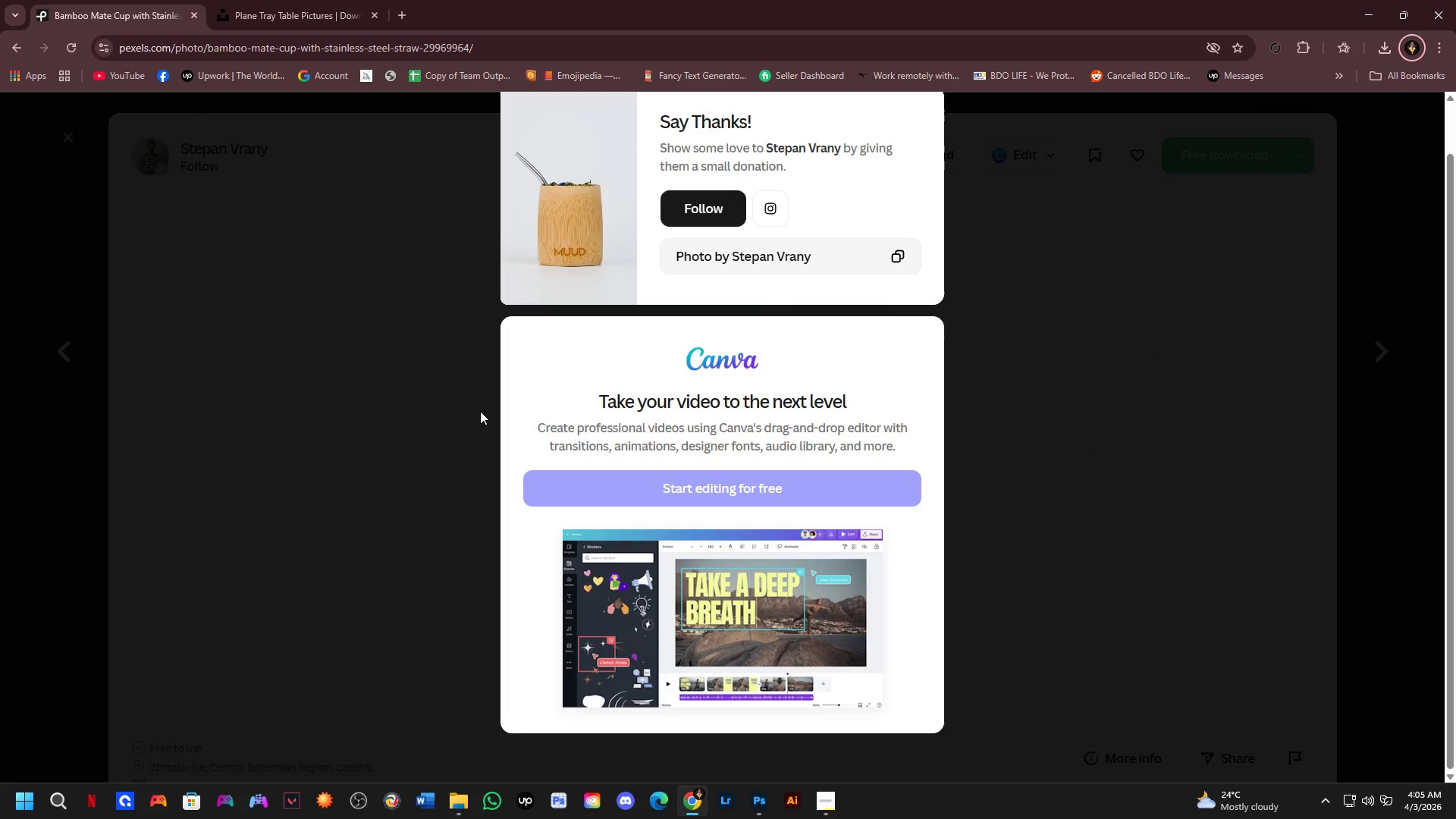 
key(ArrowLeft)
 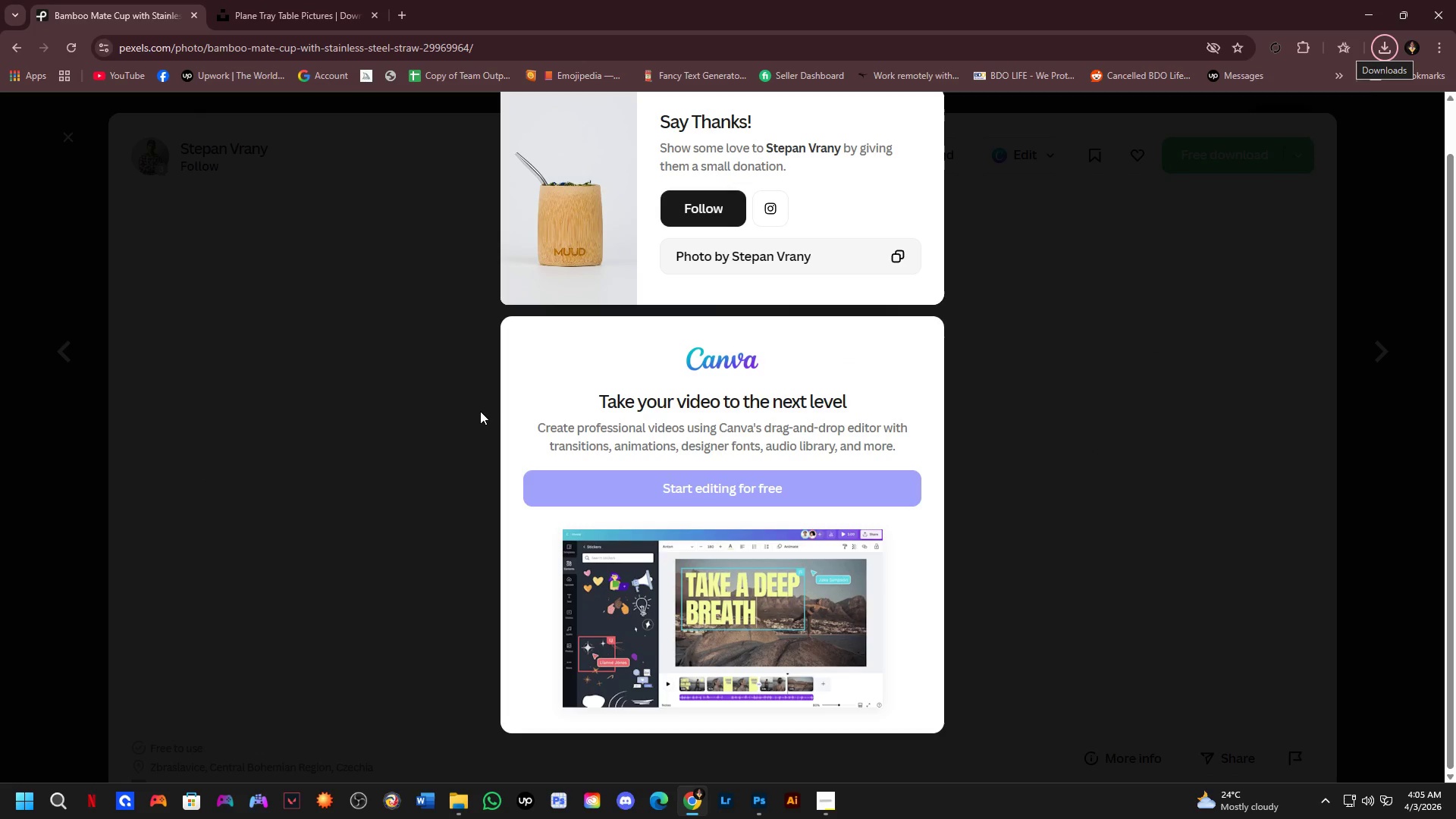 
key(ArrowDown)
 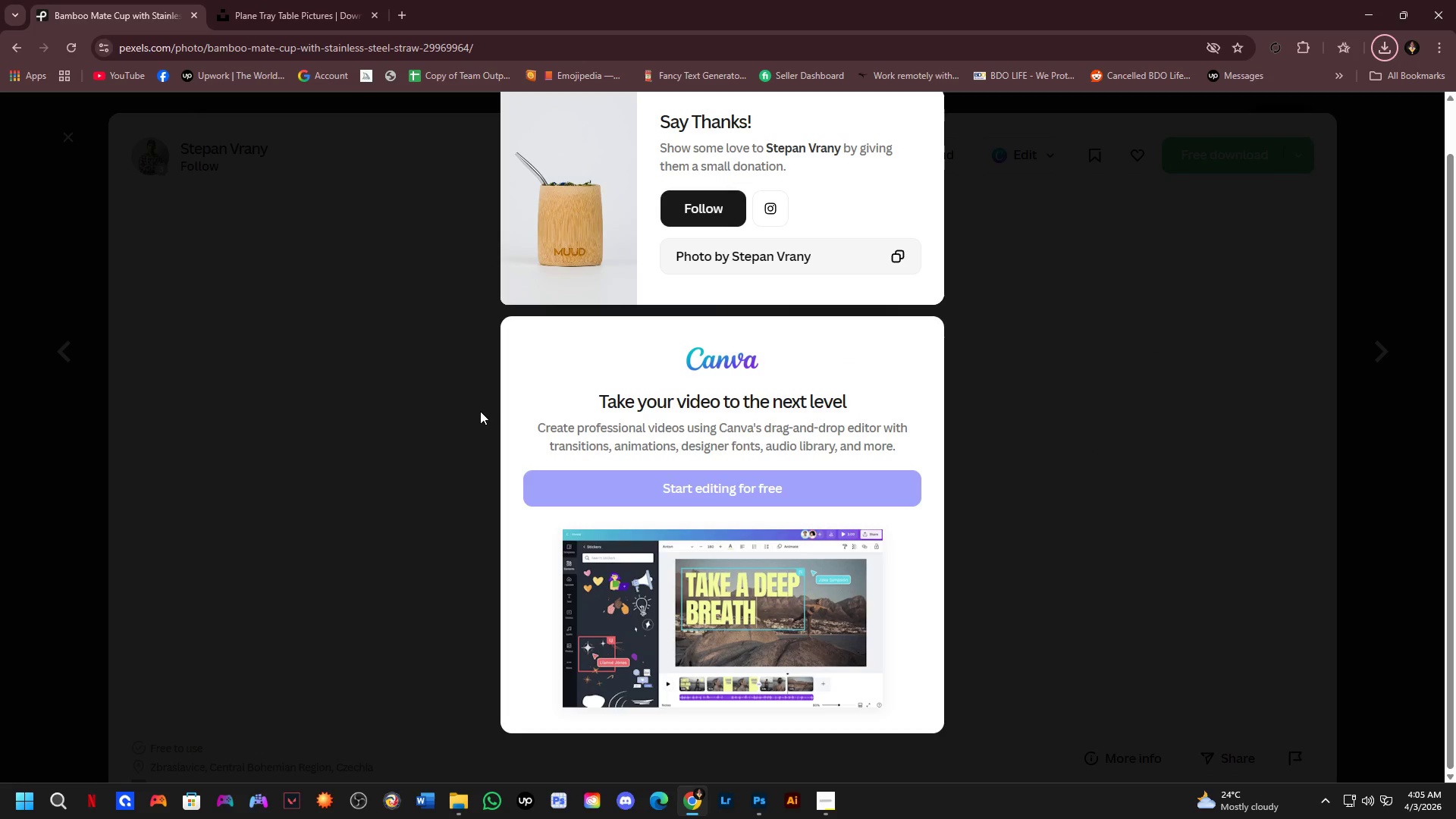 
key(Escape)
 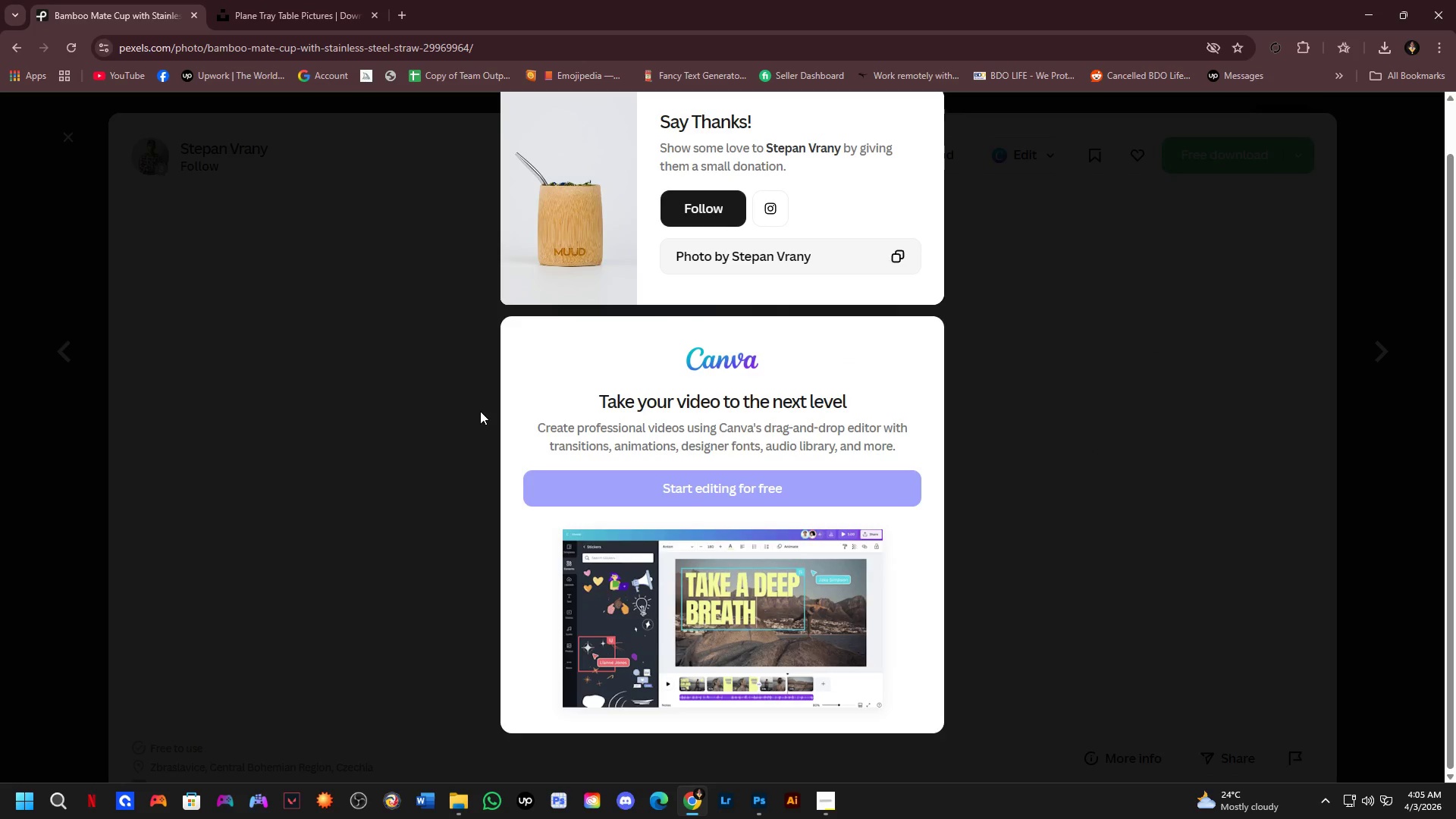 
key(Escape)
 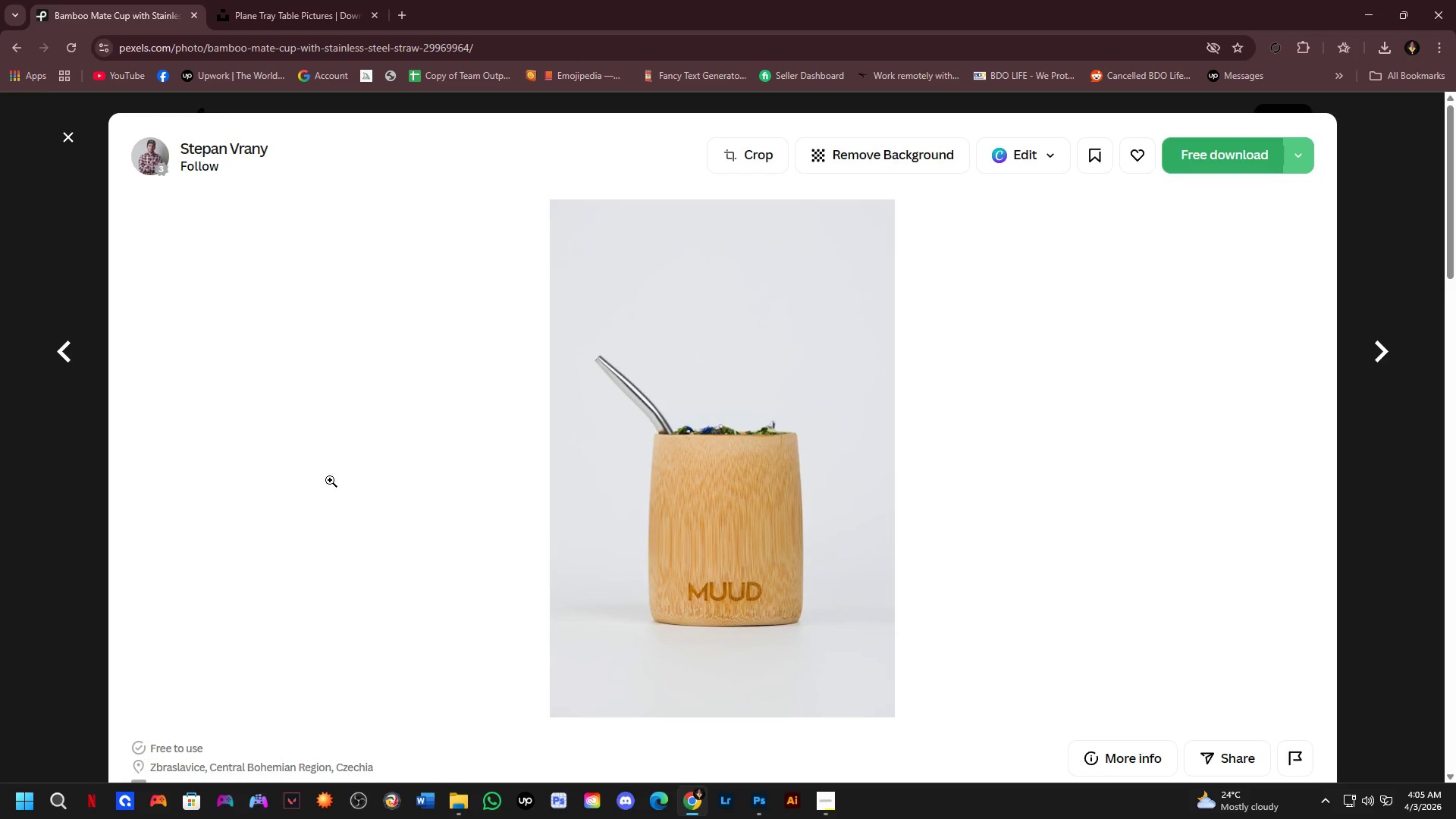 
scroll: coordinate [399, 451], scroll_direction: down, amount: 3.0
 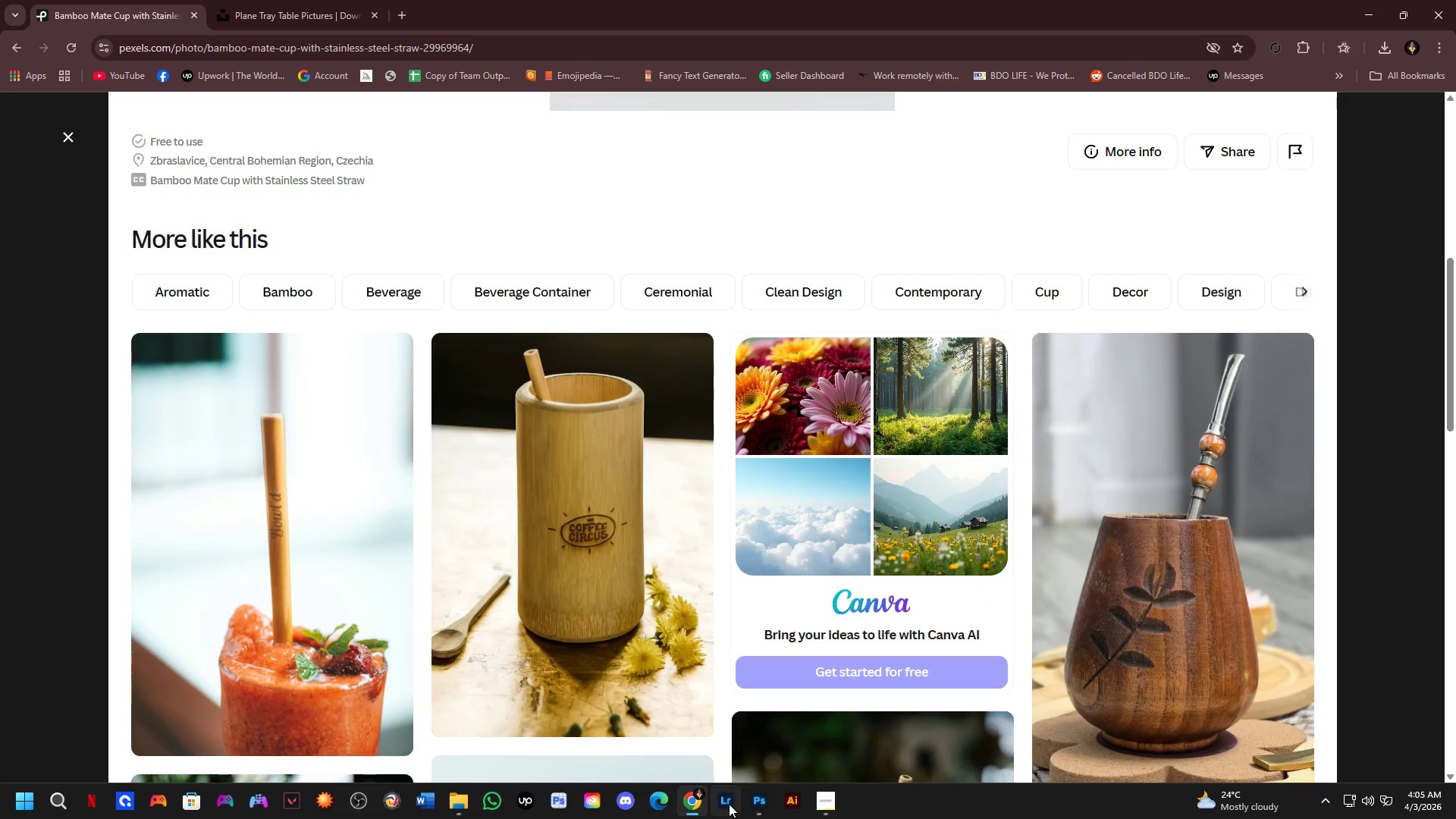 
left_click([756, 804])
 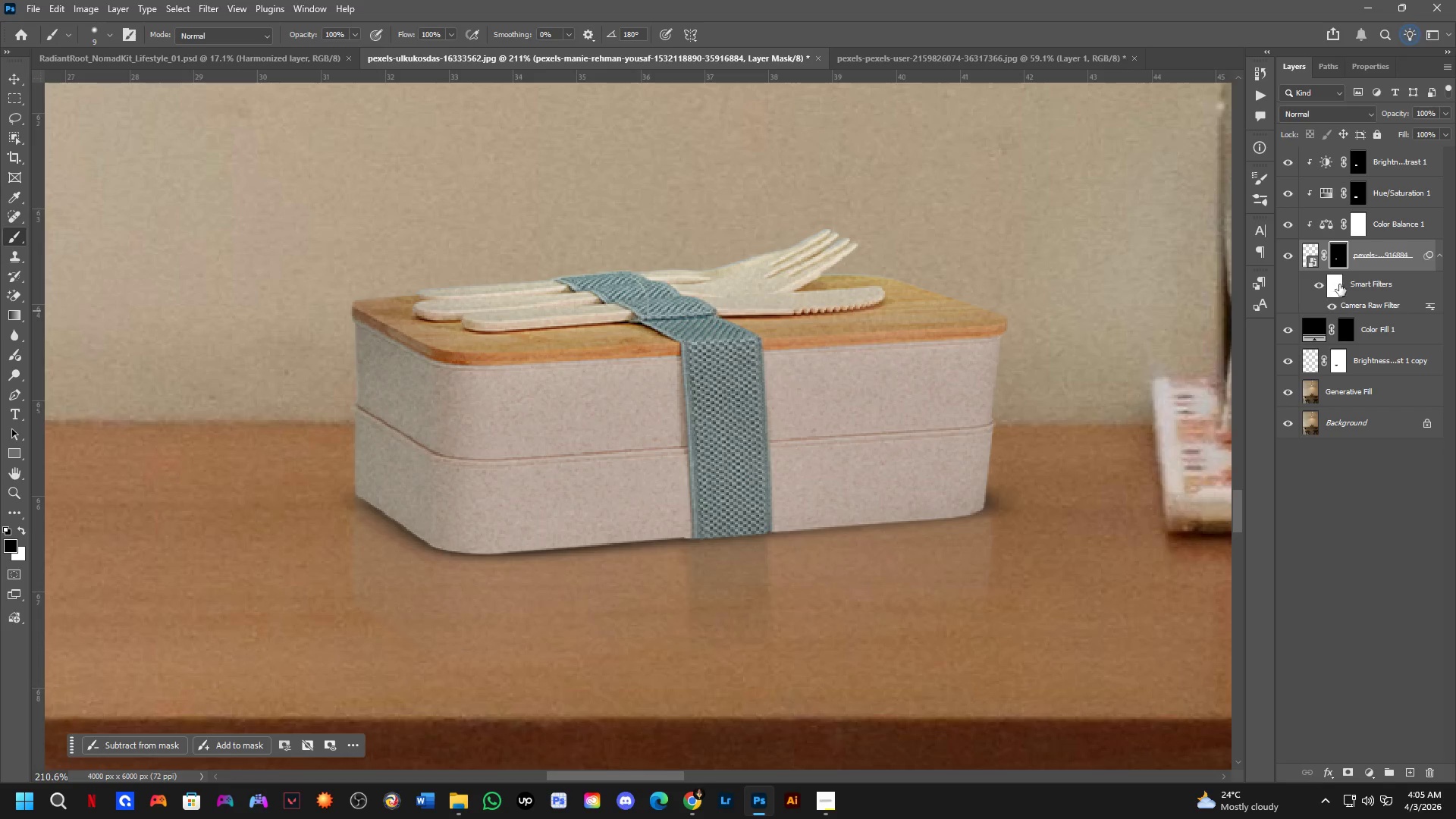 
left_click([1372, 302])
 